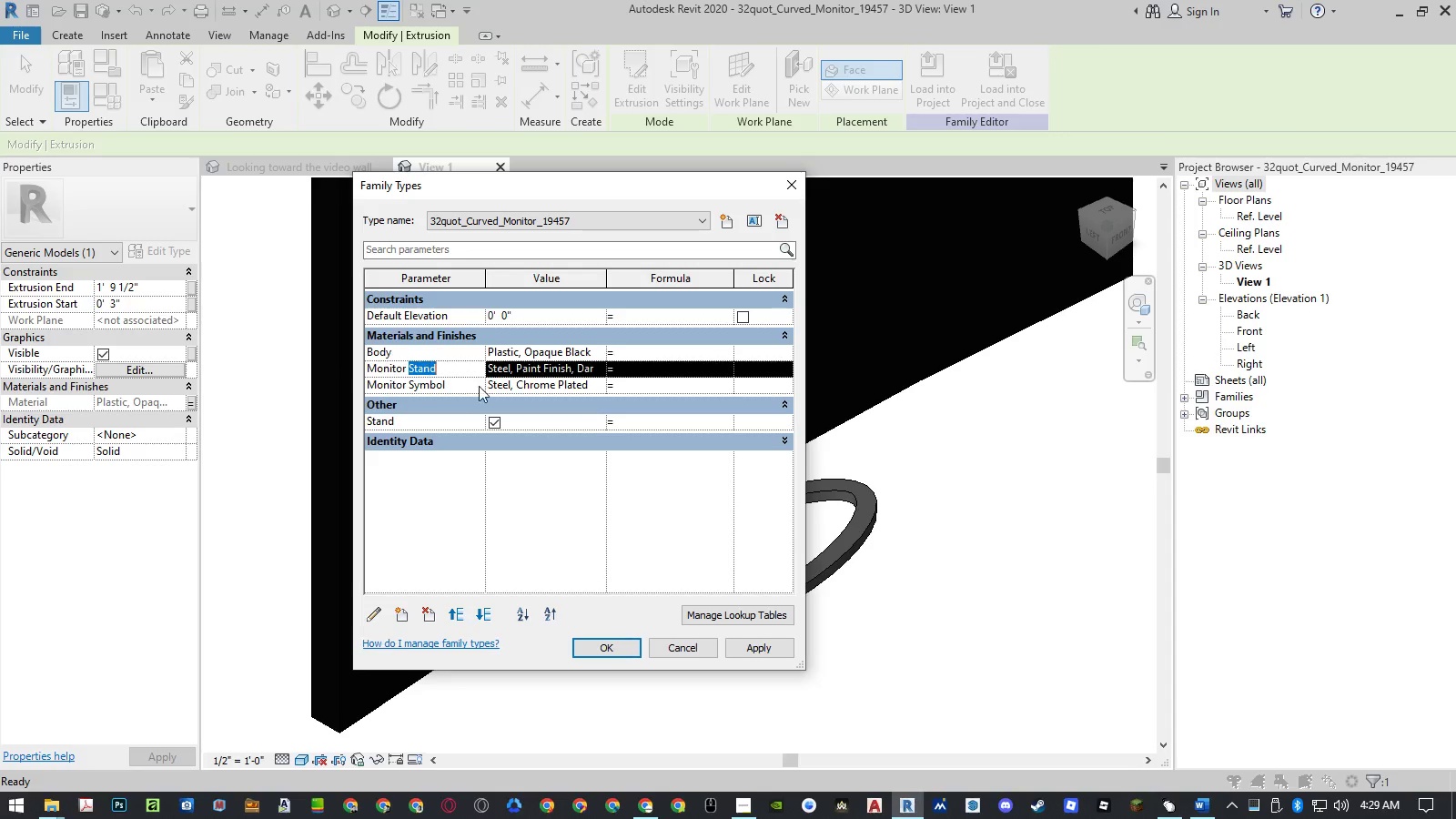 
key(Control+ControlLeft)
 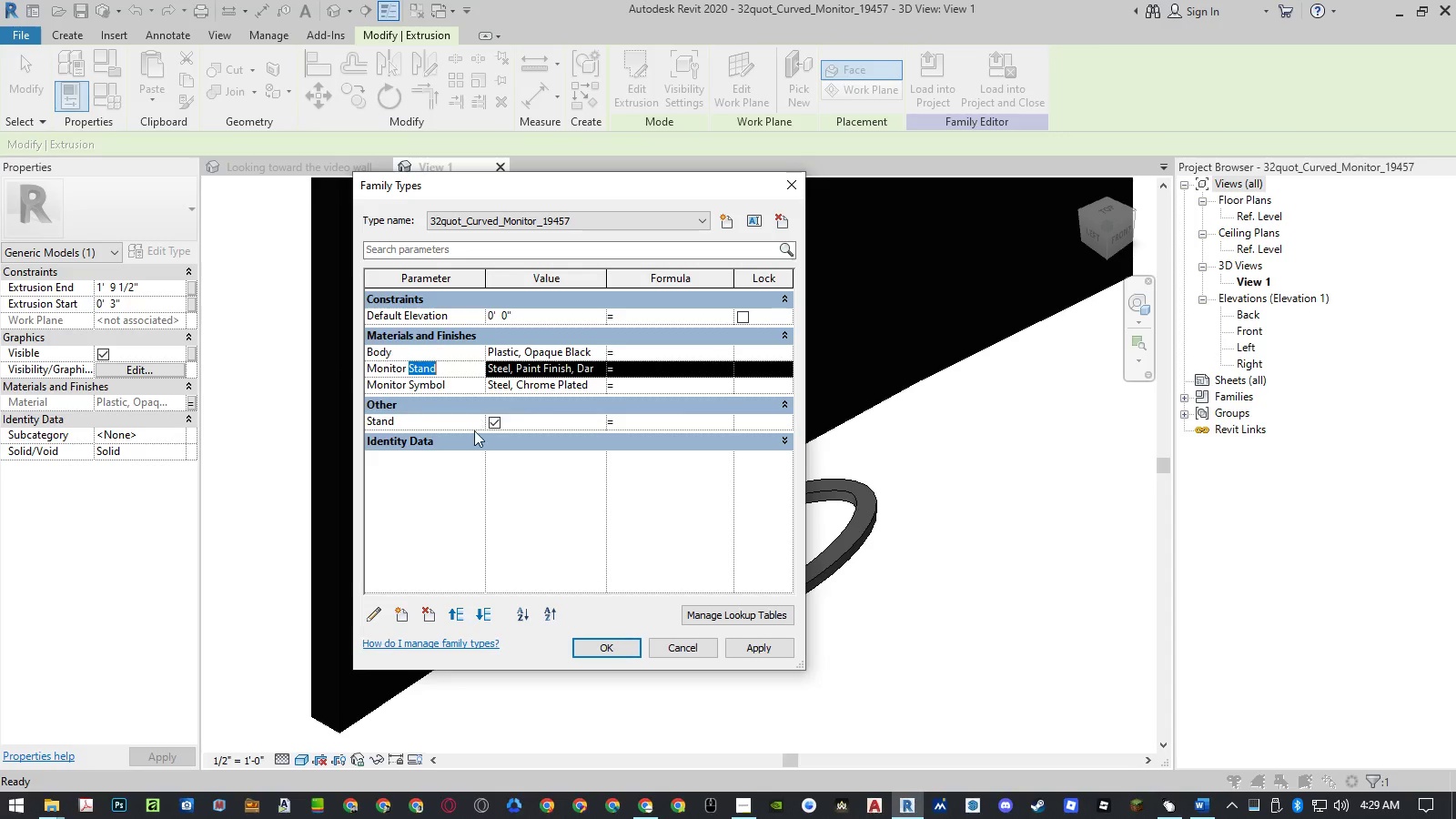 
key(Control+C)
 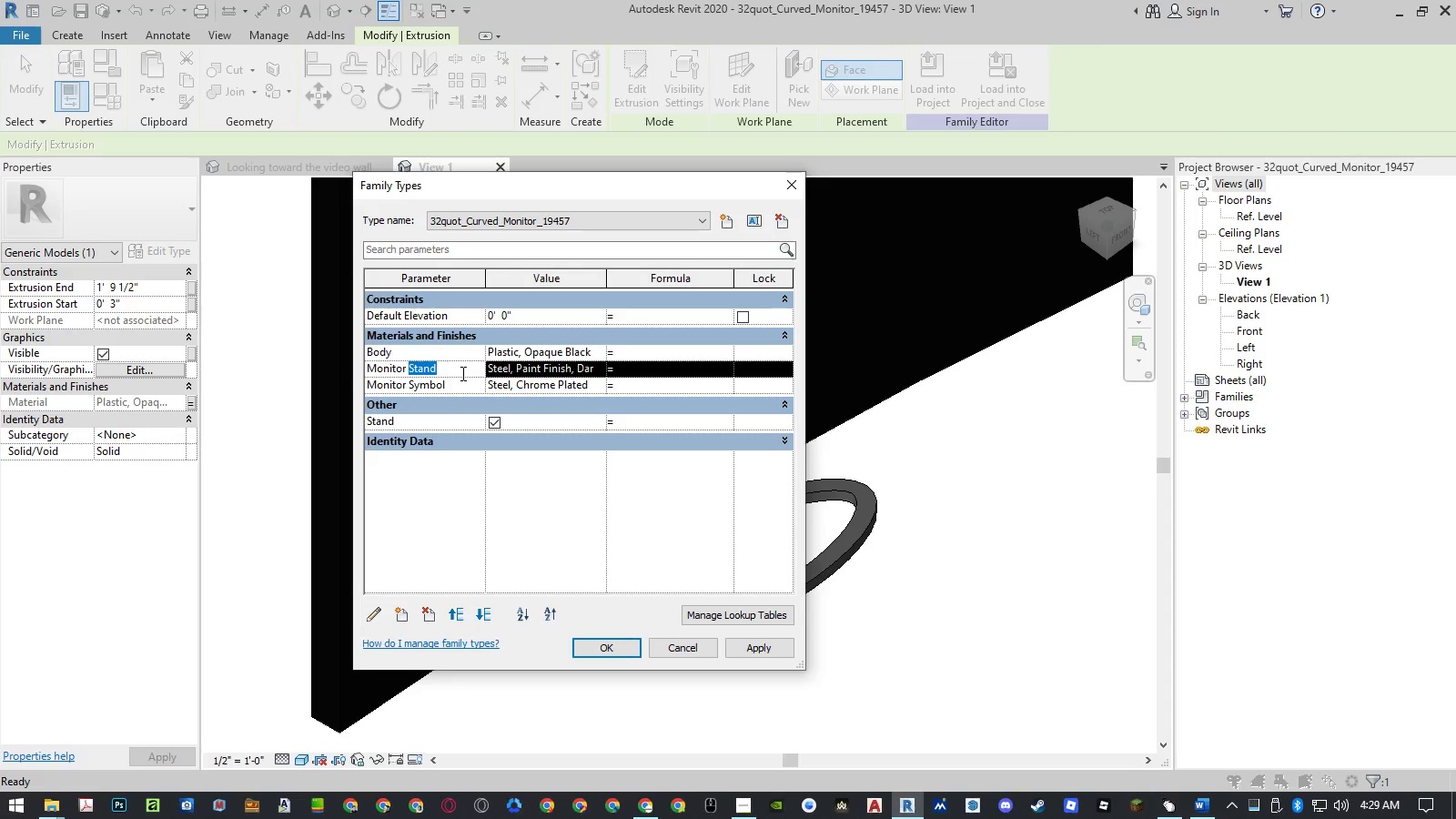 
left_click([461, 372])
 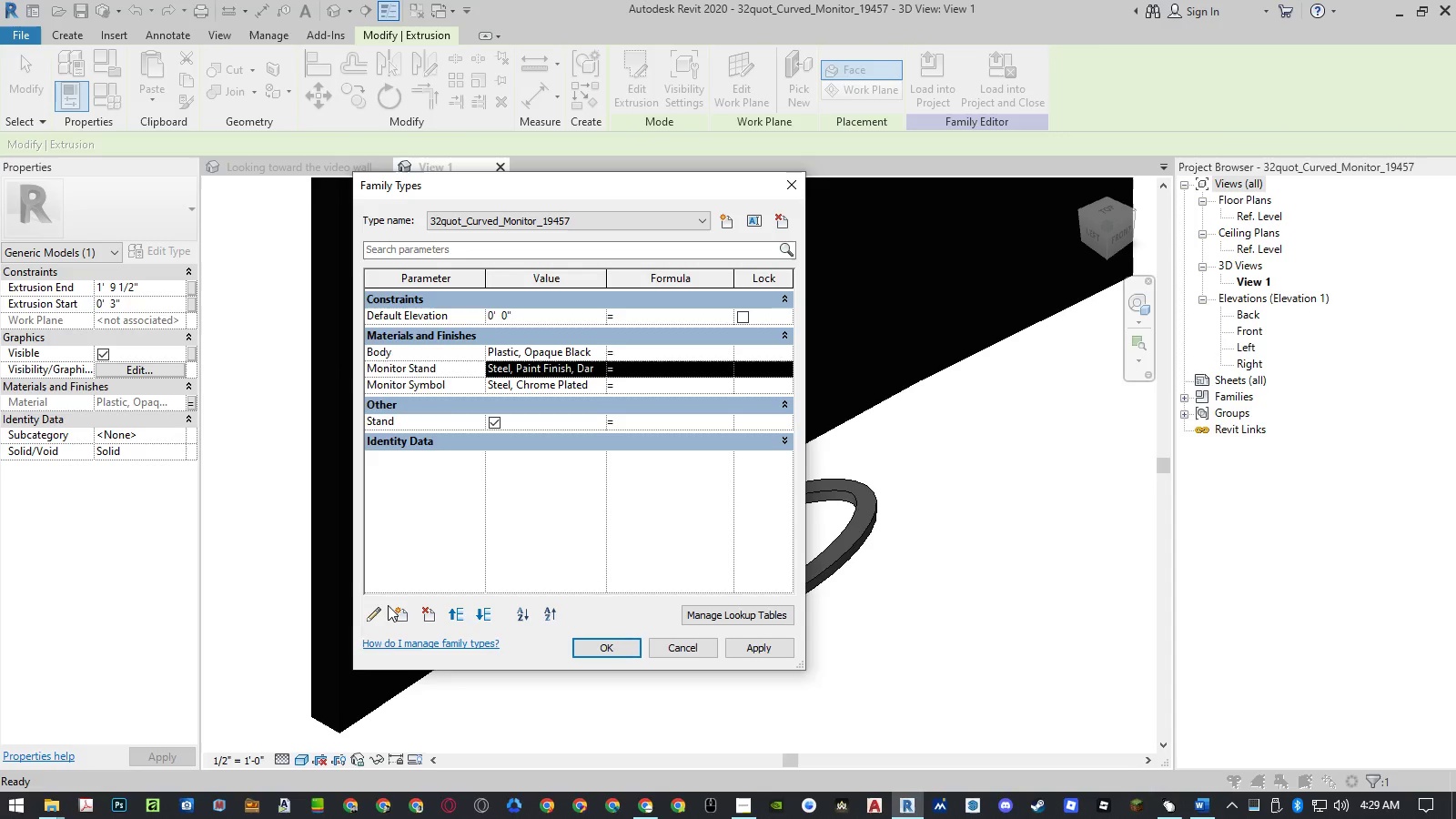 
left_click([375, 612])
 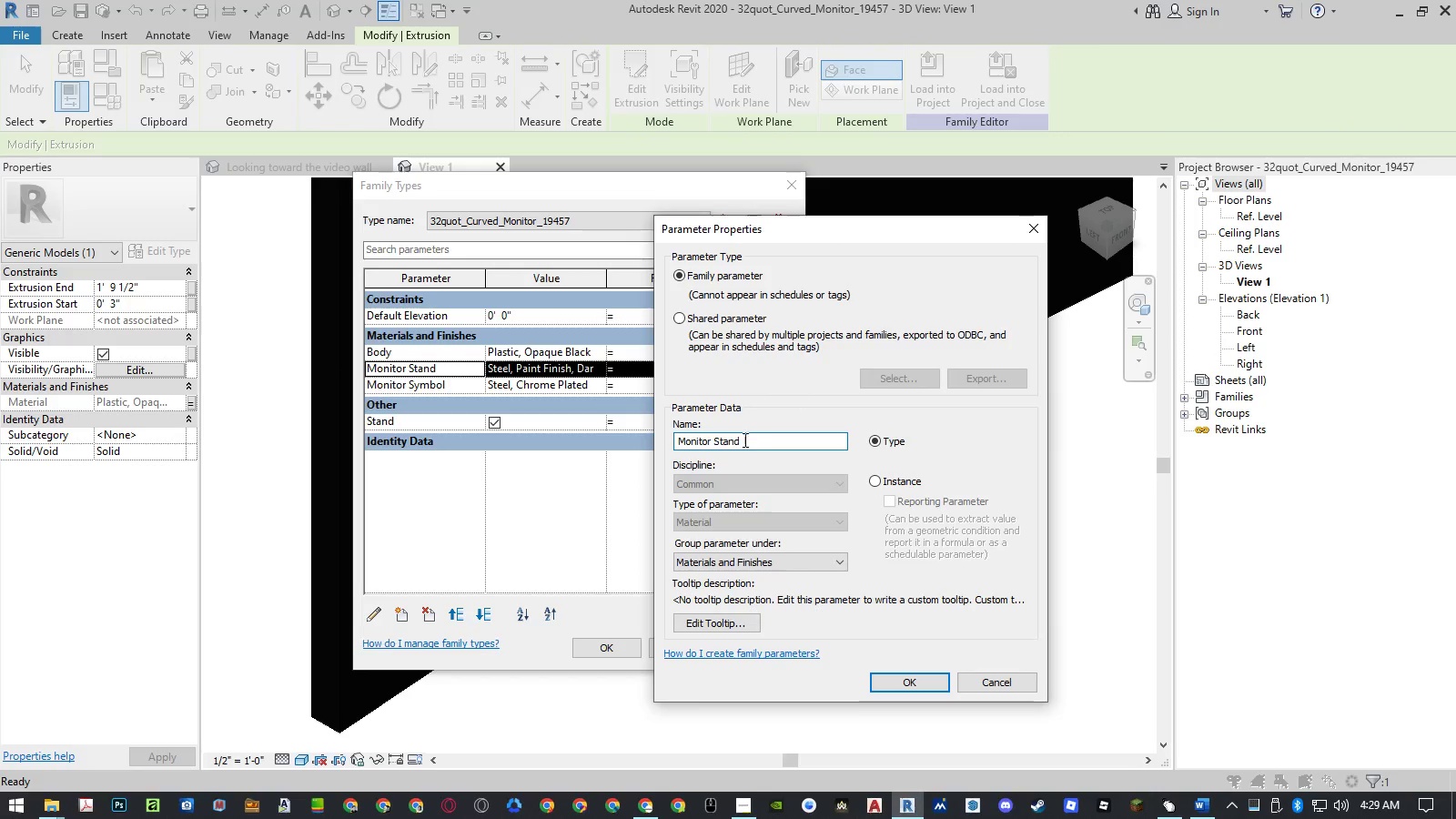 
double_click([703, 441])
 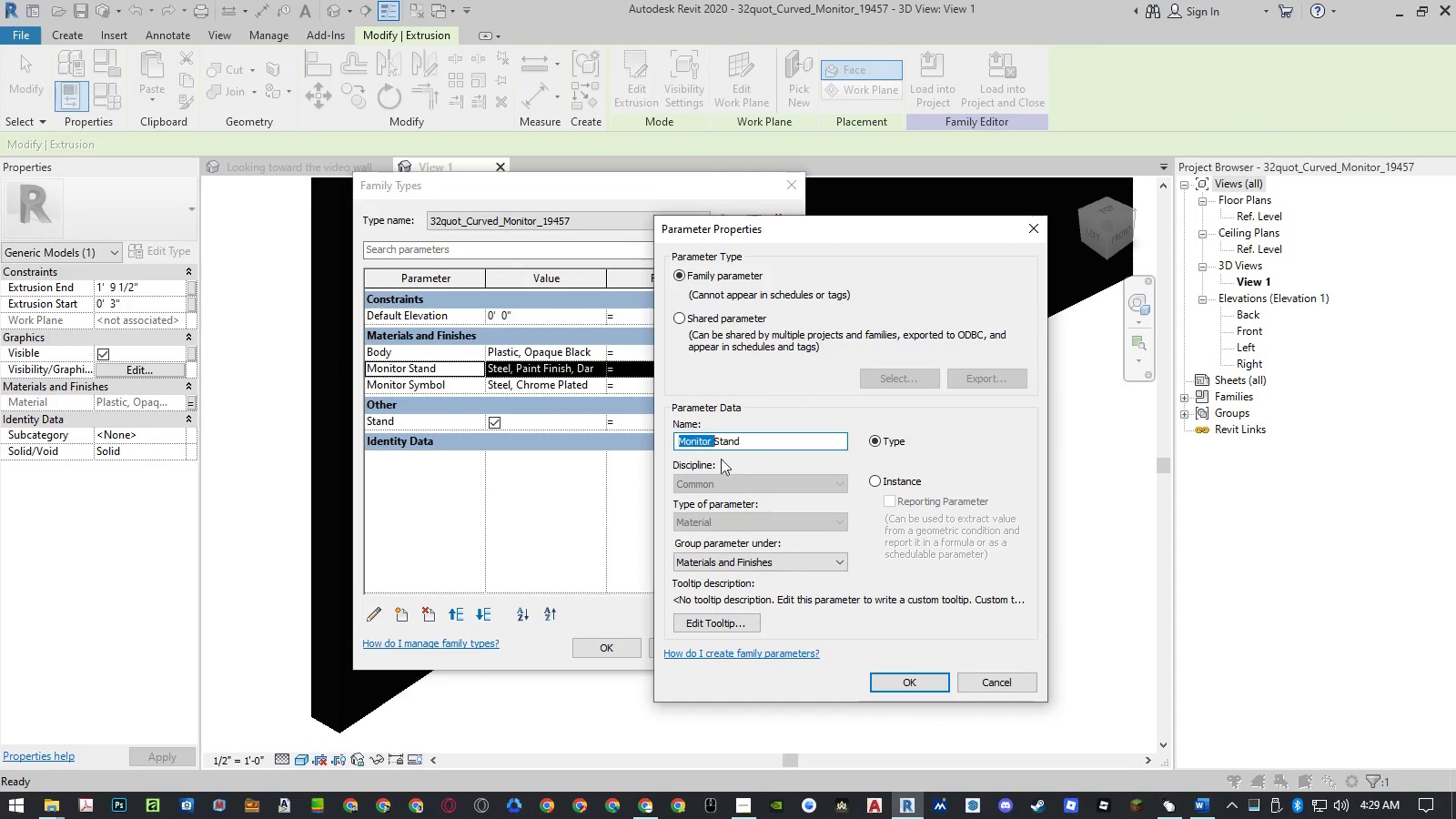 
key(Backspace)
 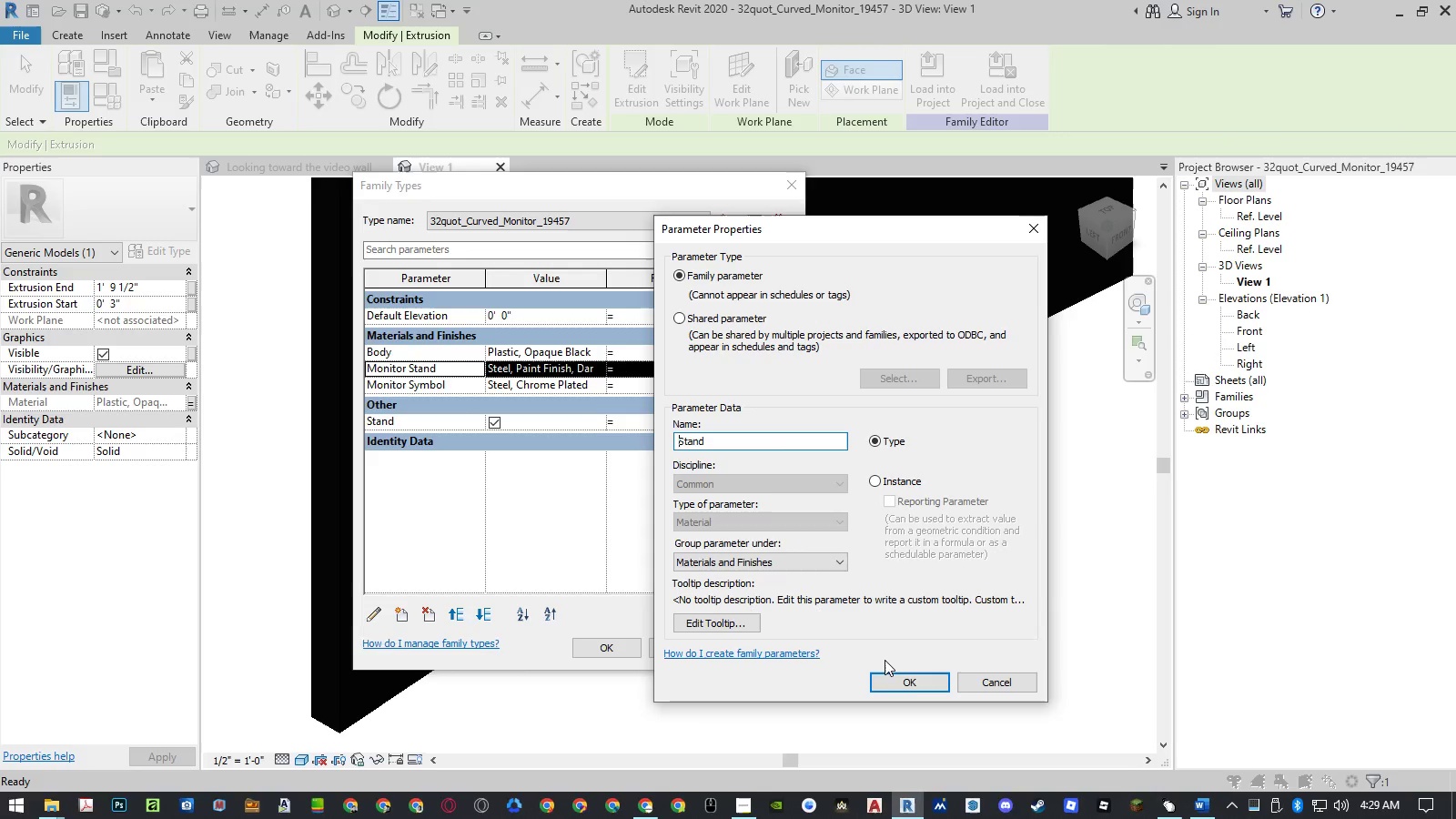 
left_click([889, 679])
 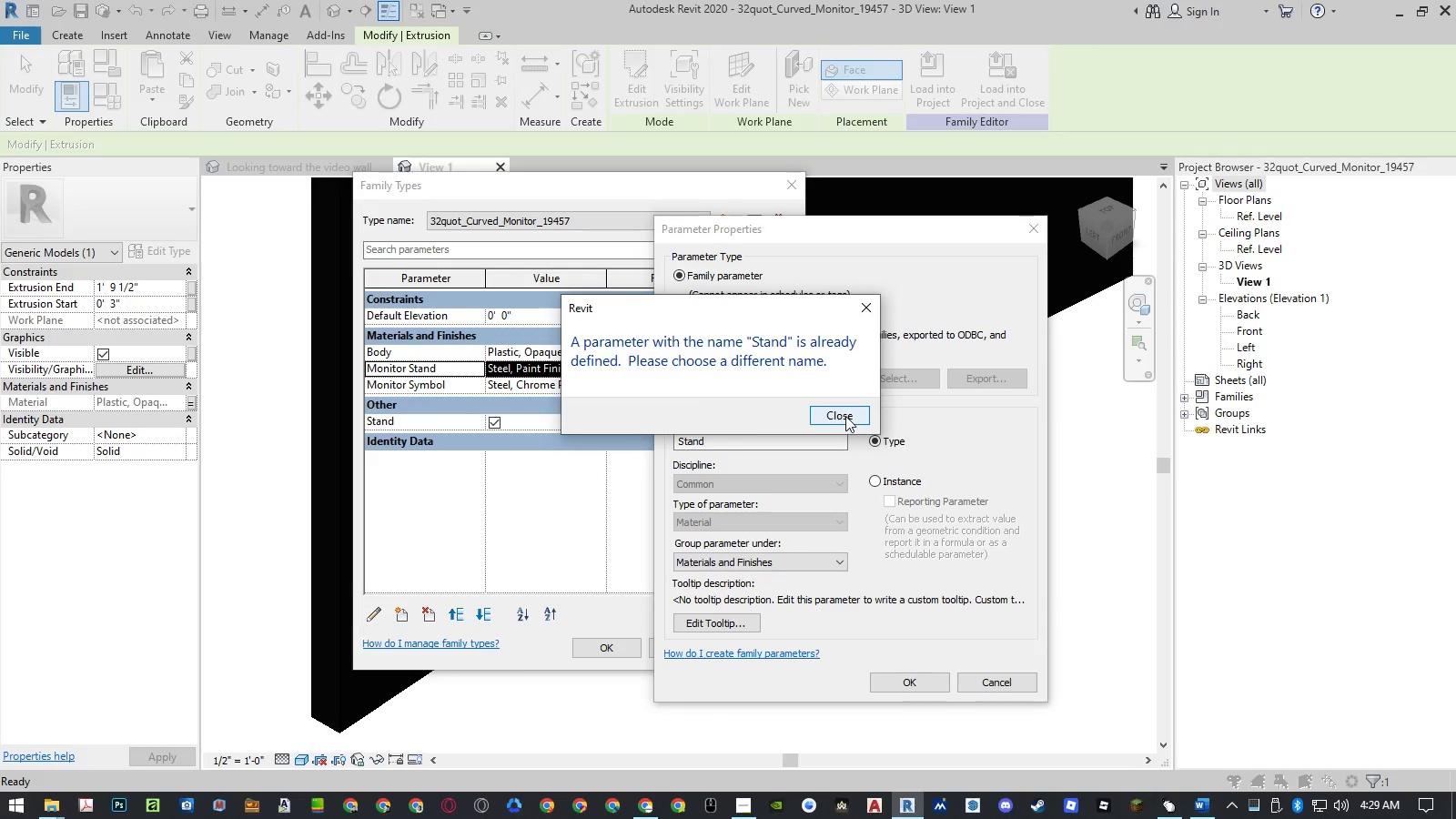 
wait(5.17)
 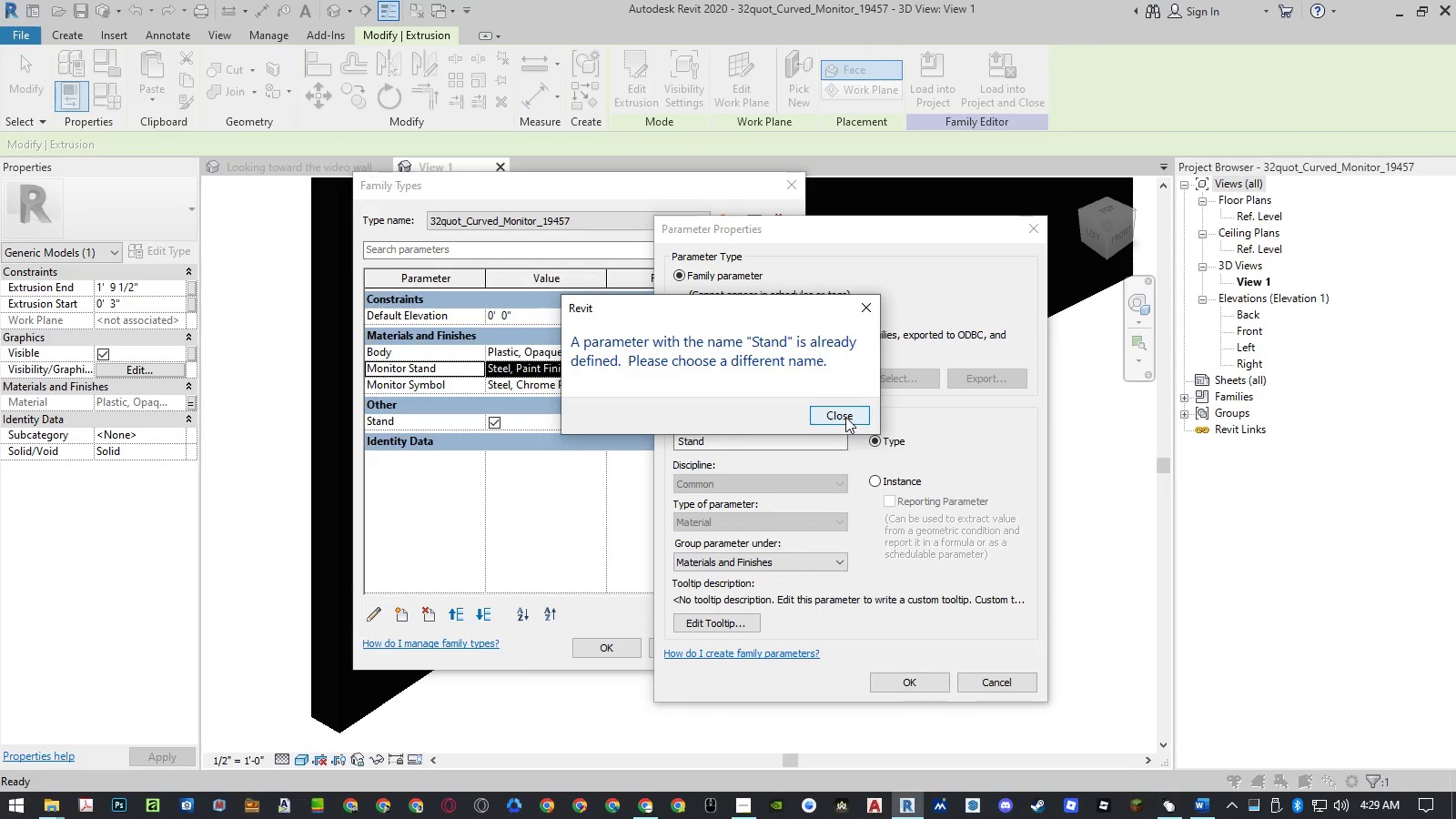 
left_click([845, 416])
 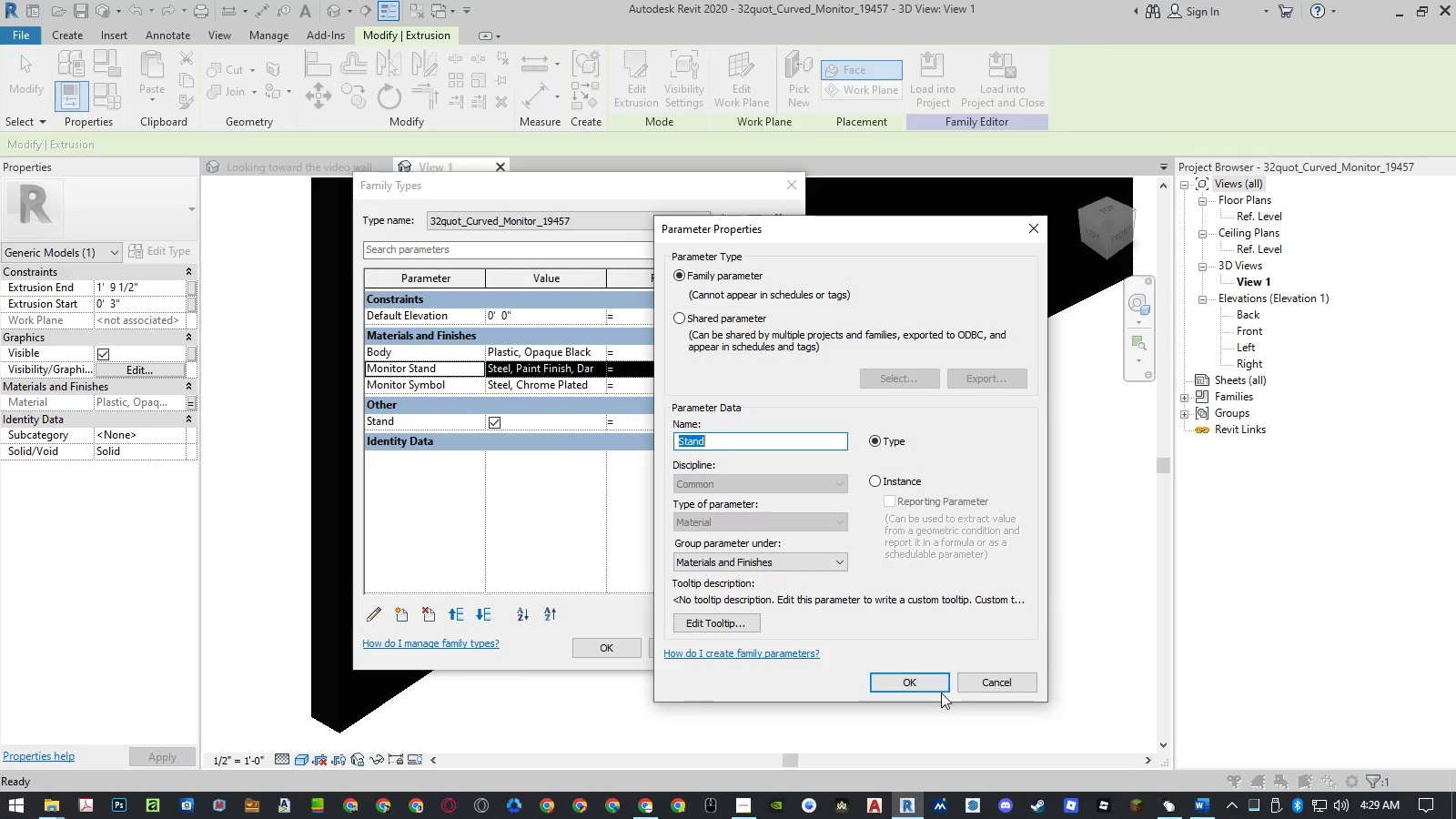 
left_click([1000, 678])
 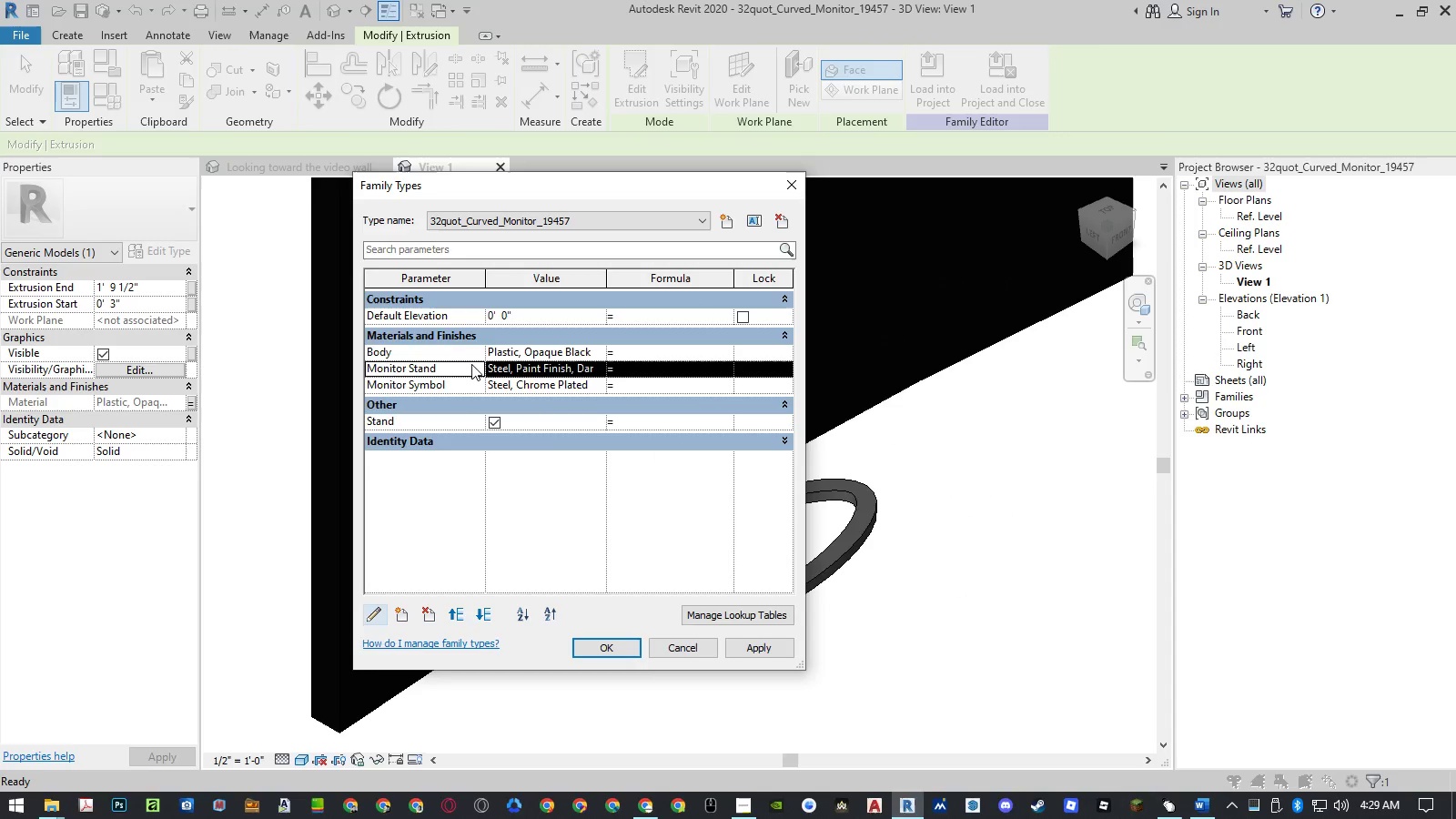 
left_click([451, 357])
 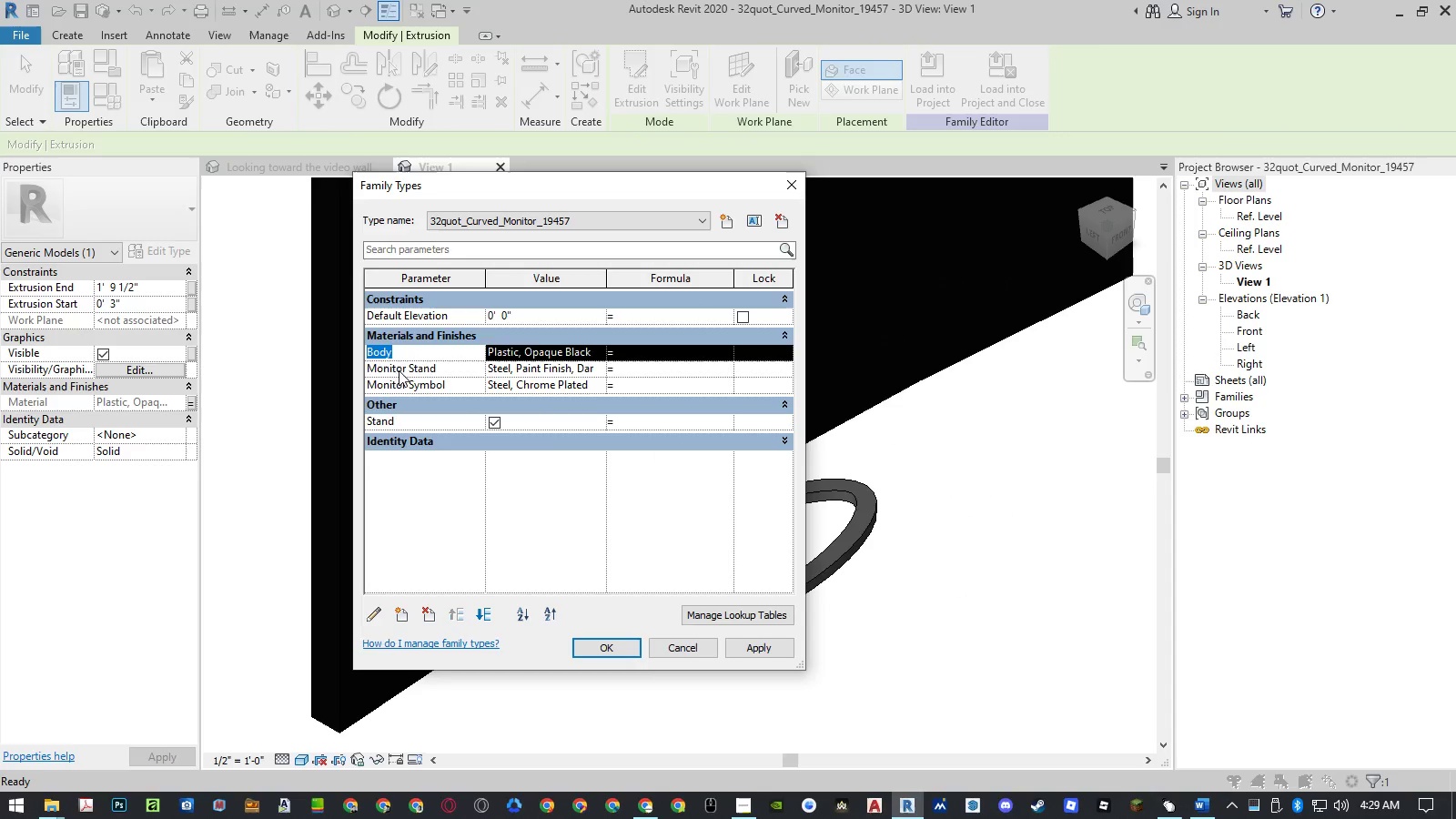 
double_click([397, 369])
 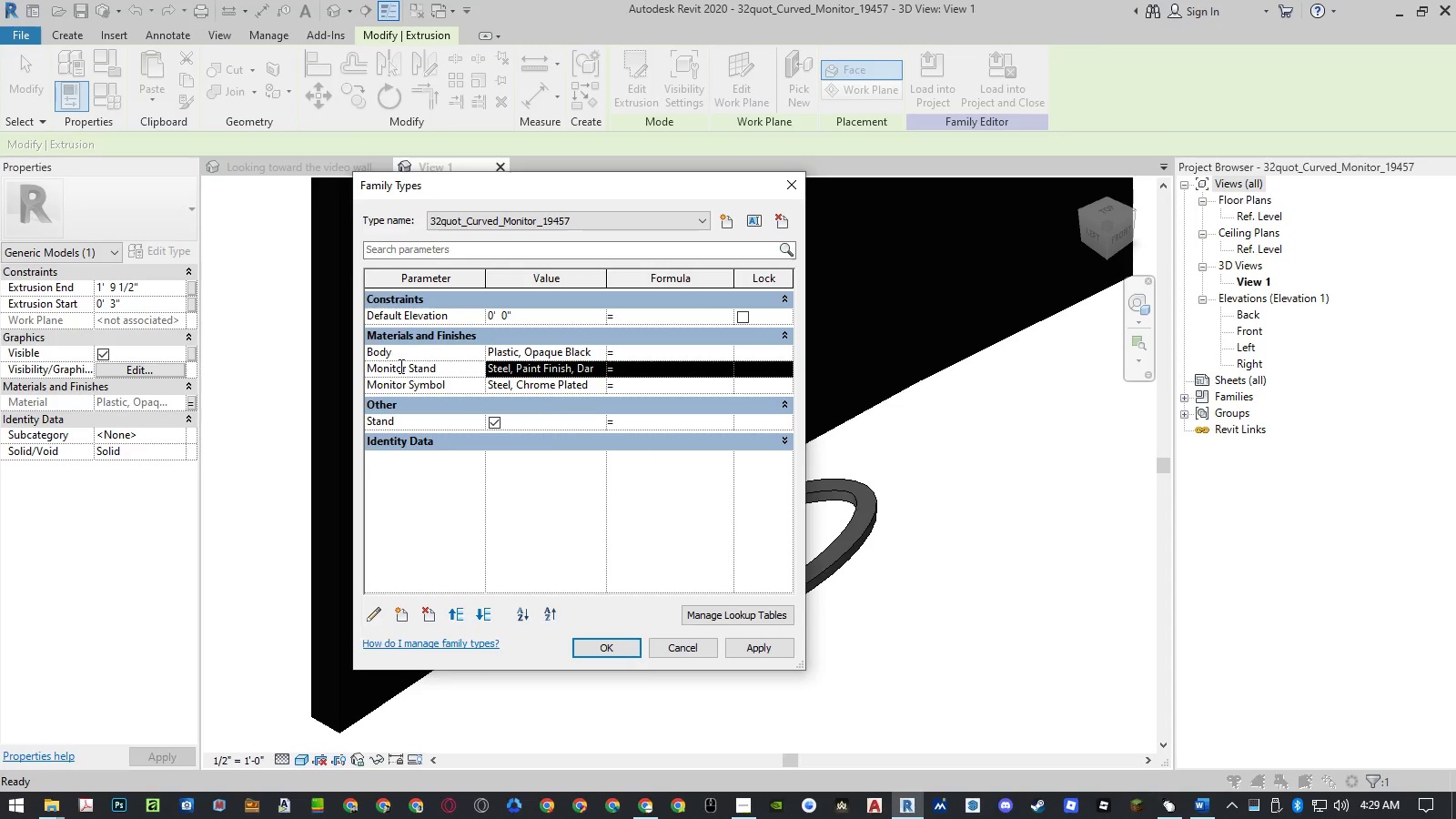 
double_click([399, 366])
 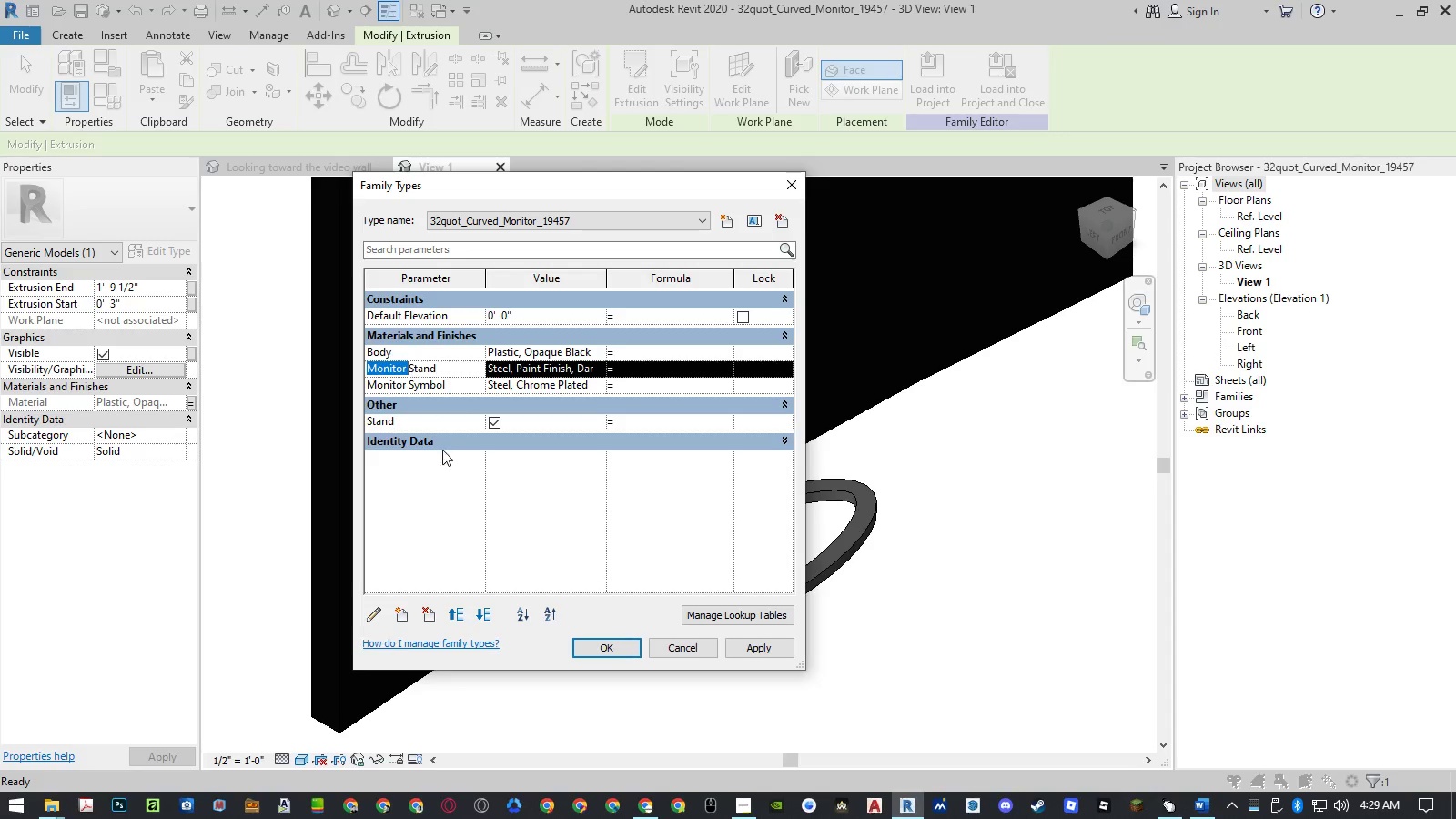 
key(Control+ControlLeft)
 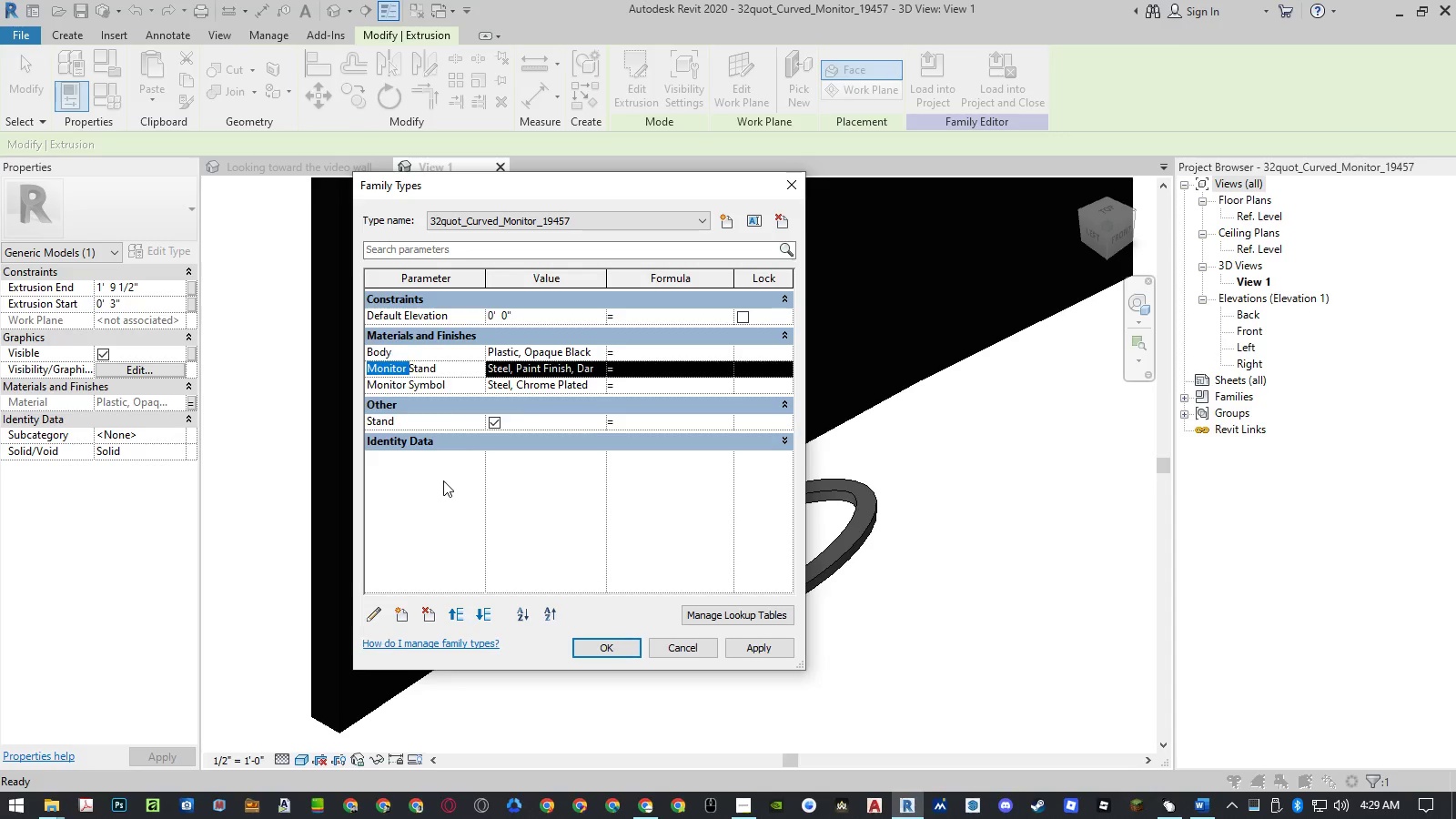 
key(Control+C)
 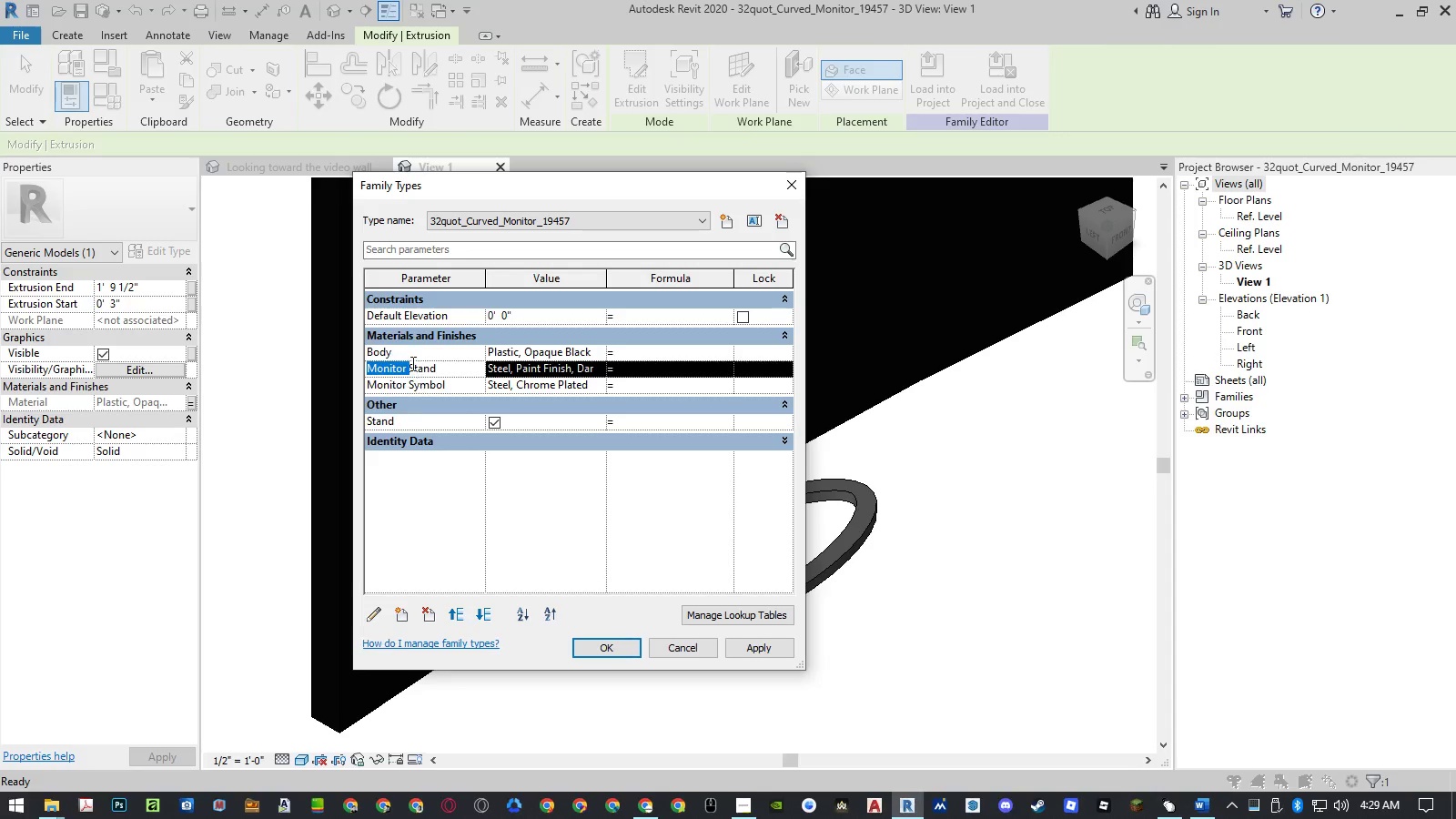 
left_click([408, 357])
 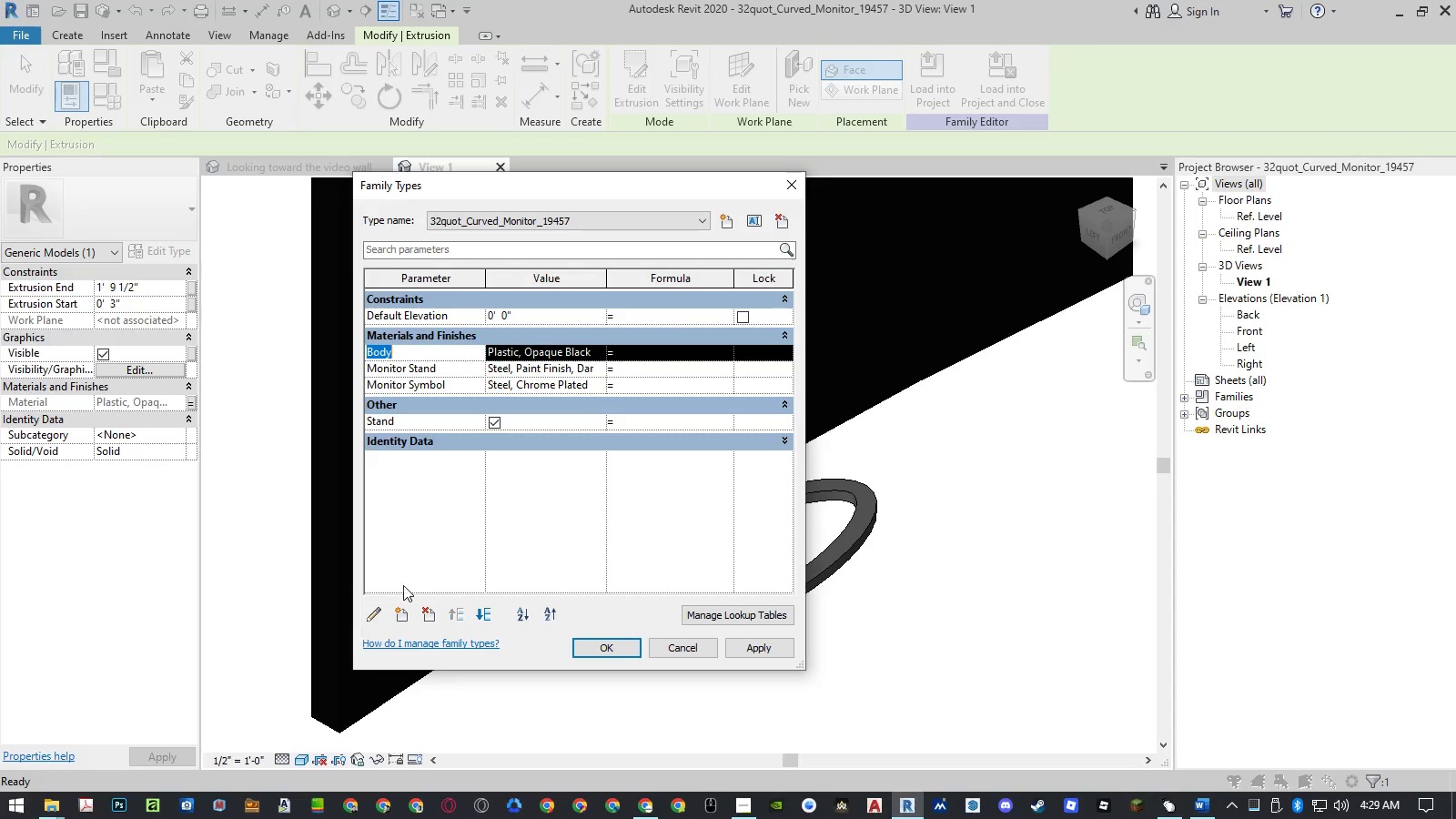 
left_click([376, 610])
 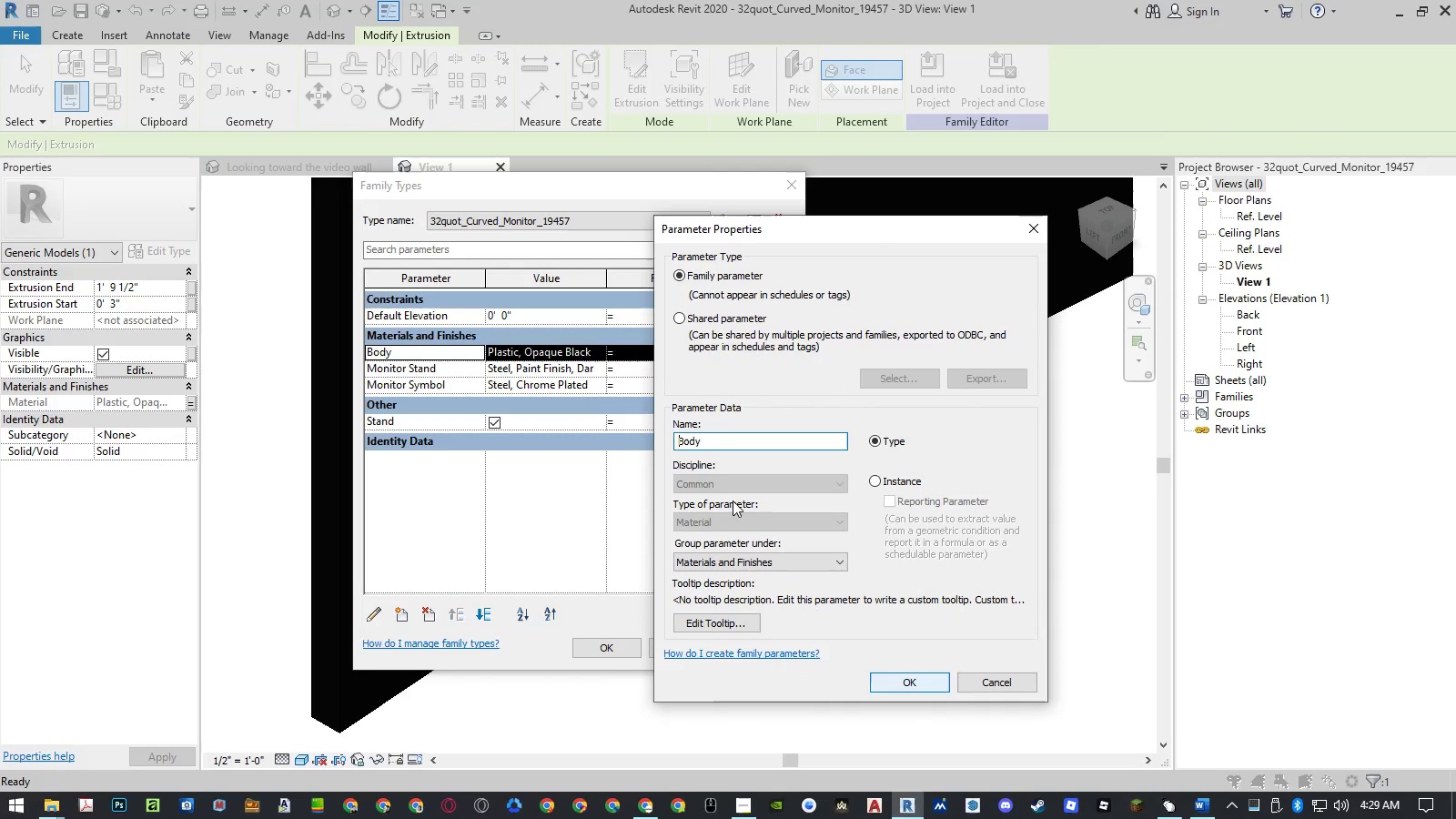 
key(Control+ControlLeft)
 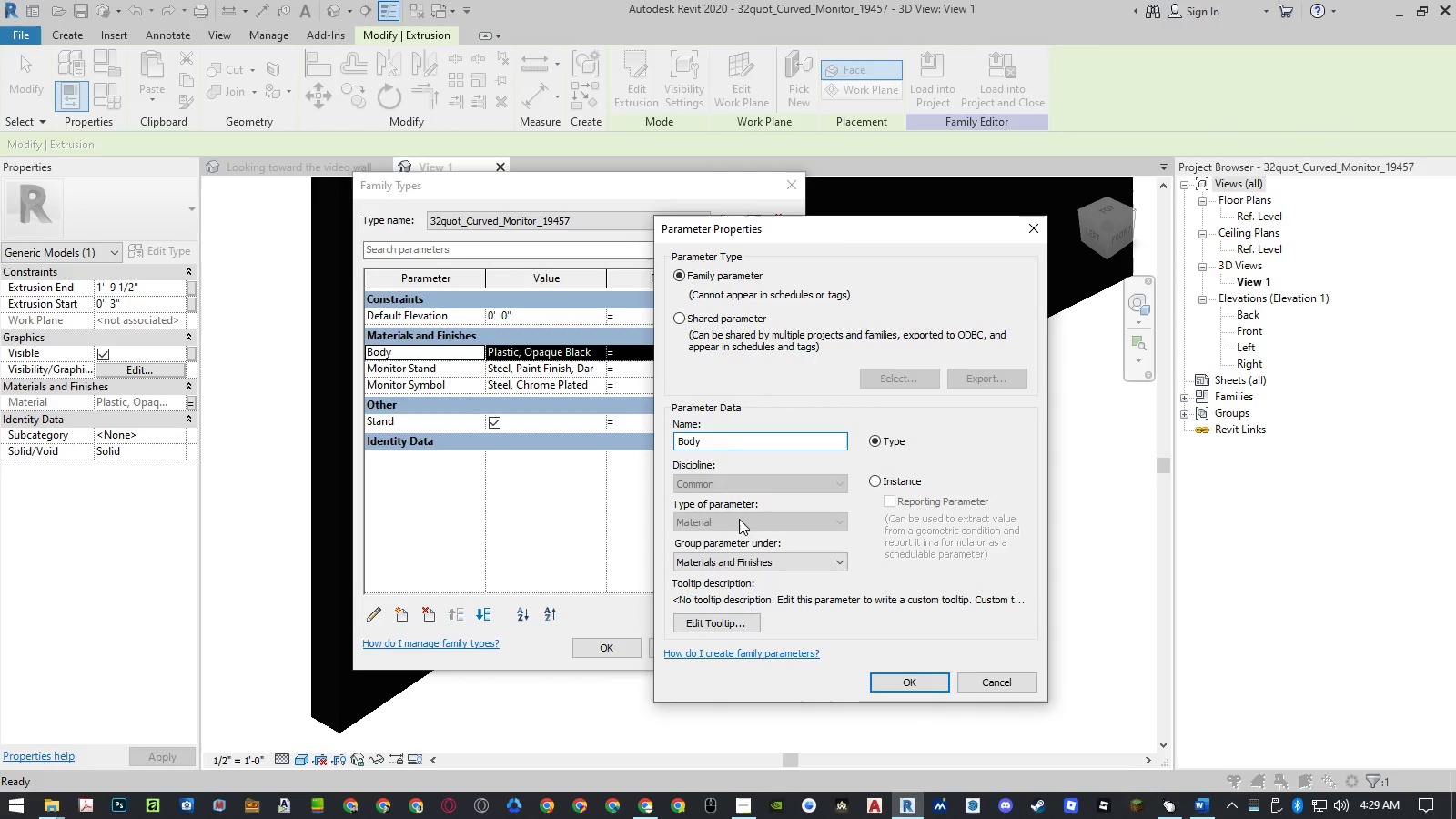 
key(Control+V)
 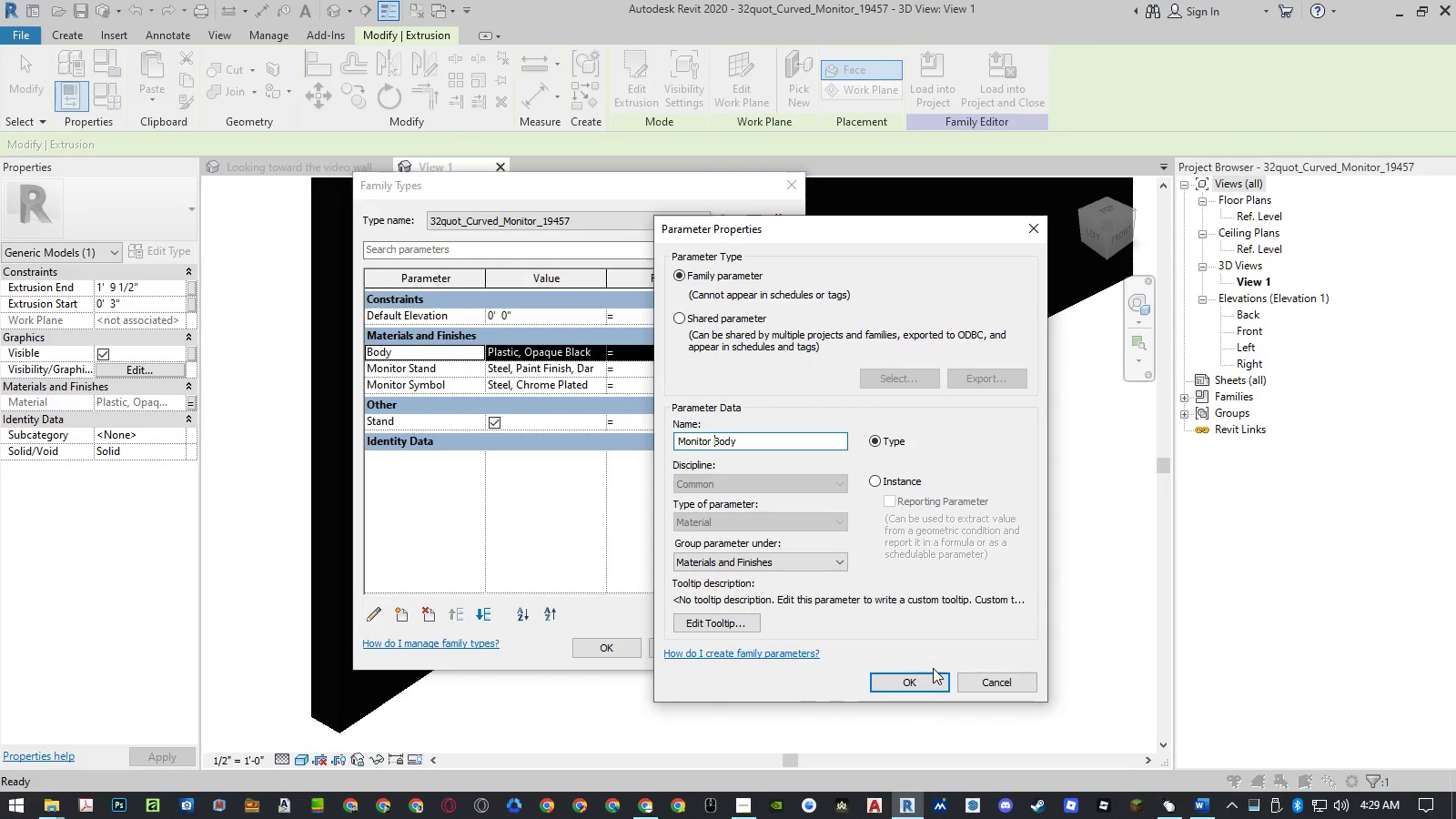 
left_click([934, 675])
 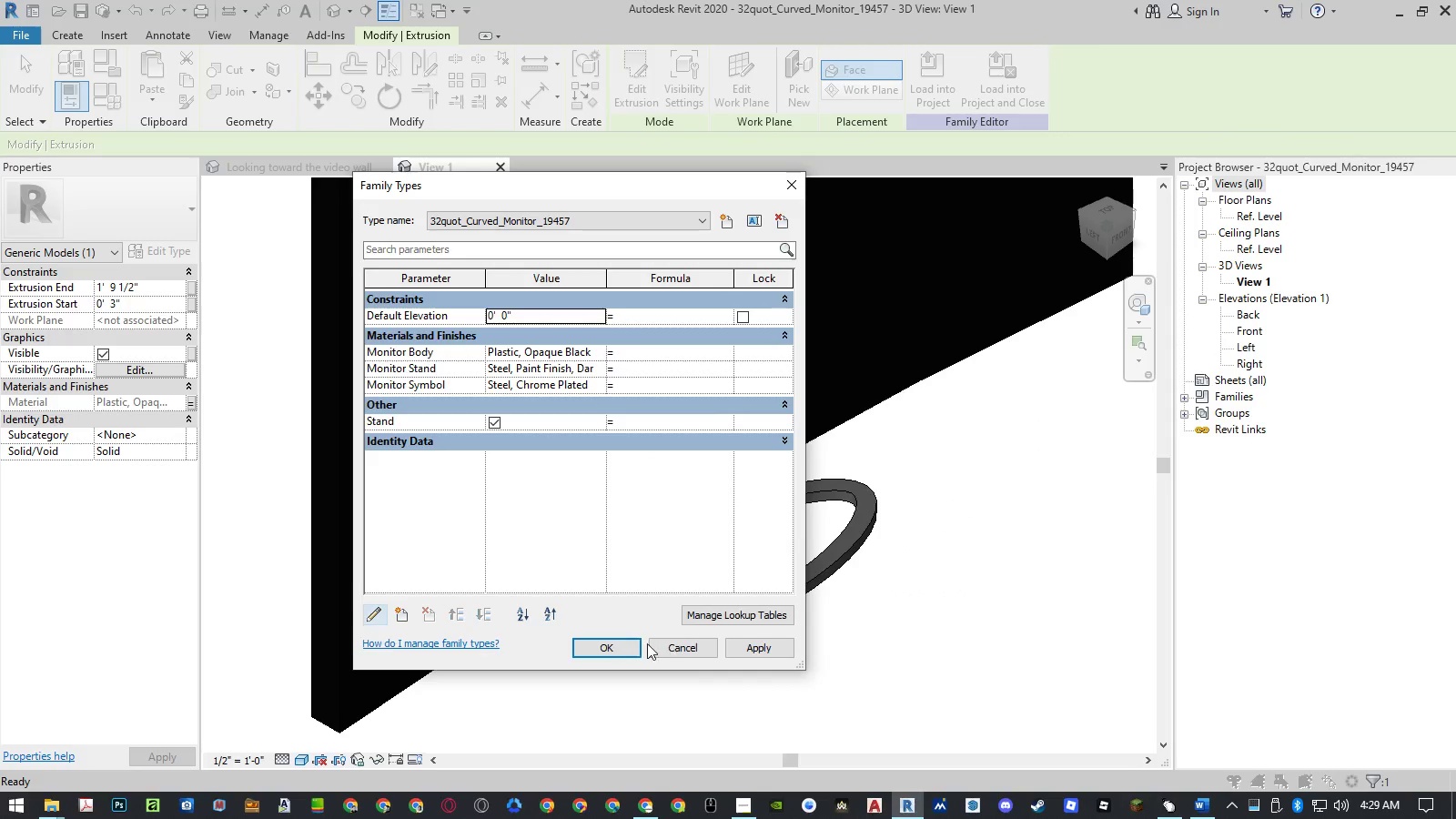 
left_click([614, 642])
 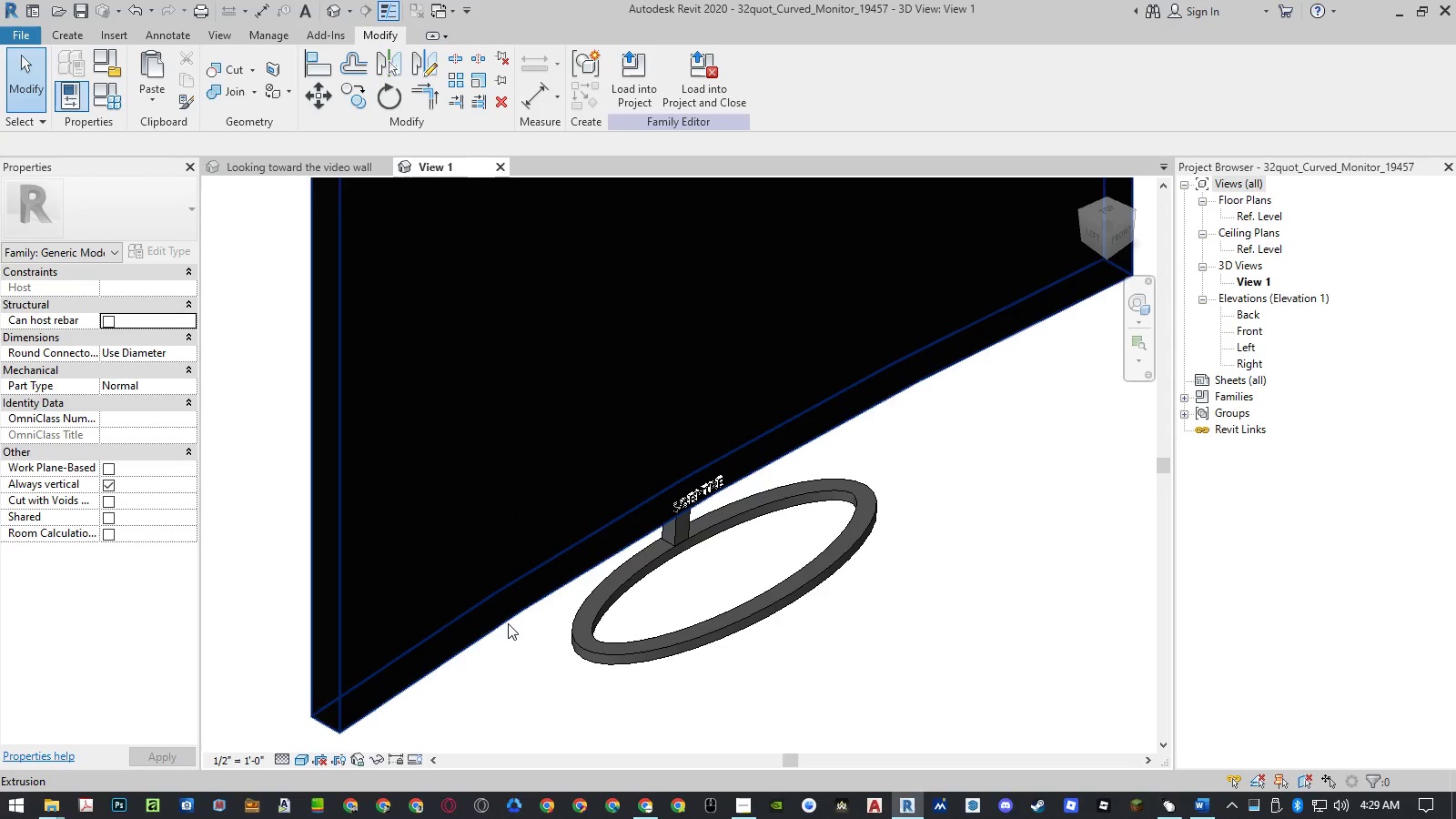 
left_click([508, 623])
 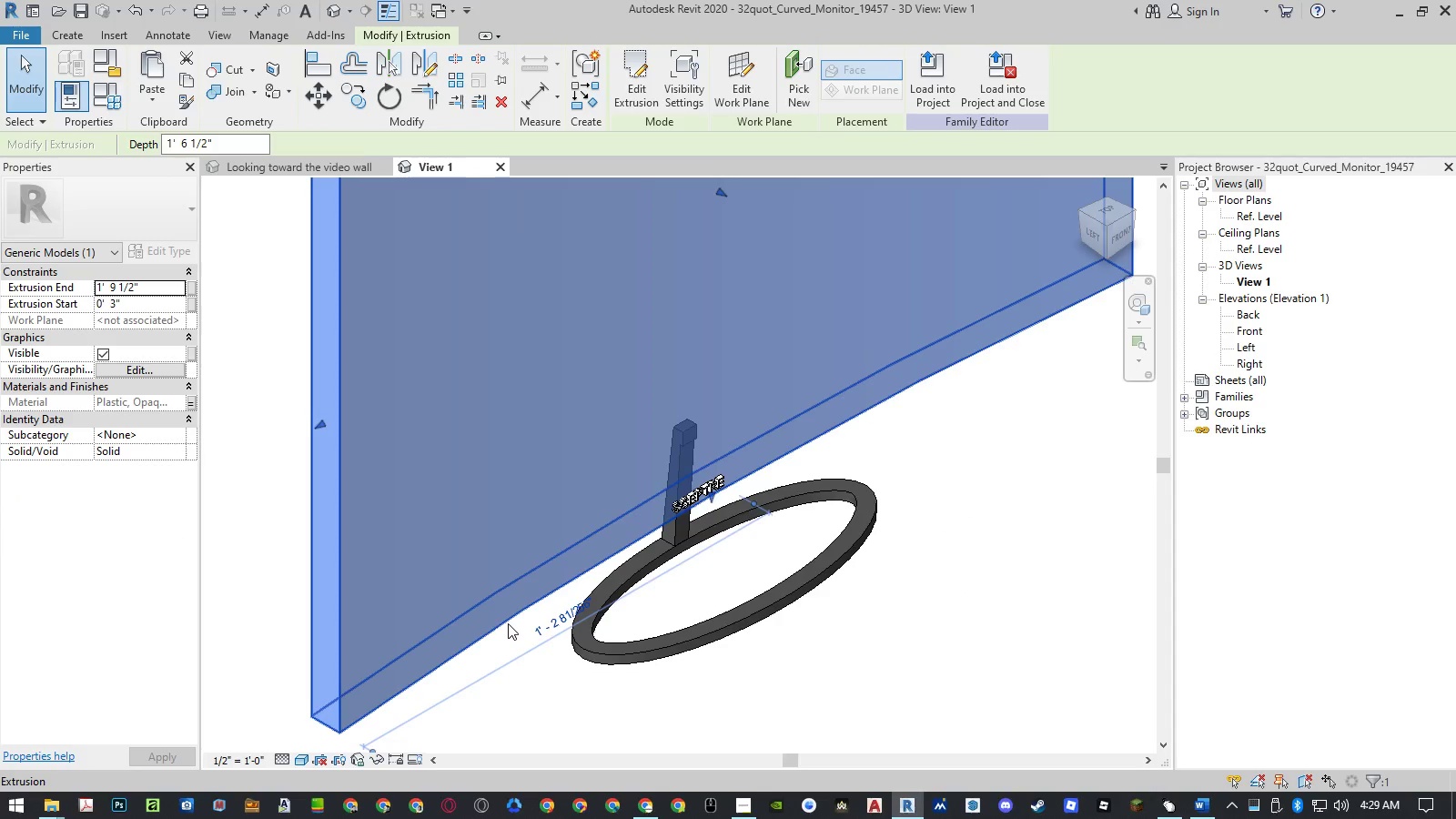 
scroll: coordinate [508, 623], scroll_direction: down, amount: 3.0
 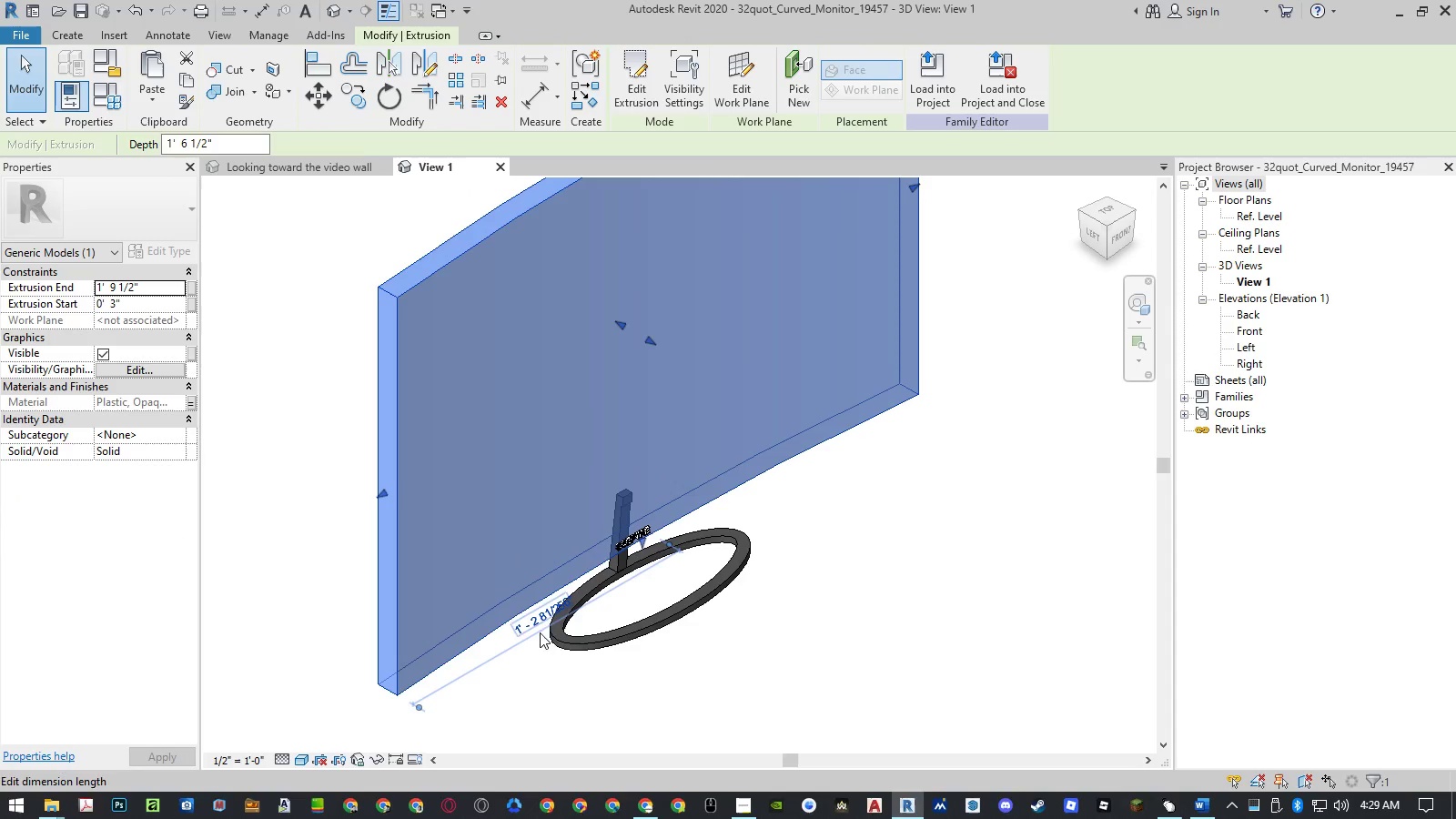 
type(co )
 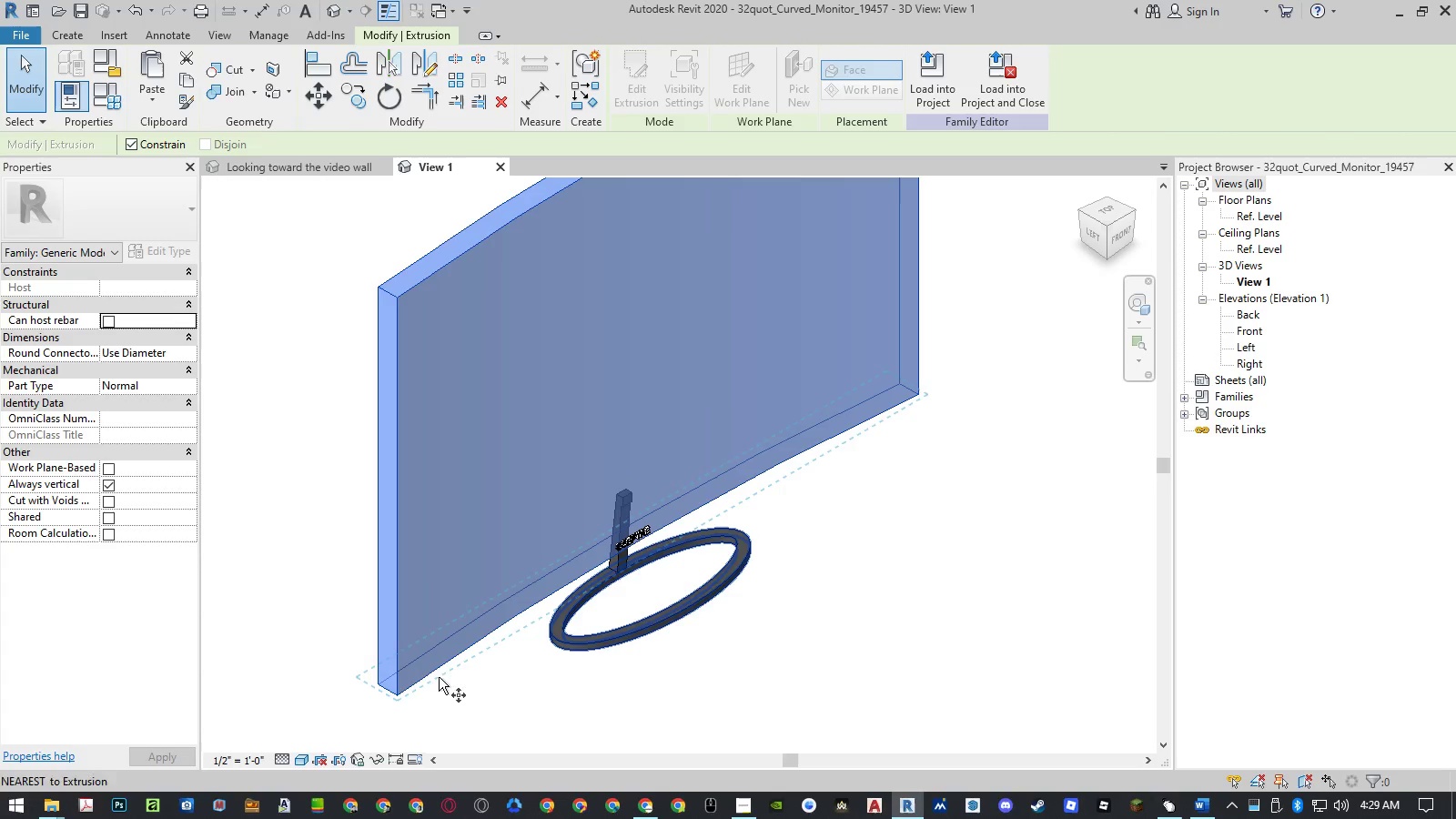 
scroll: coordinate [410, 696], scroll_direction: up, amount: 4.0
 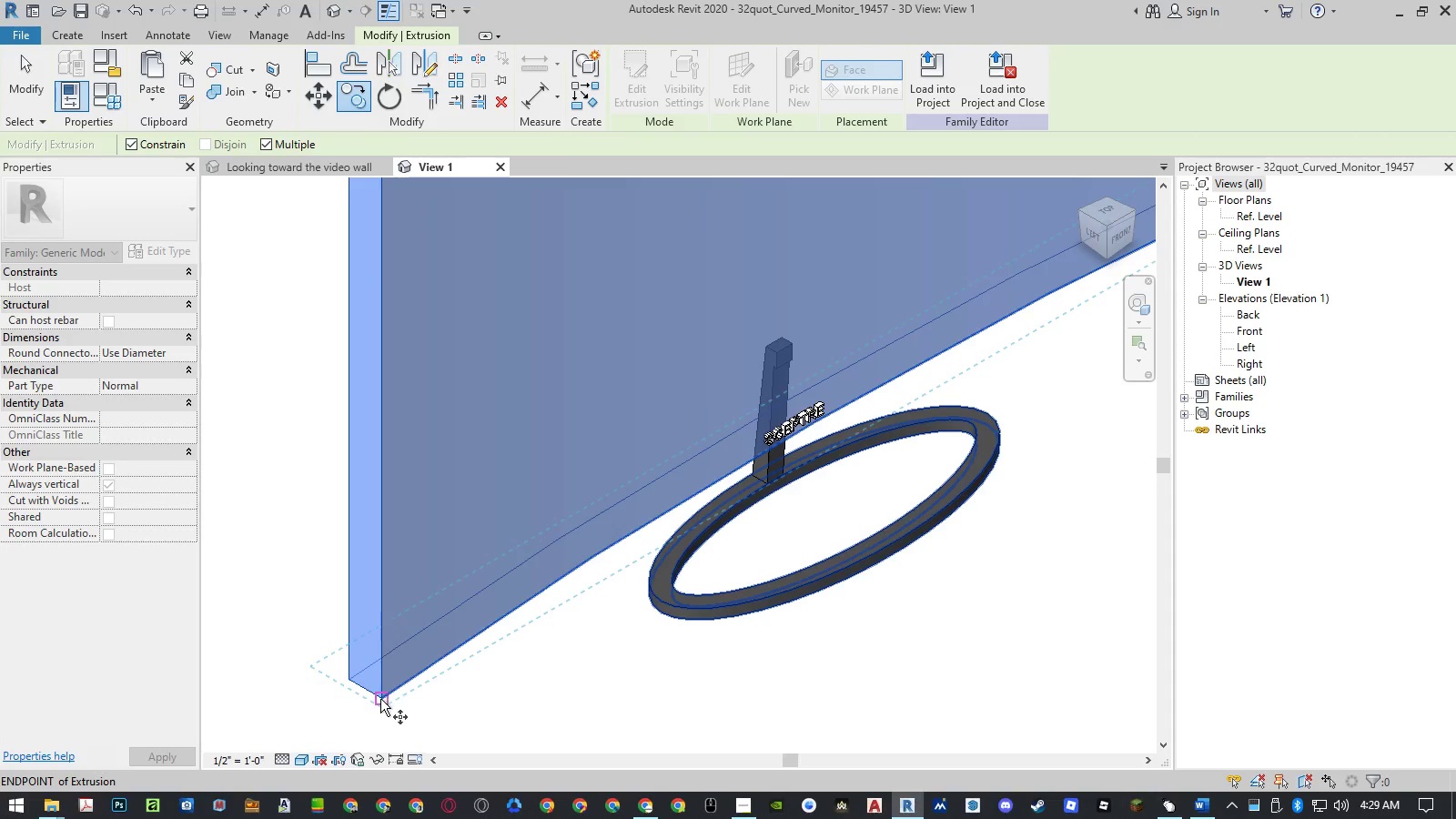 
left_click([380, 699])
 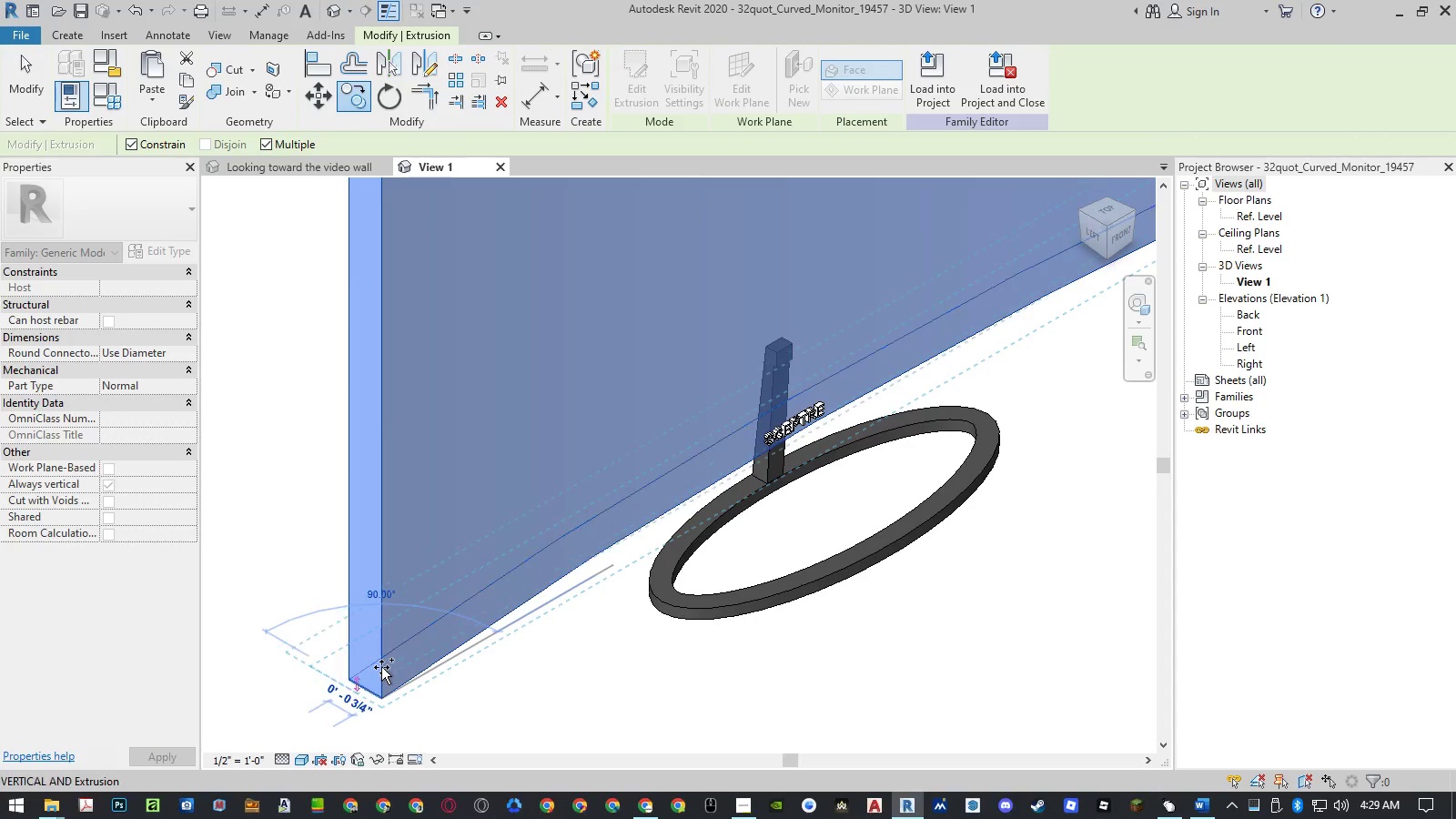 
wait(5.84)
 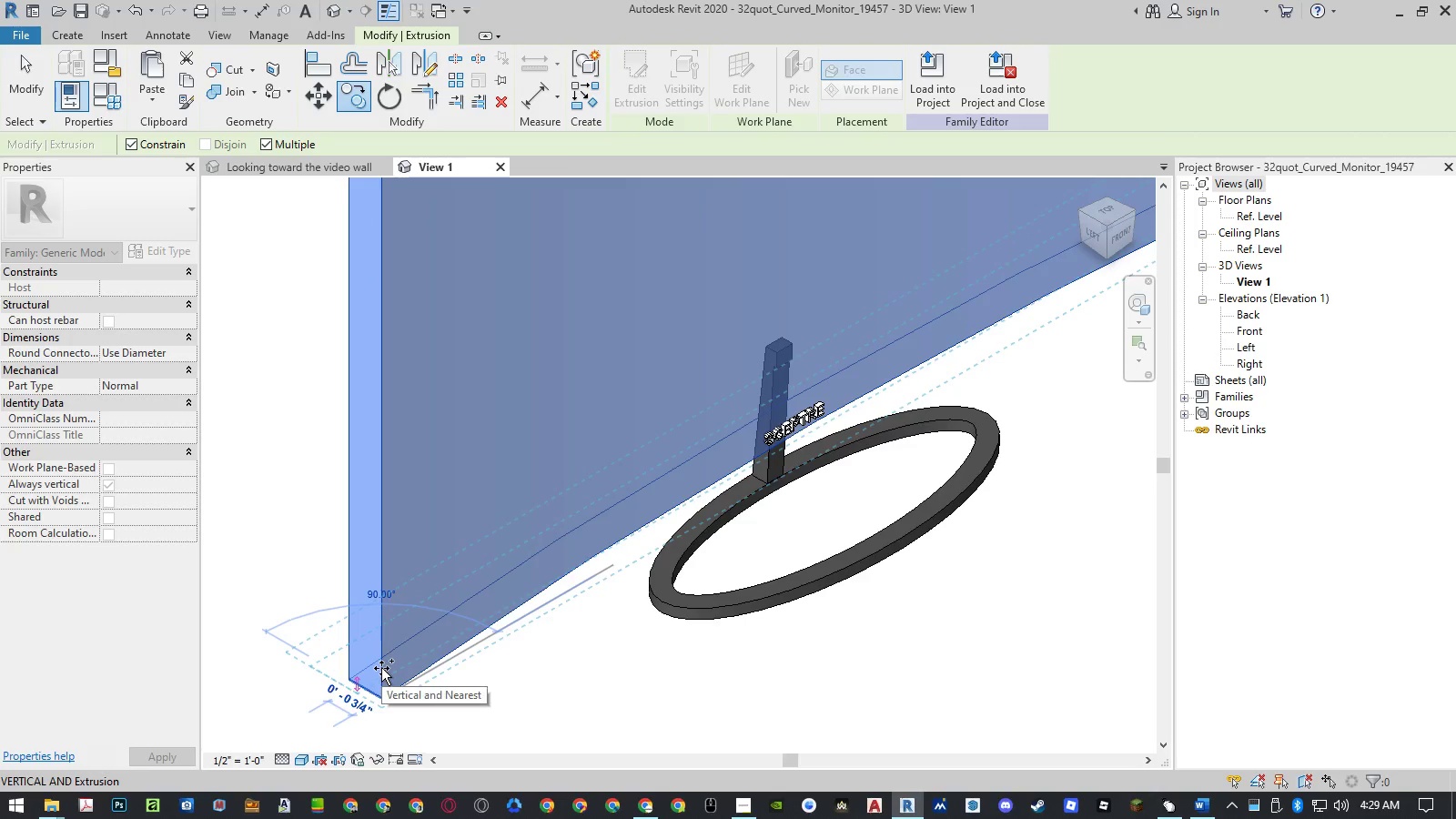 
key(Numpad0)
 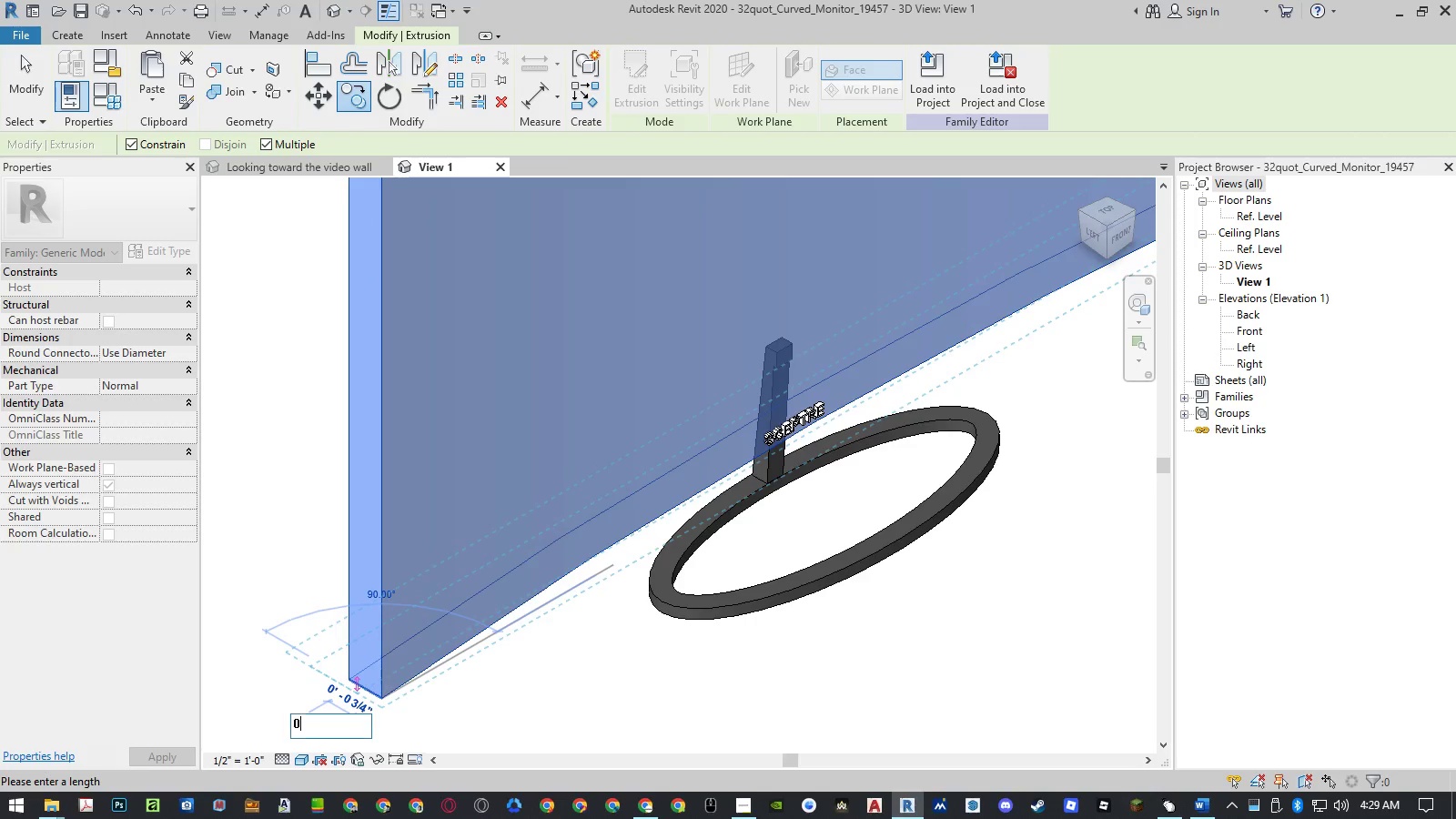 
key(Quote)
 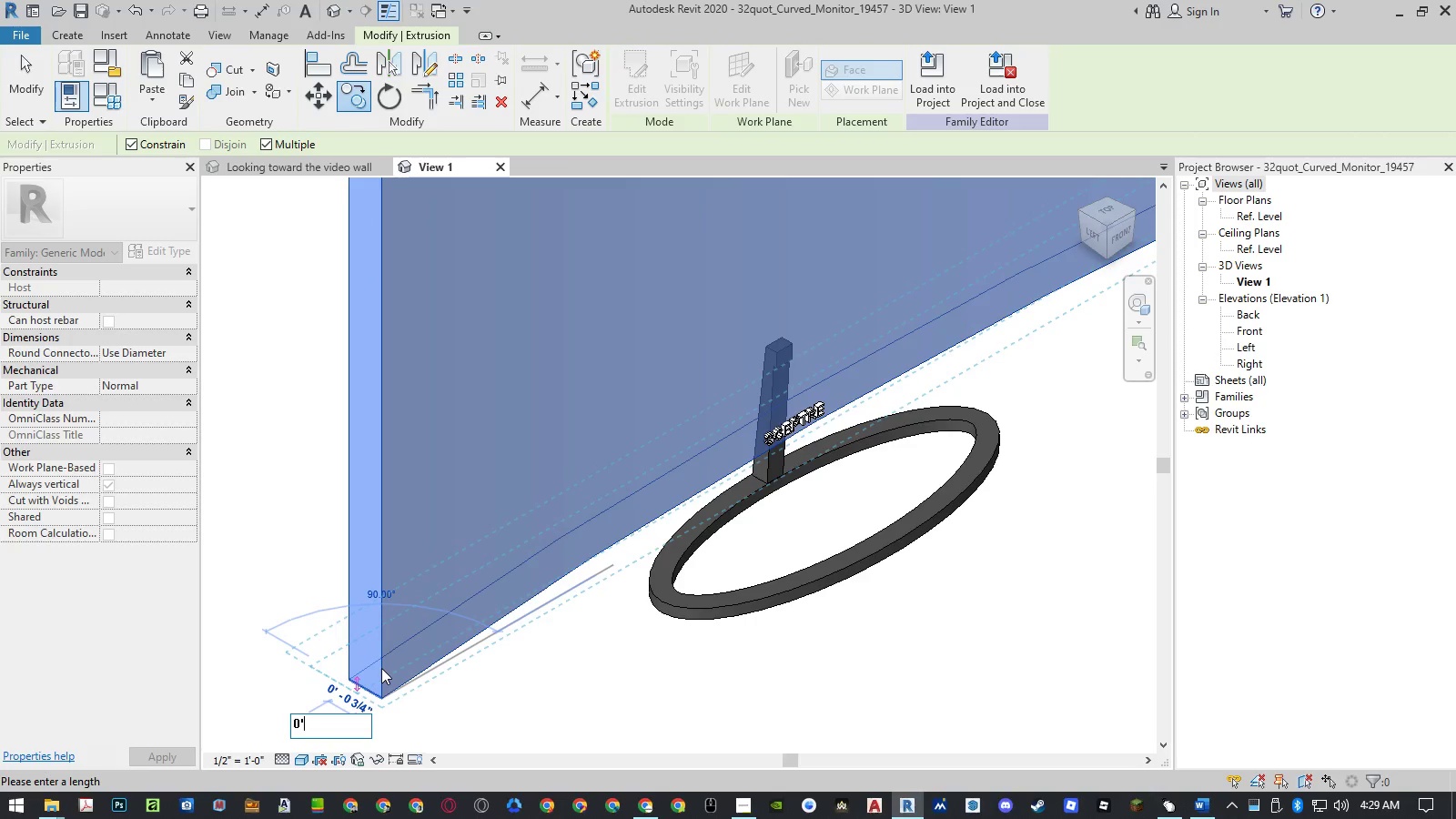 
key(Numpad0)
 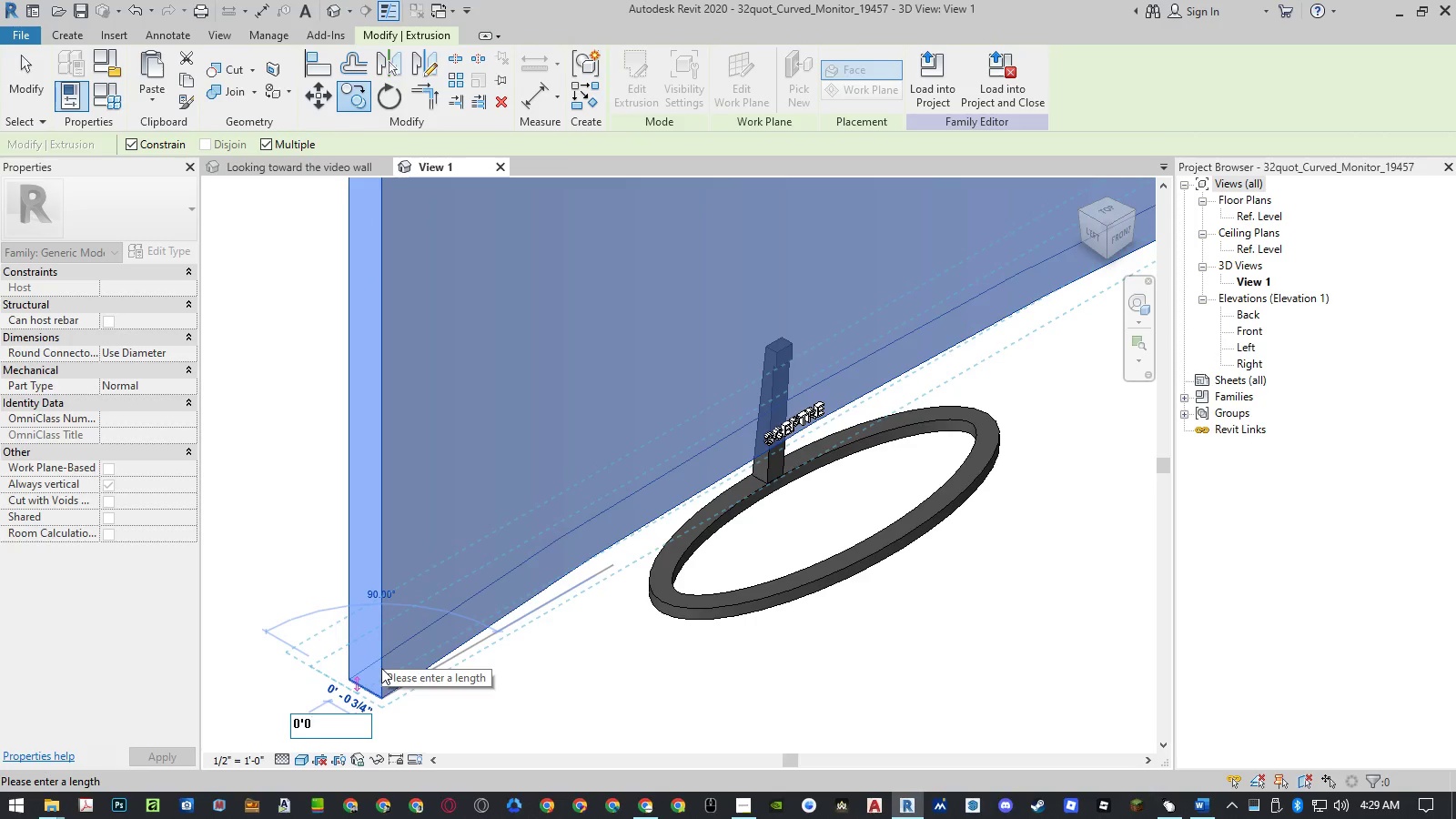 
key(Backspace)
 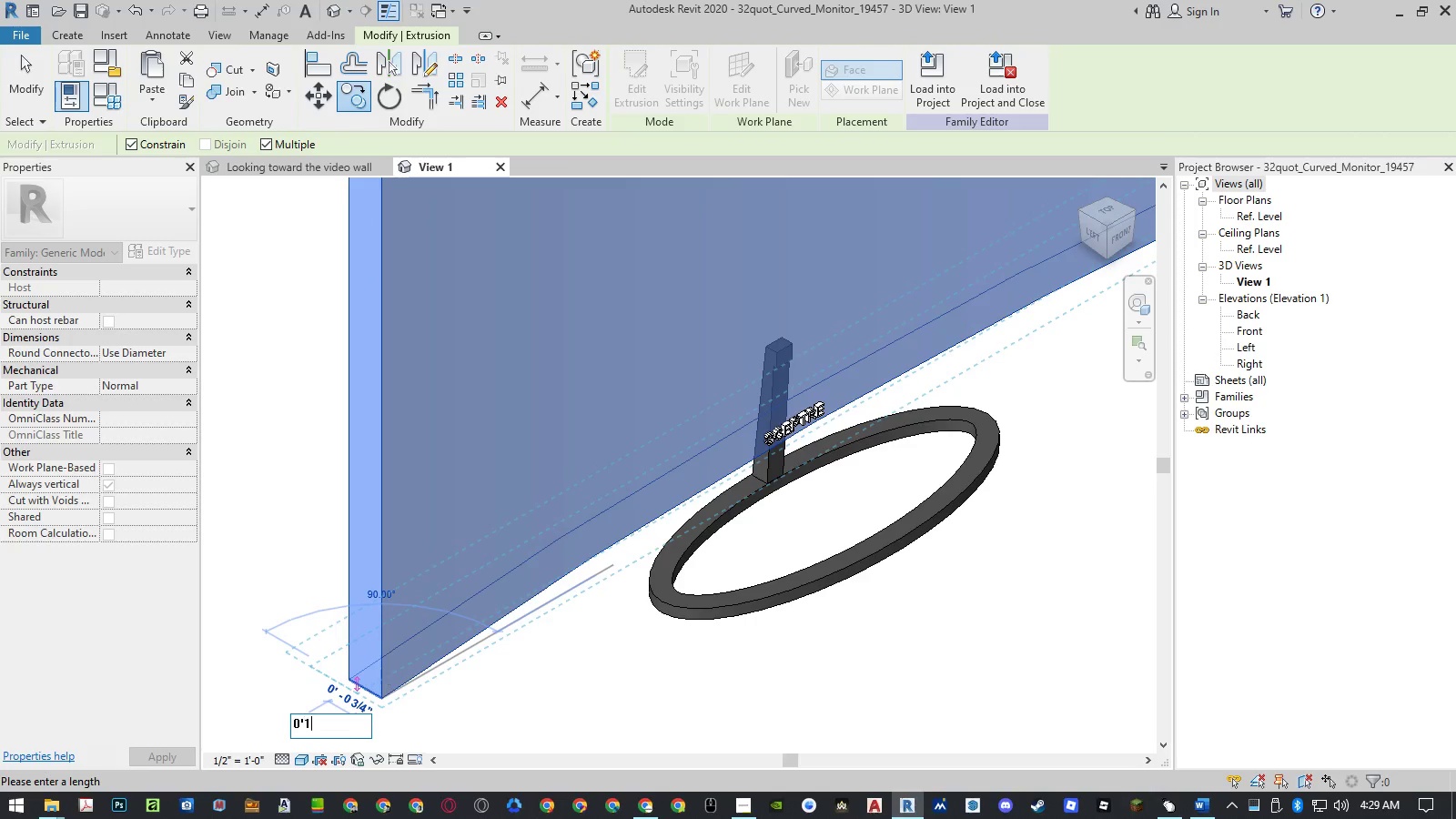 
key(Numpad1)
 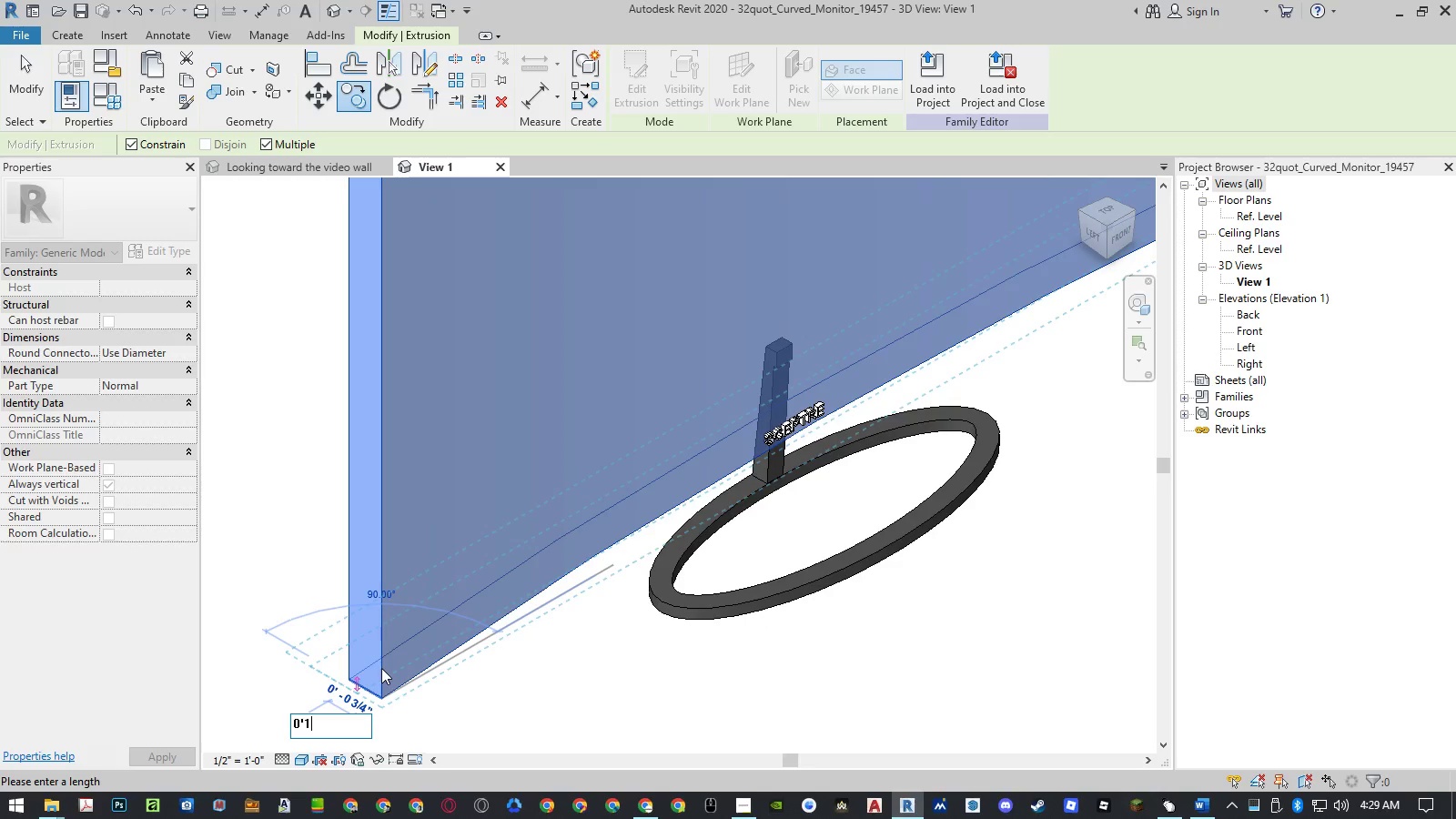 
key(Shift+ShiftRight)
 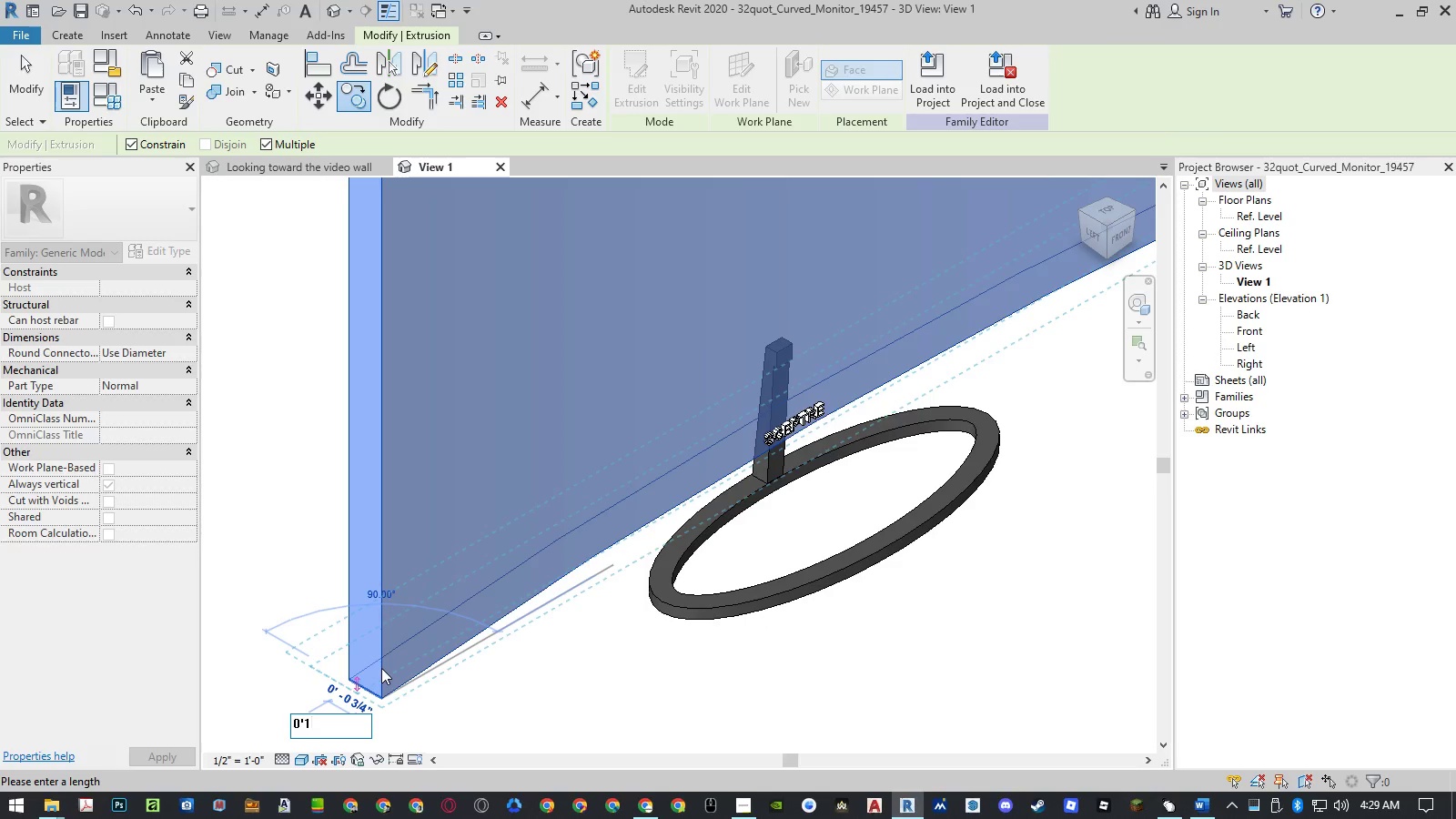 
key(Shift+Quote)
 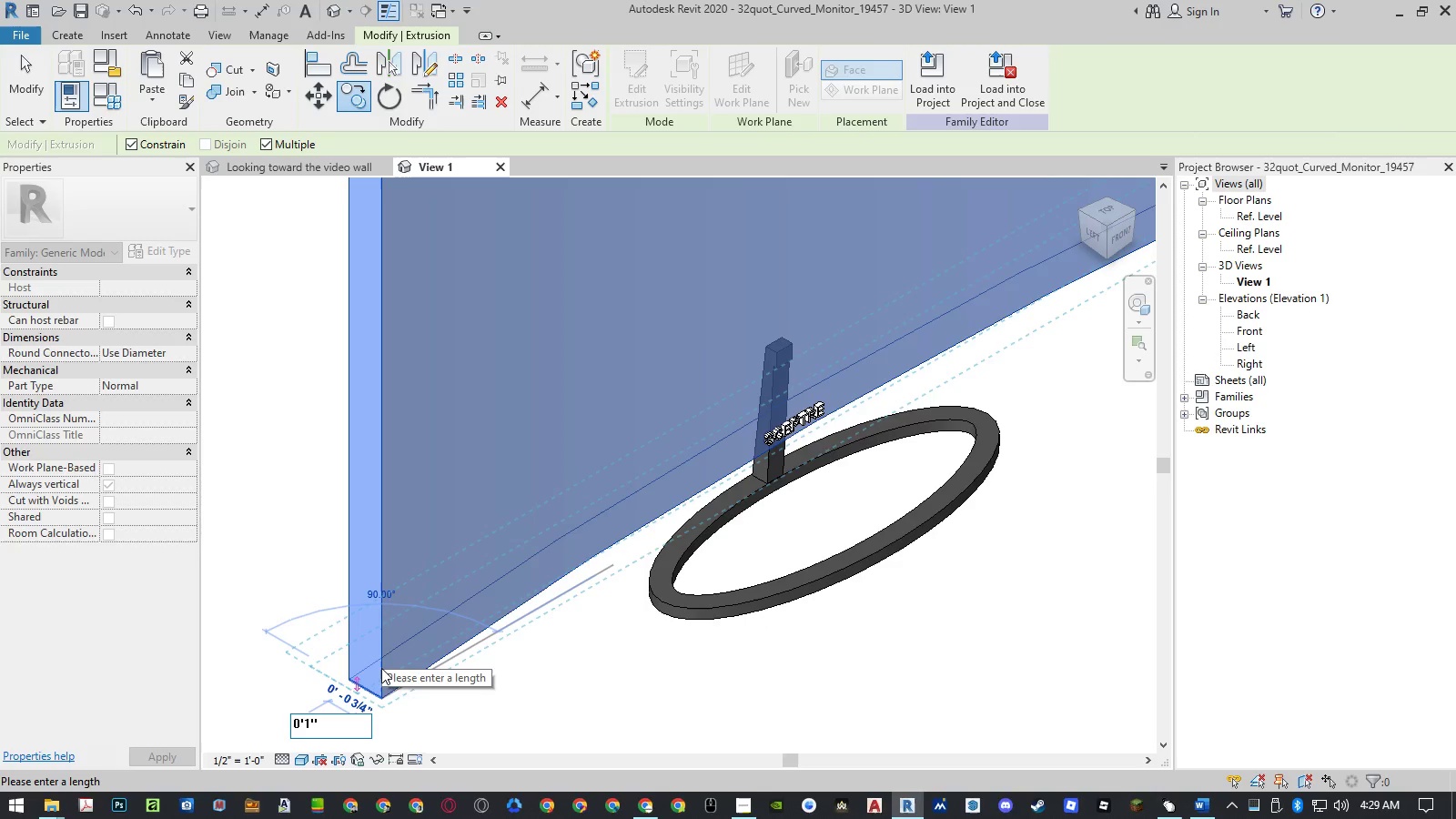 
key(NumpadEnter)
 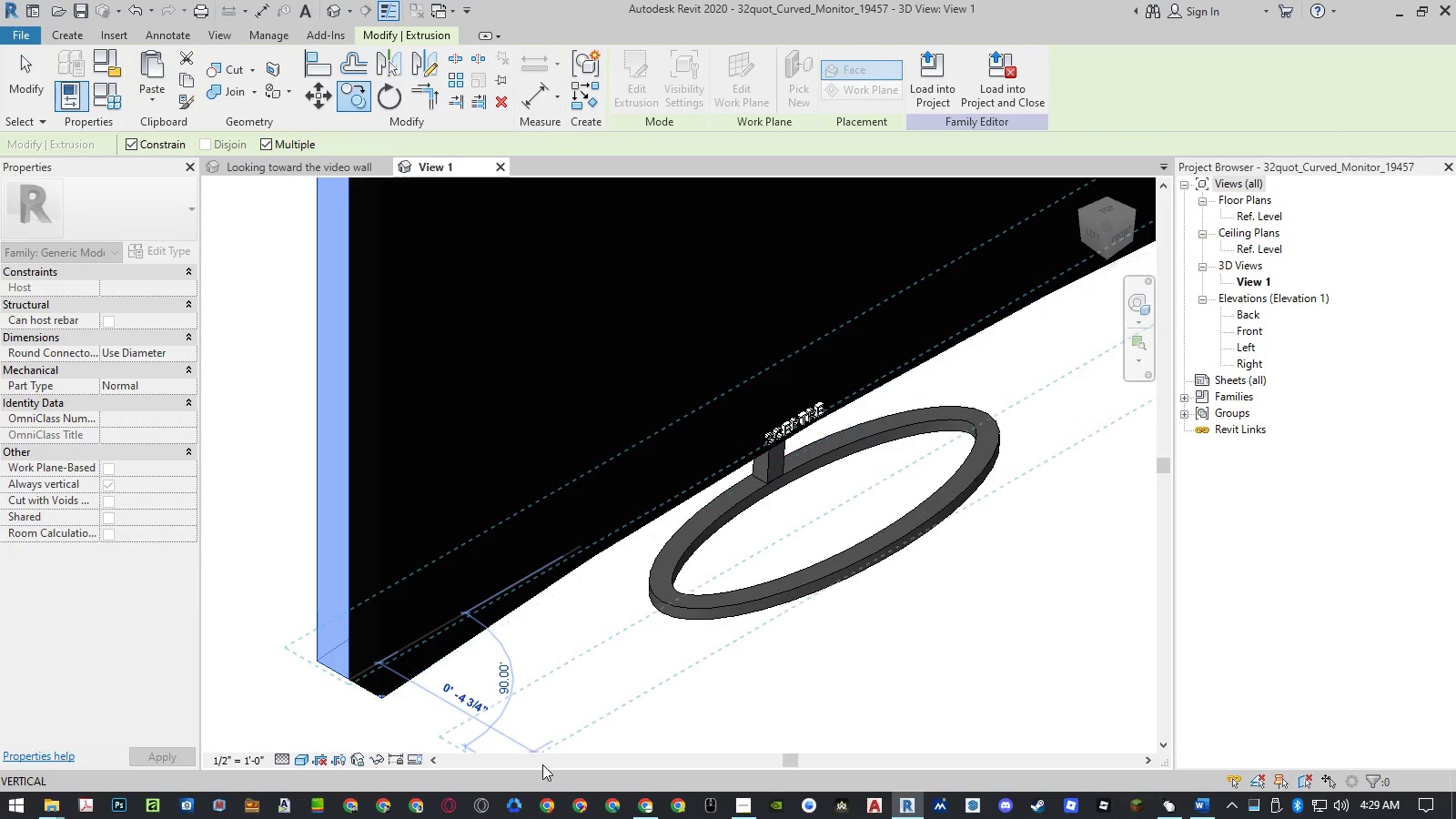 
key(Escape)
 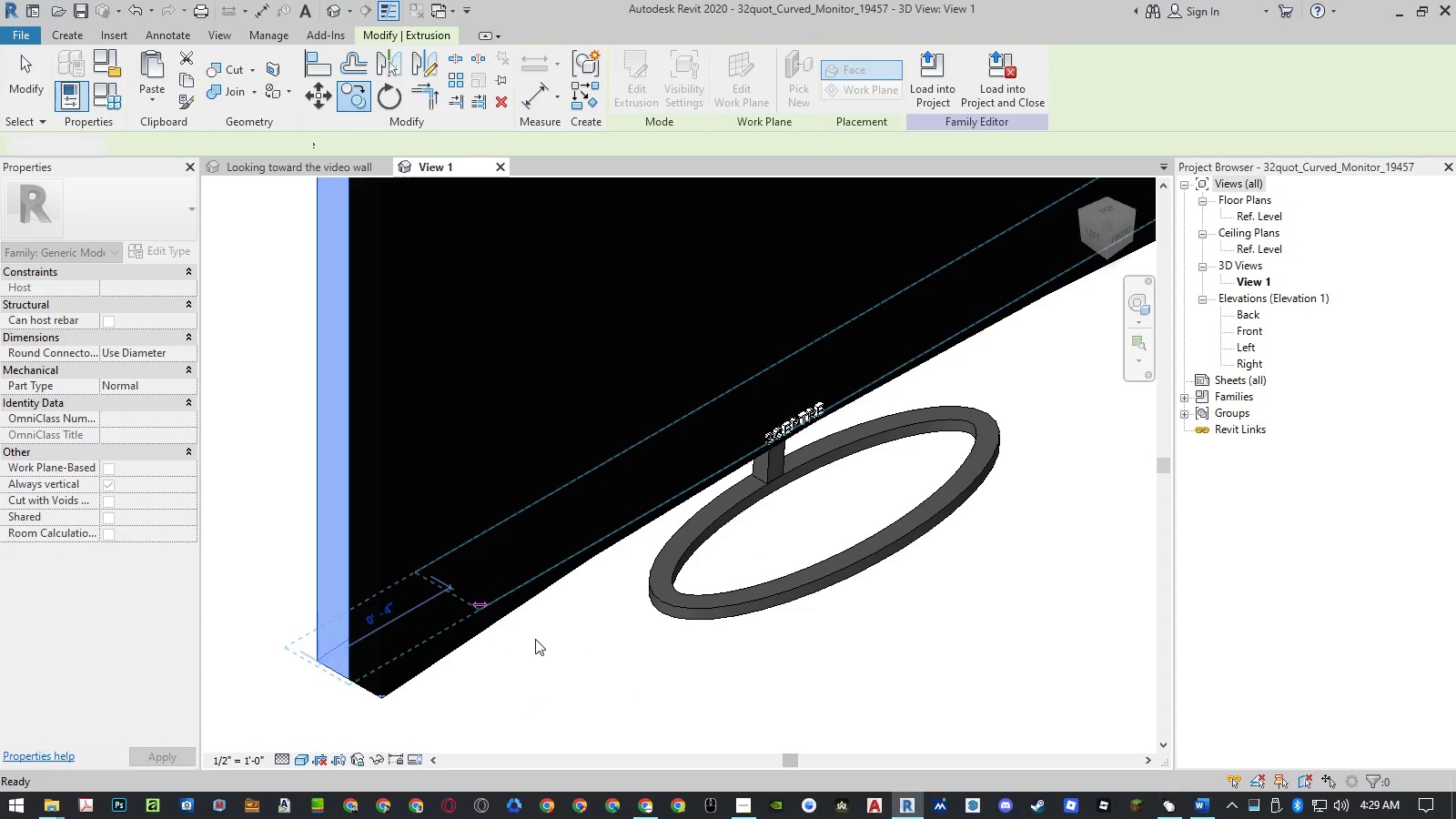 
key(Escape)
 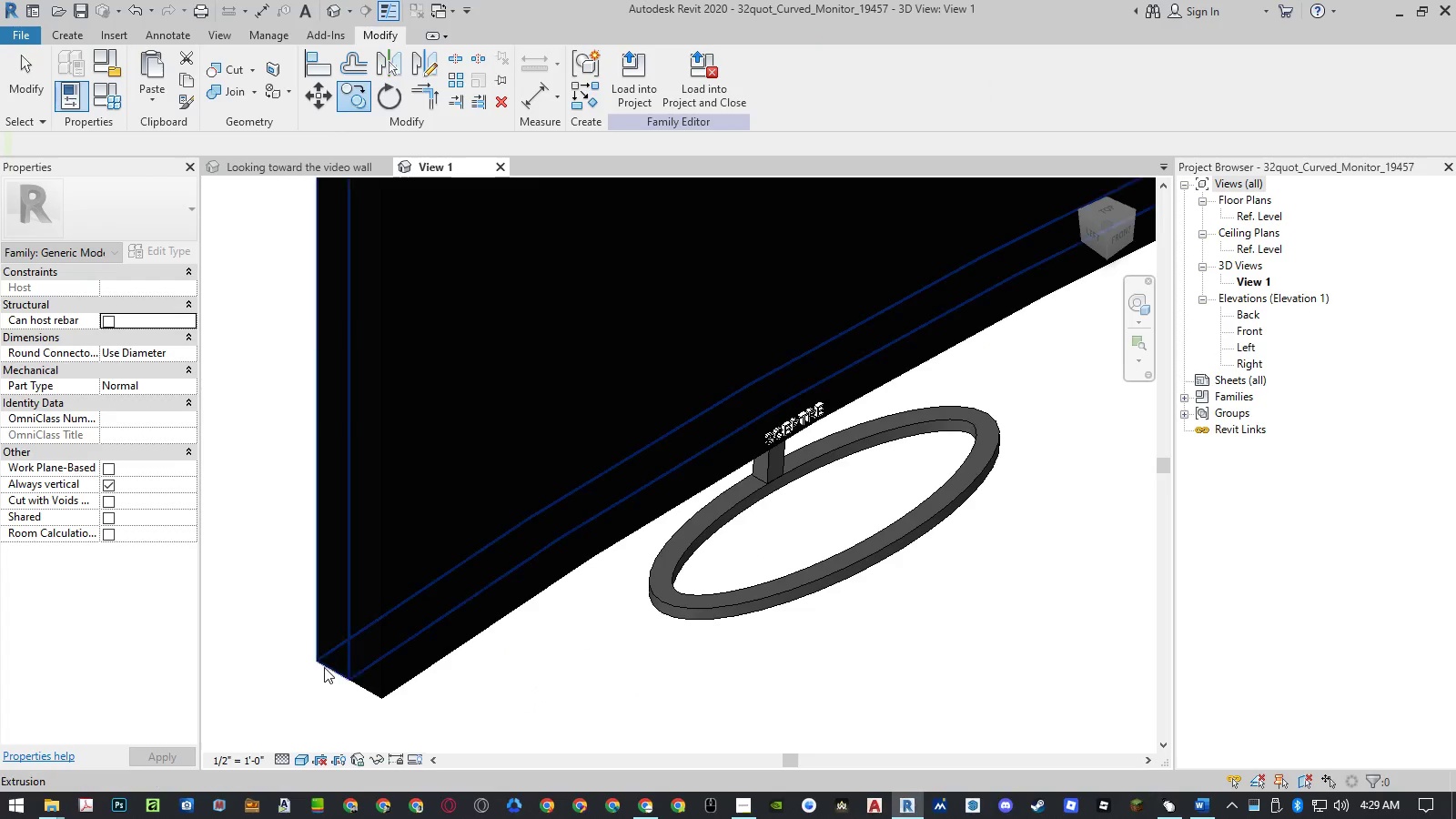 
left_click([324, 665])
 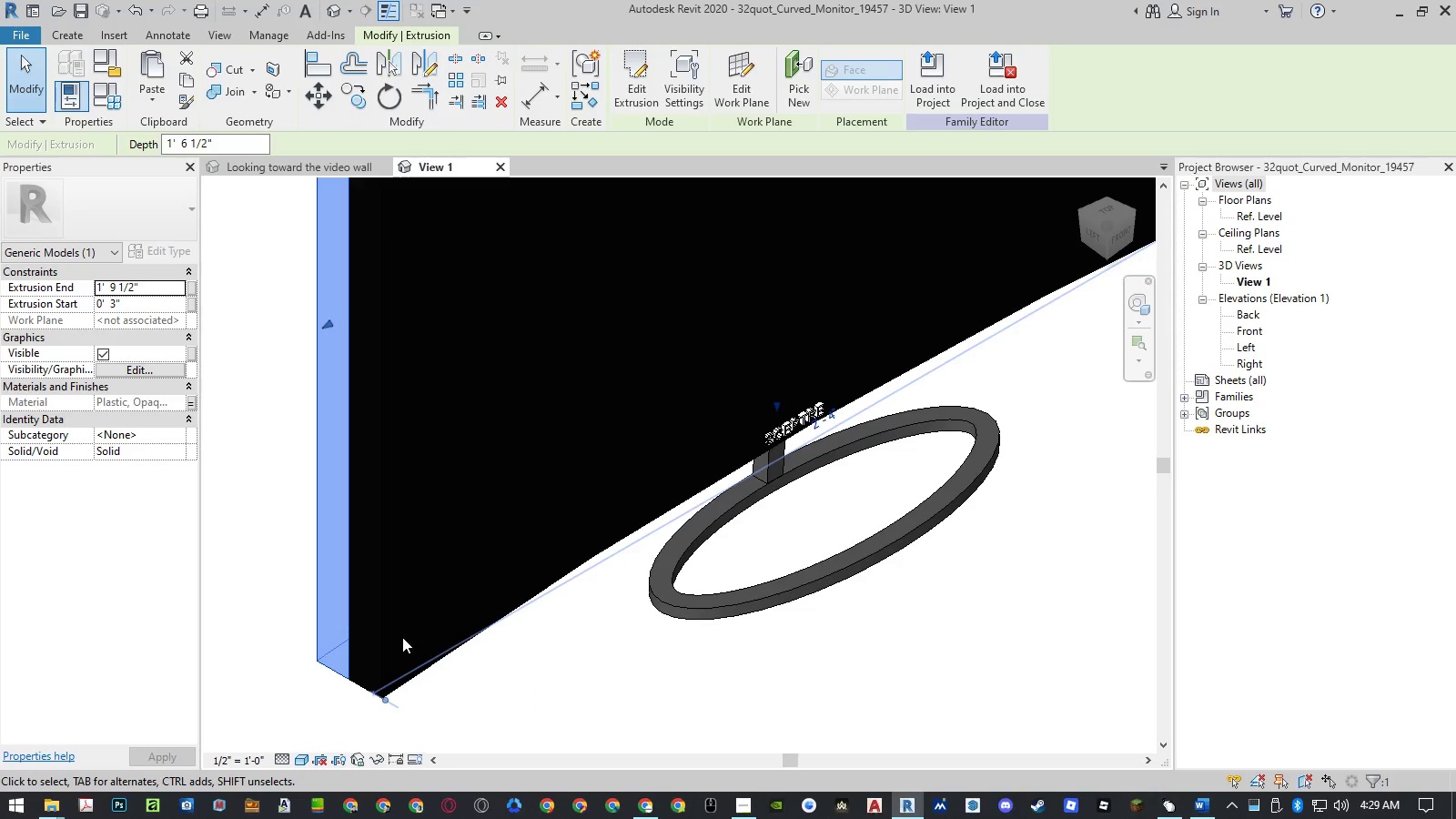 
key(Delete)
 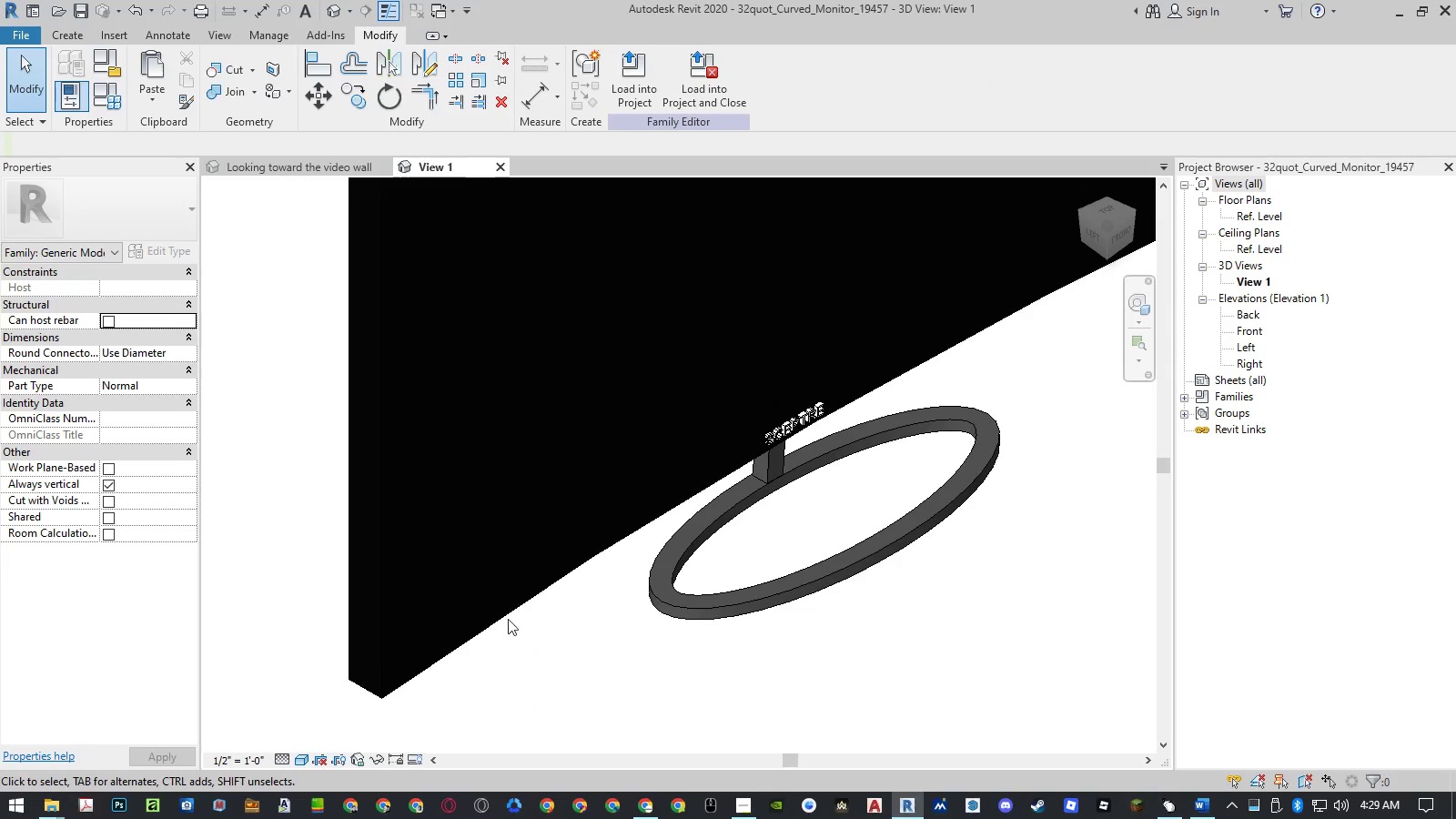 
left_click([504, 616])
 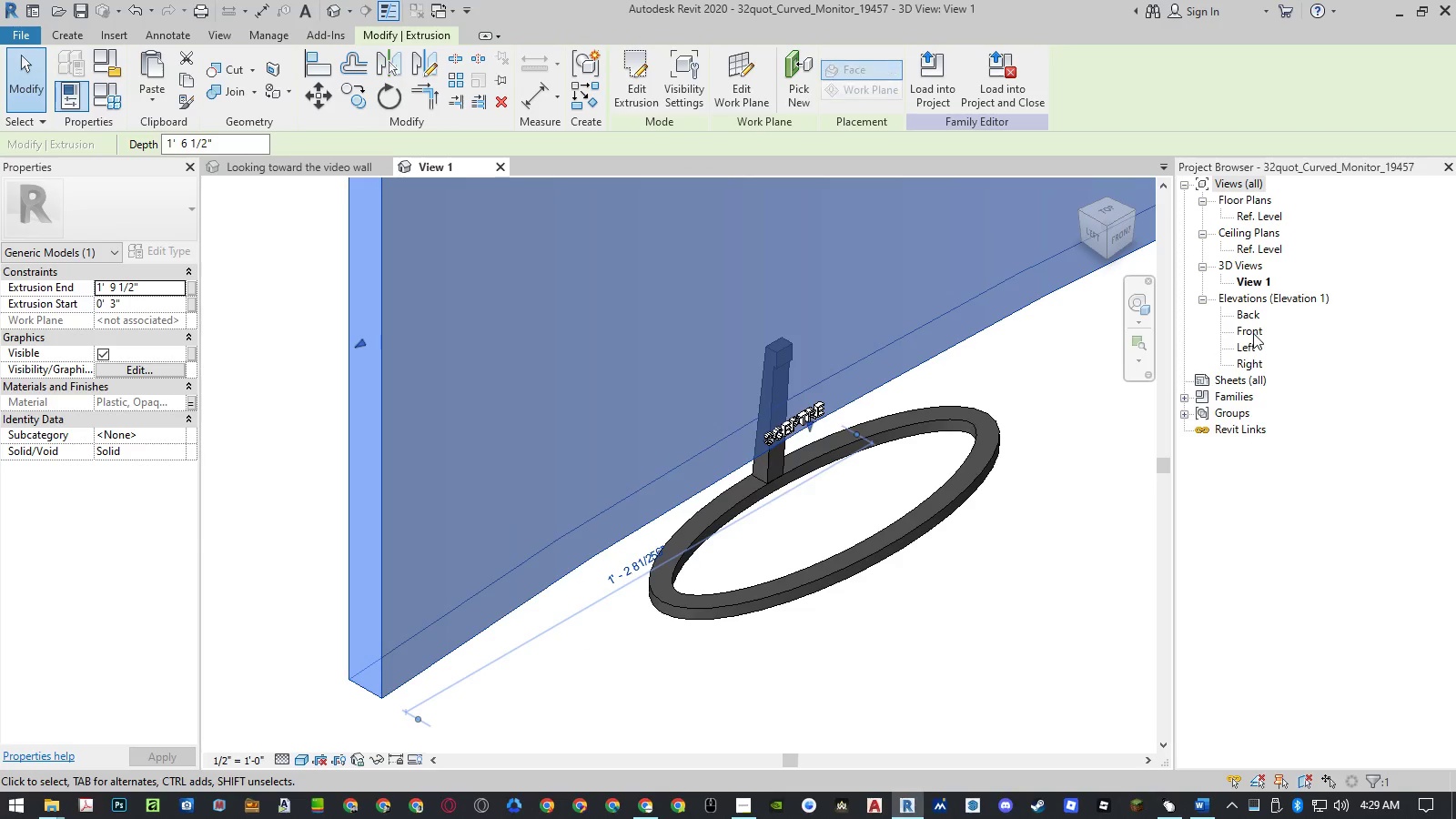 
double_click([1253, 336])
 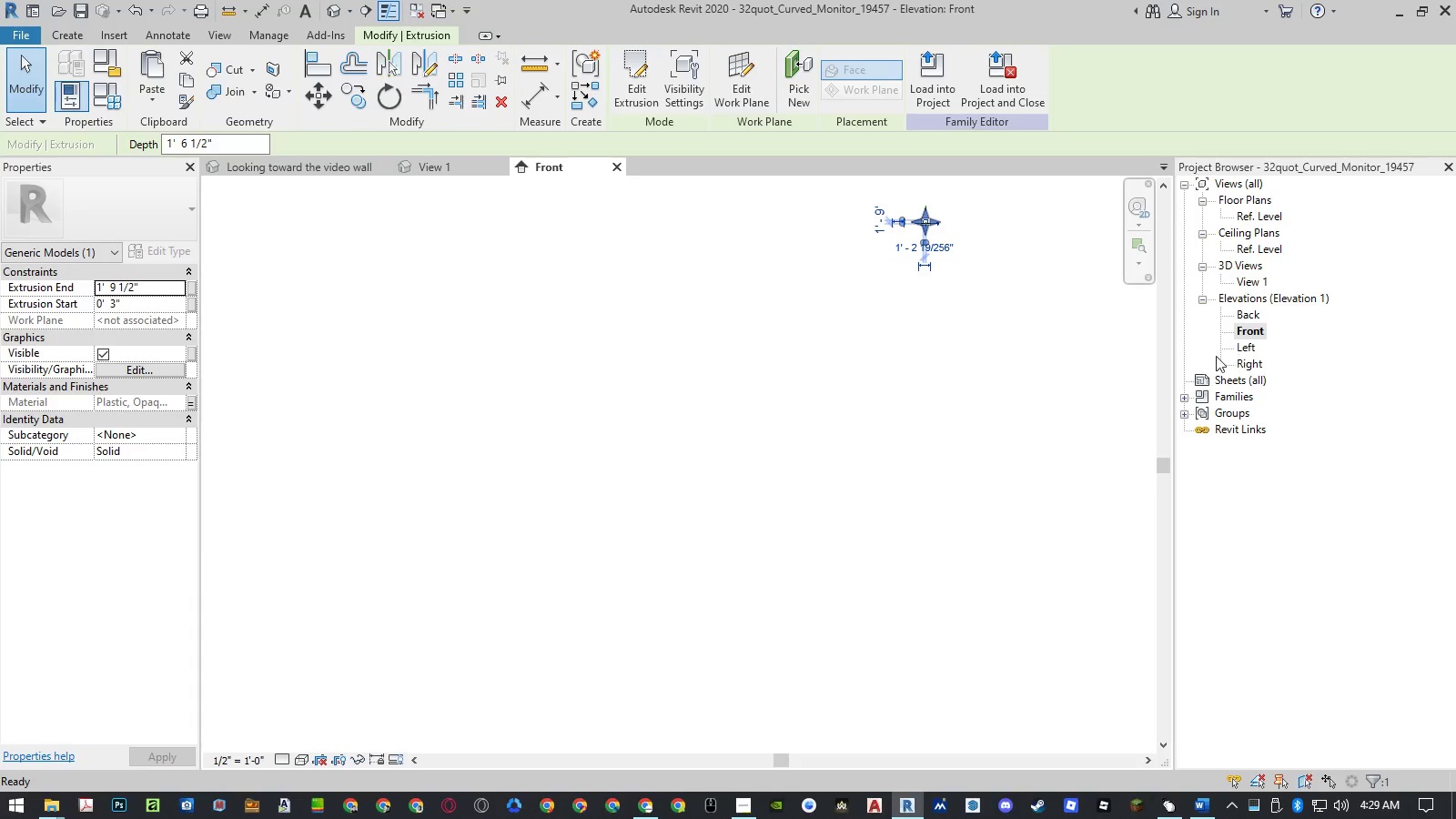 
scroll: coordinate [954, 205], scroll_direction: up, amount: 5.0
 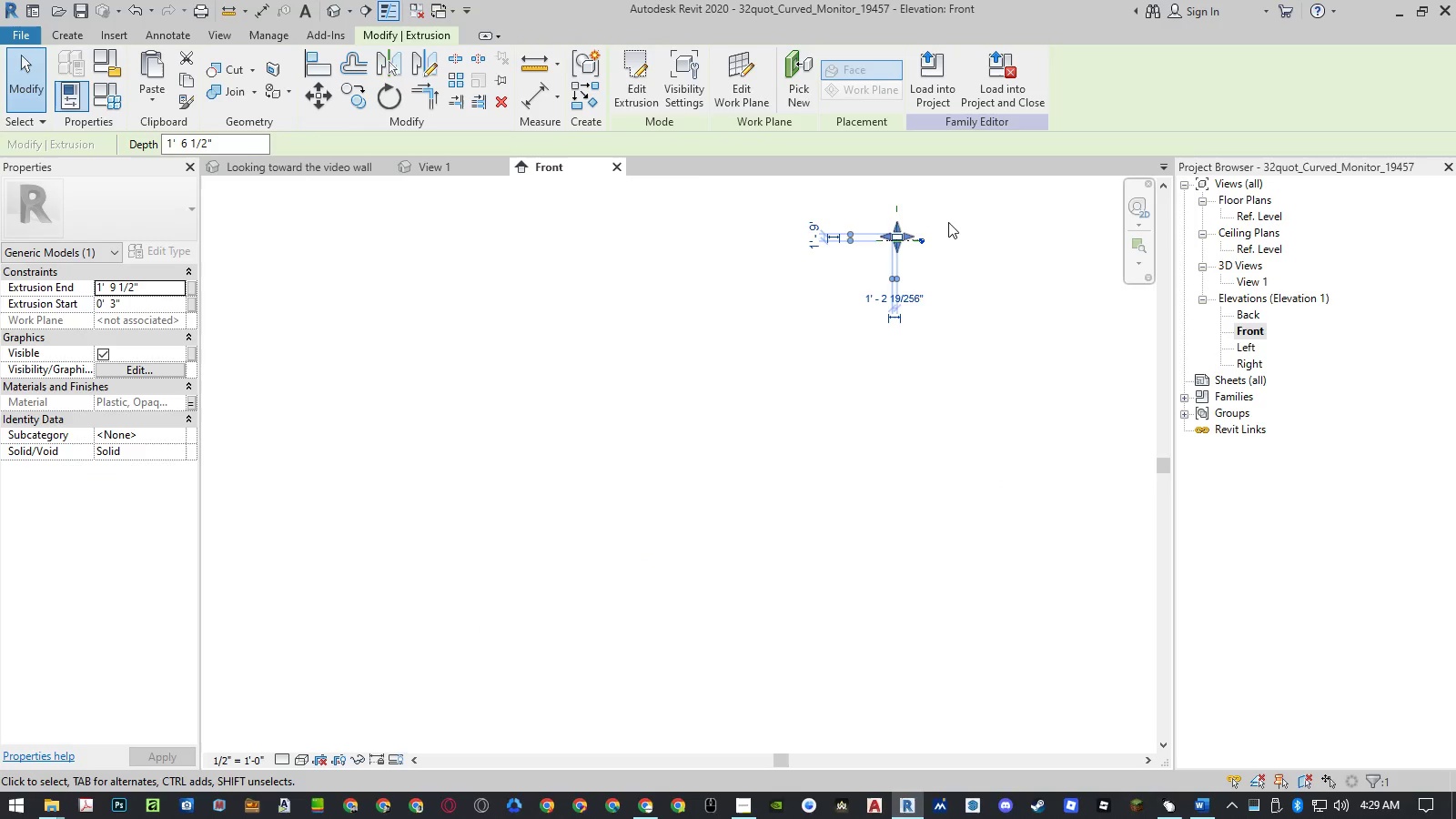 
double_click([948, 222])
 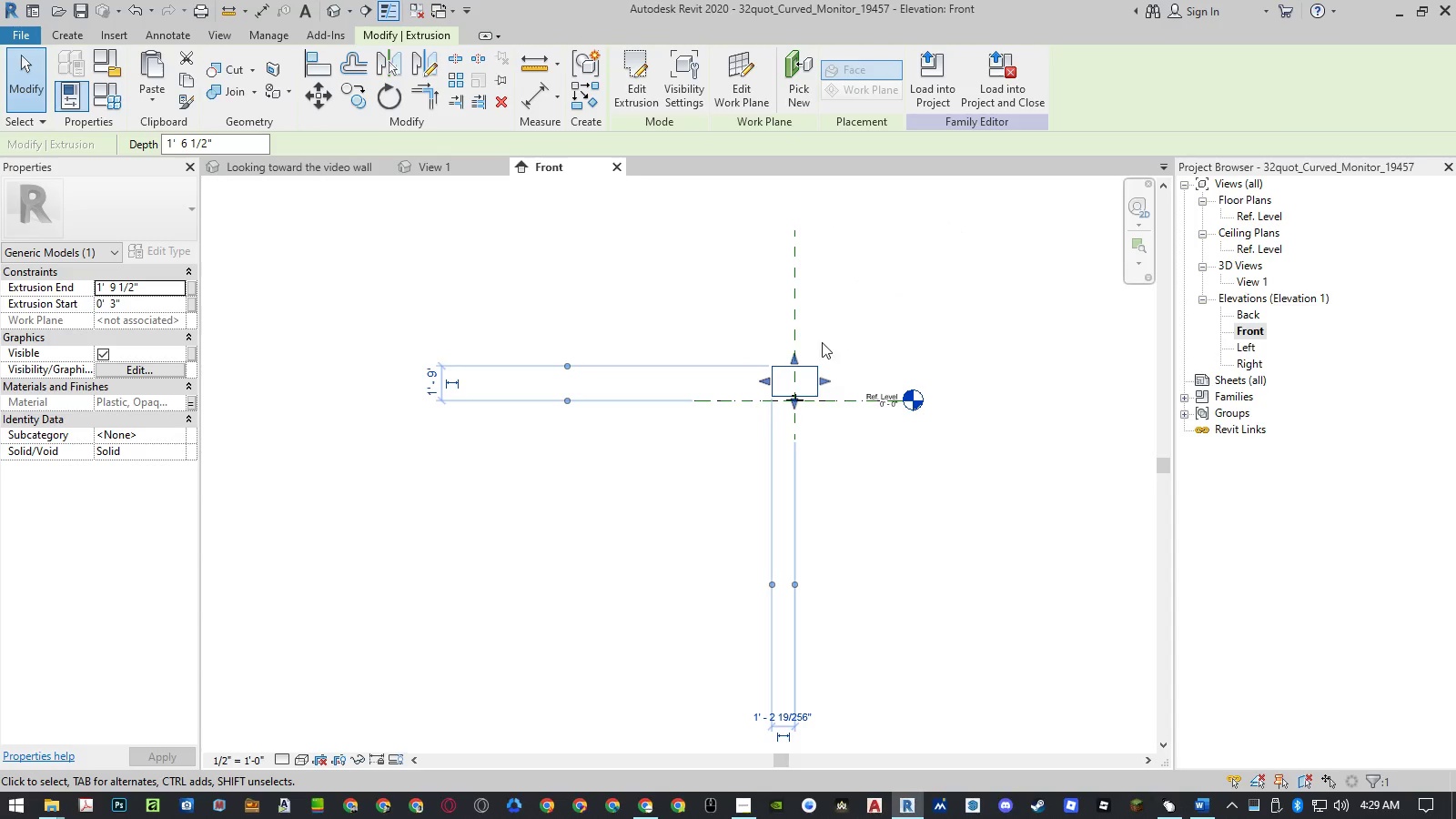 
scroll: coordinate [759, 421], scroll_direction: up, amount: 20.0
 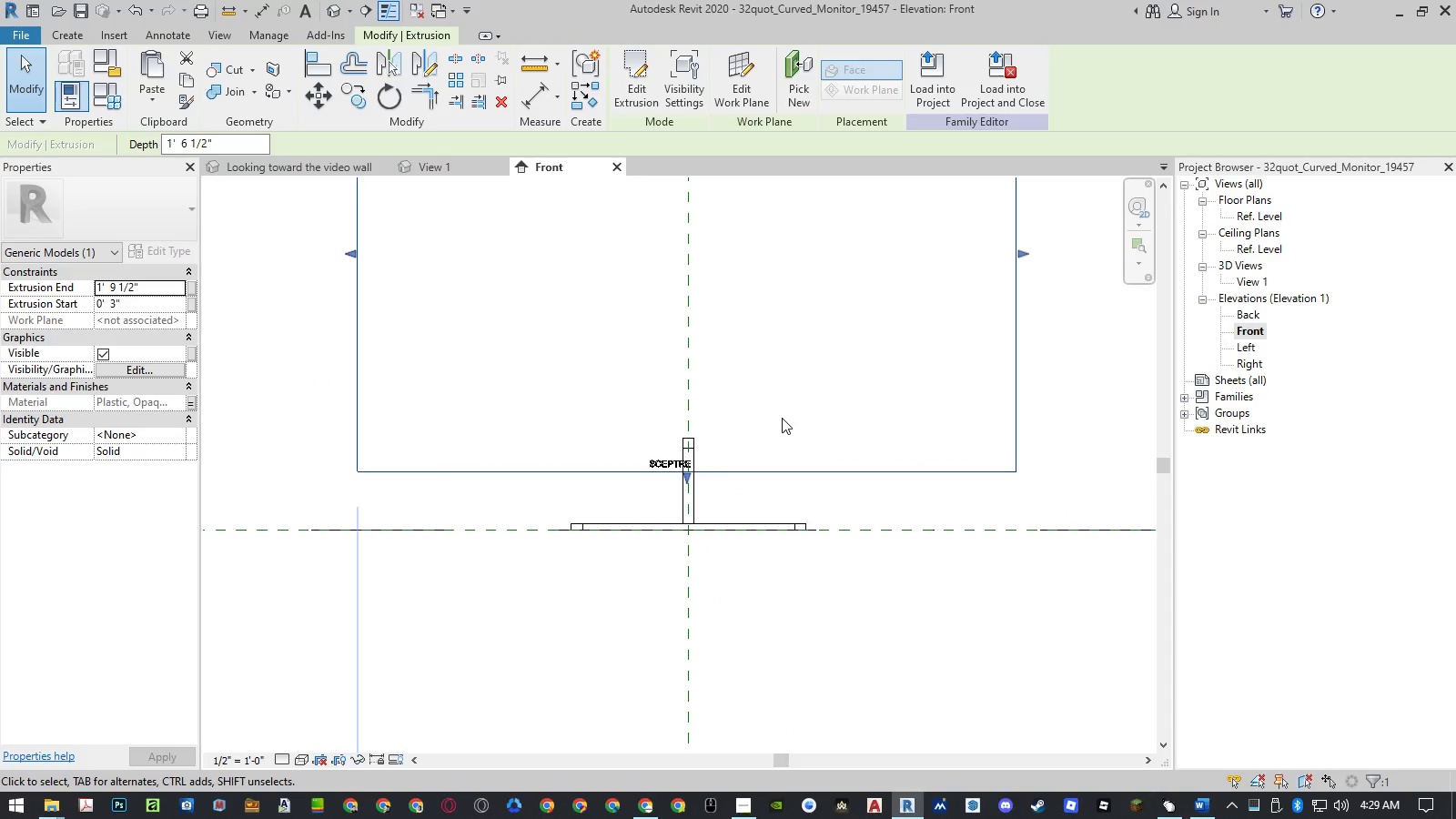 
key(C)
 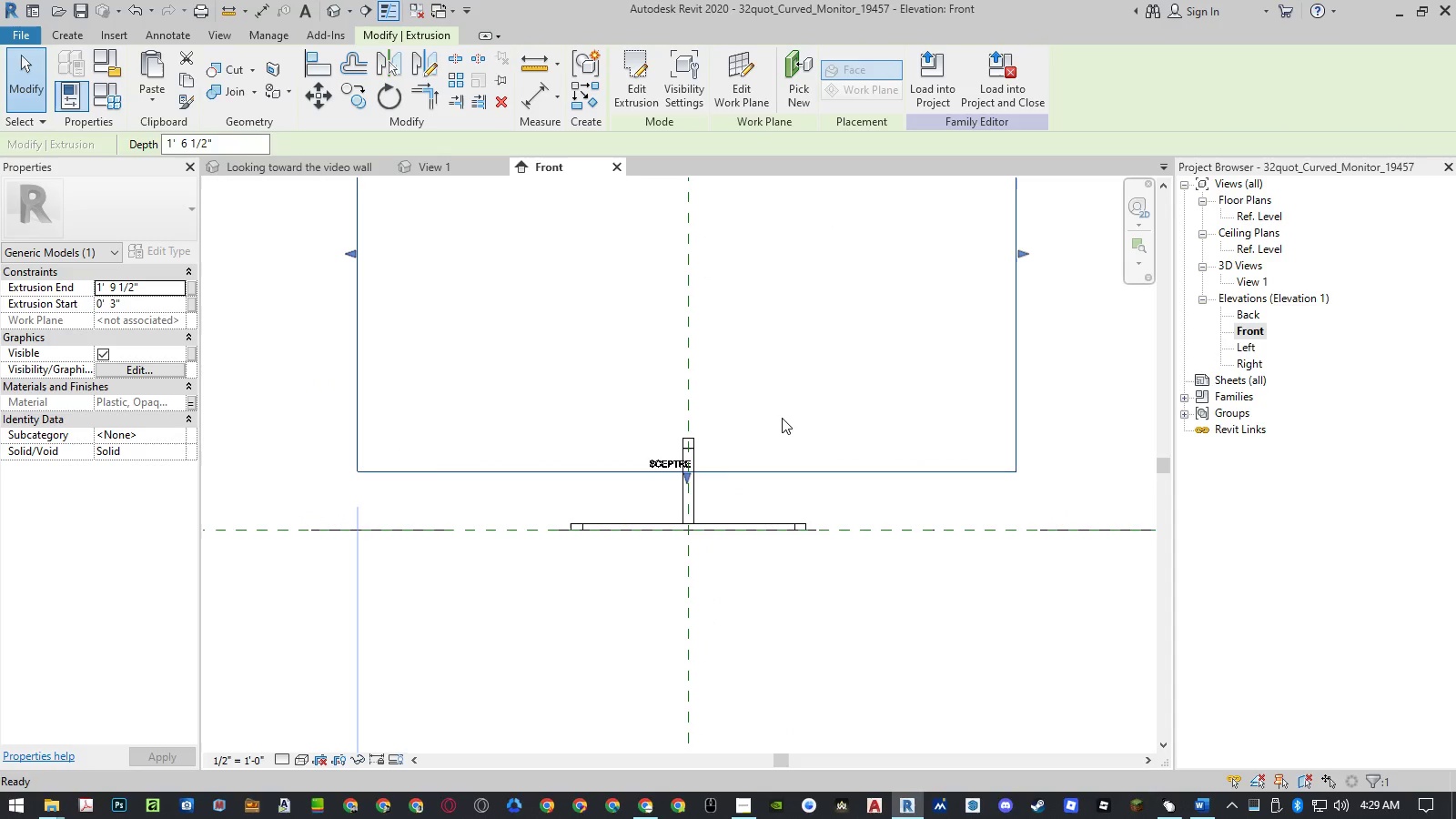 
key(Space)
 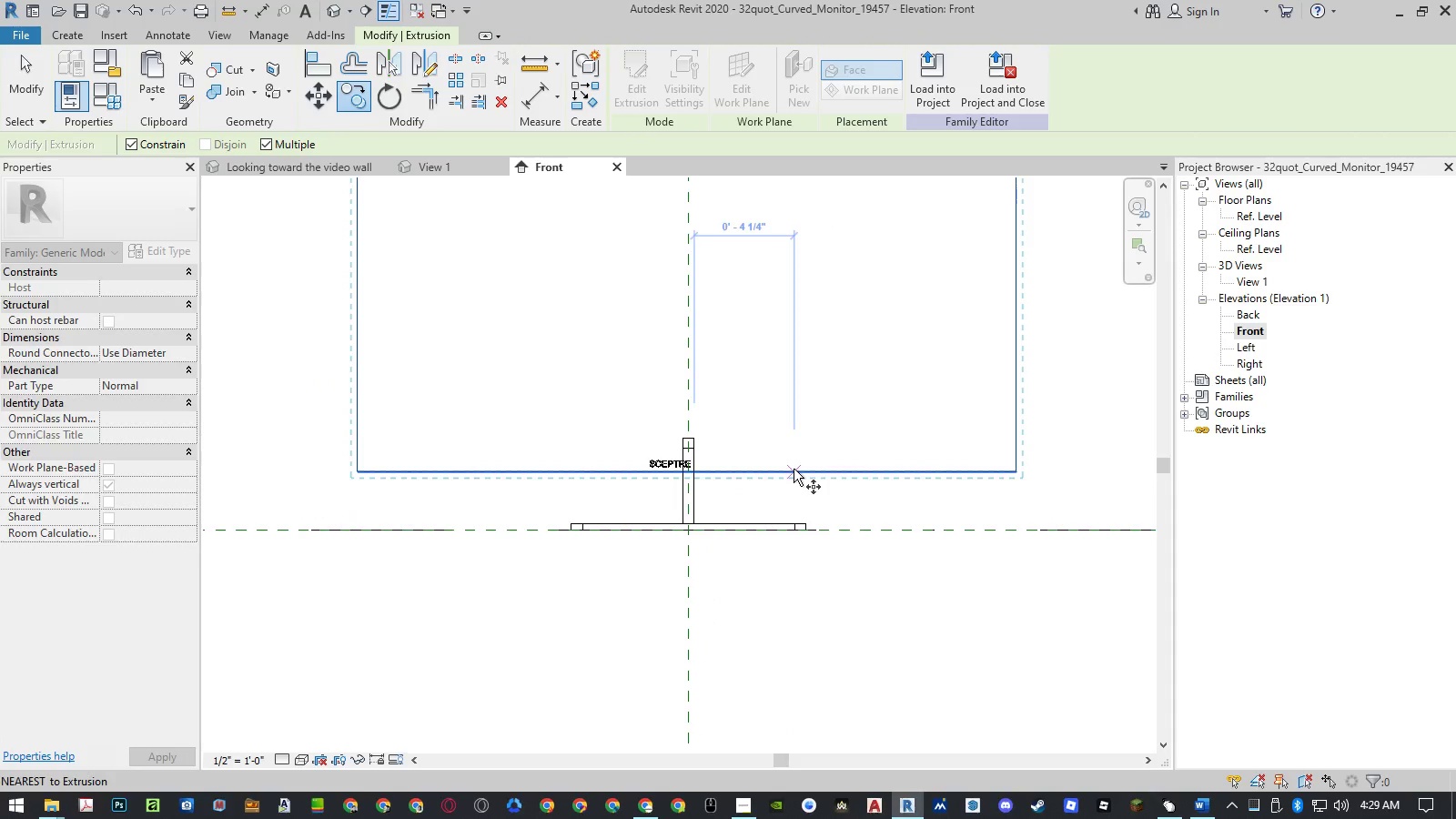 
left_click([794, 469])
 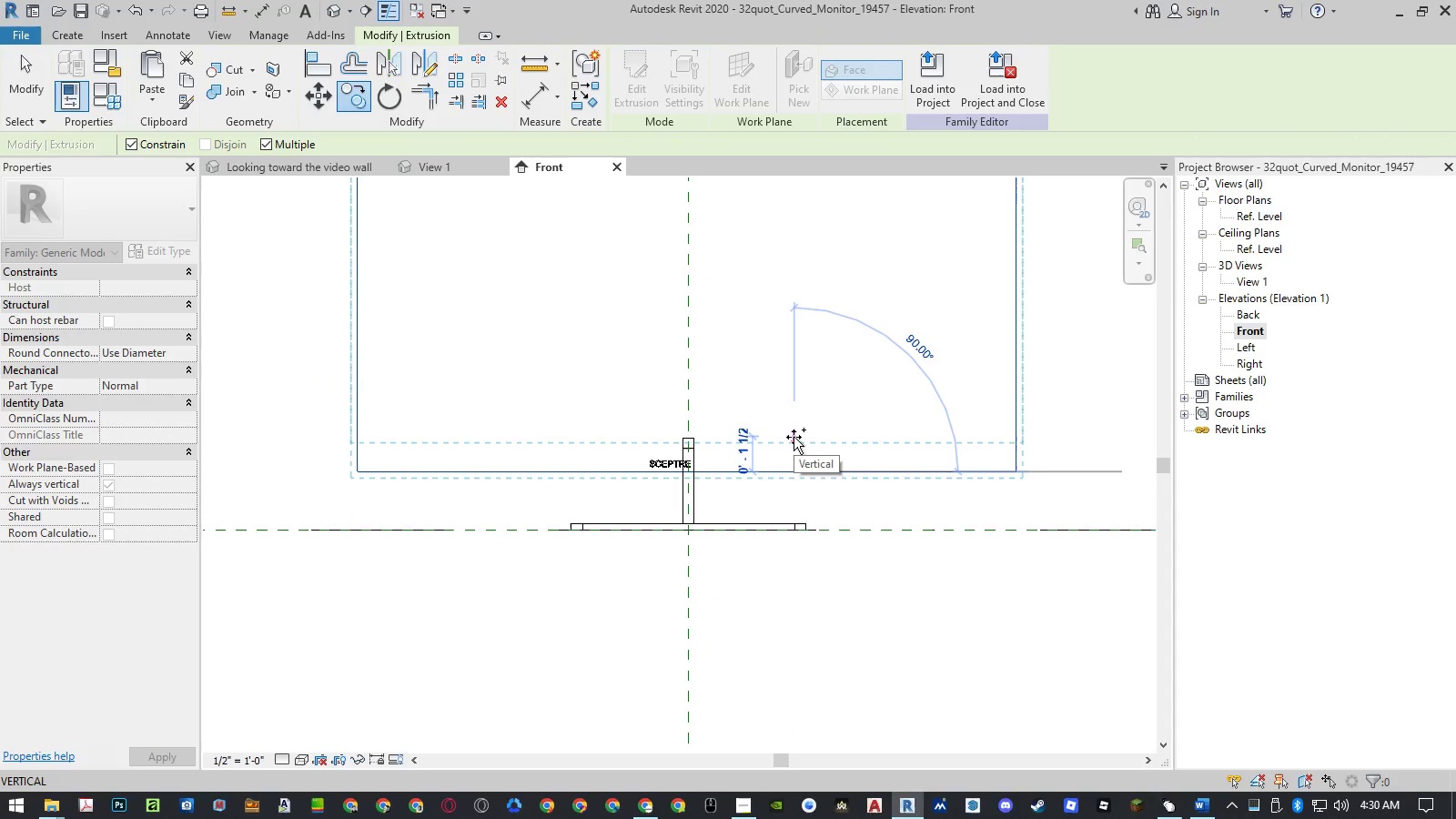 
key(Numpad0)
 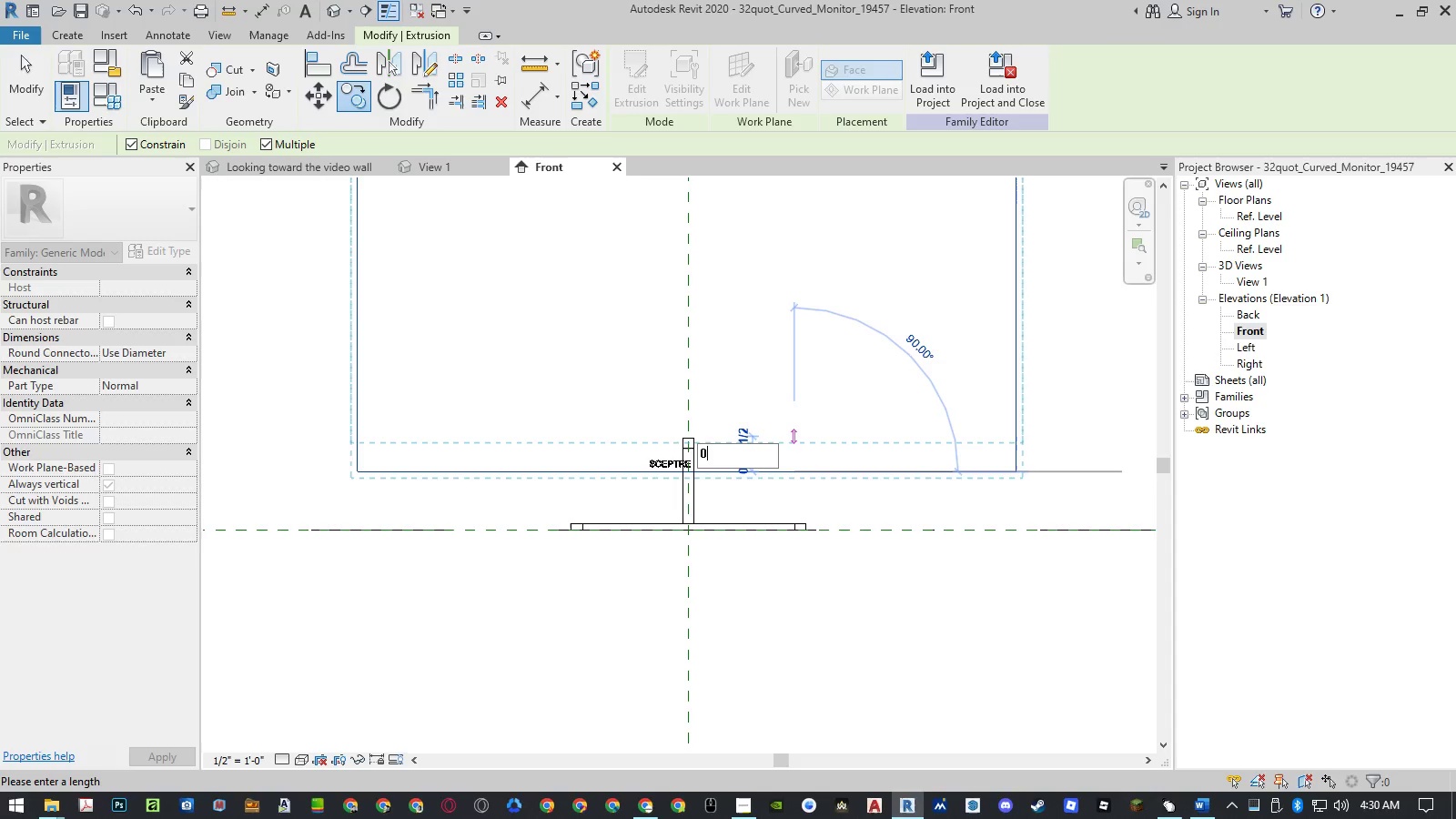 
key(Quote)
 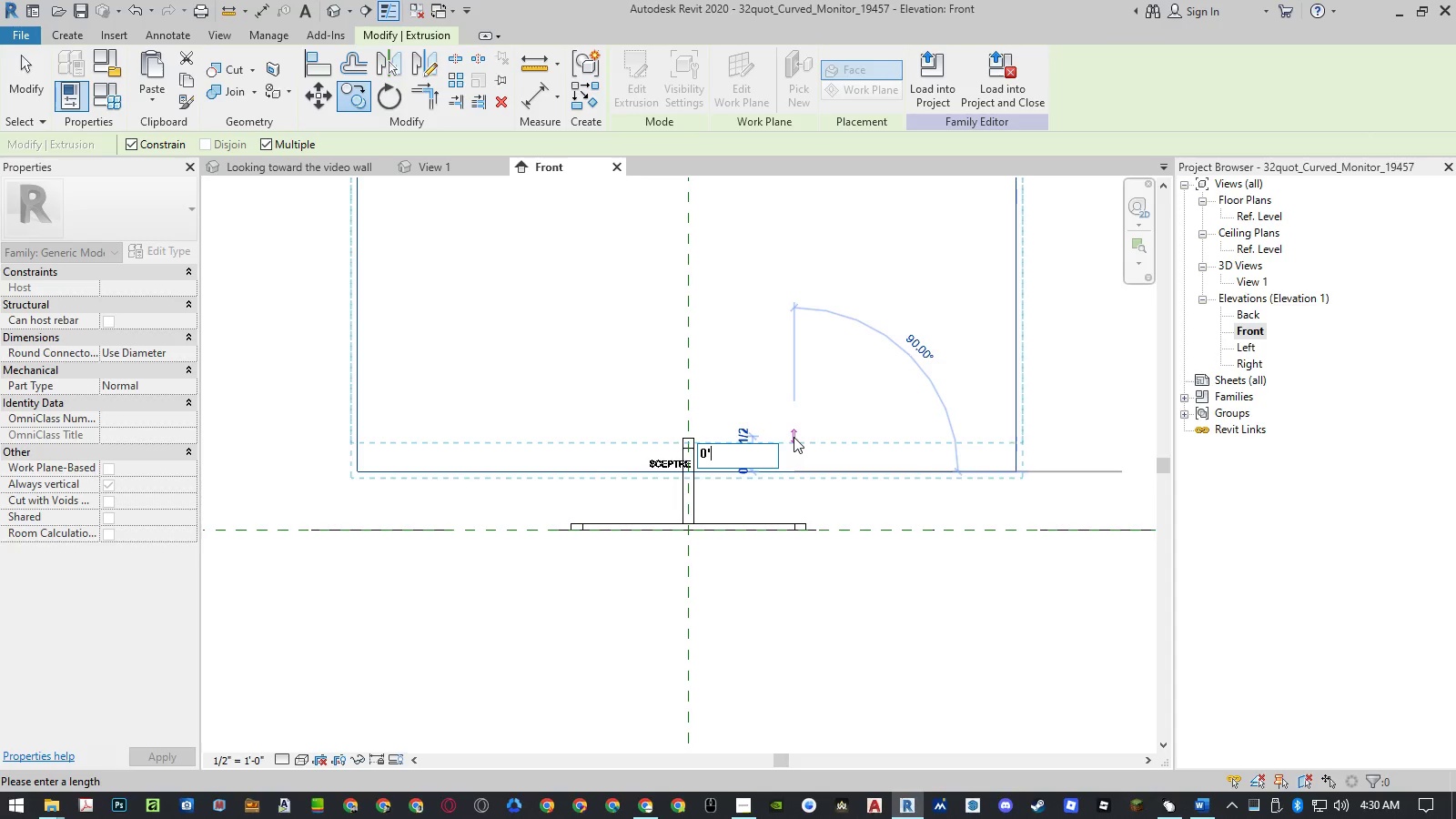 
key(Numpad1)
 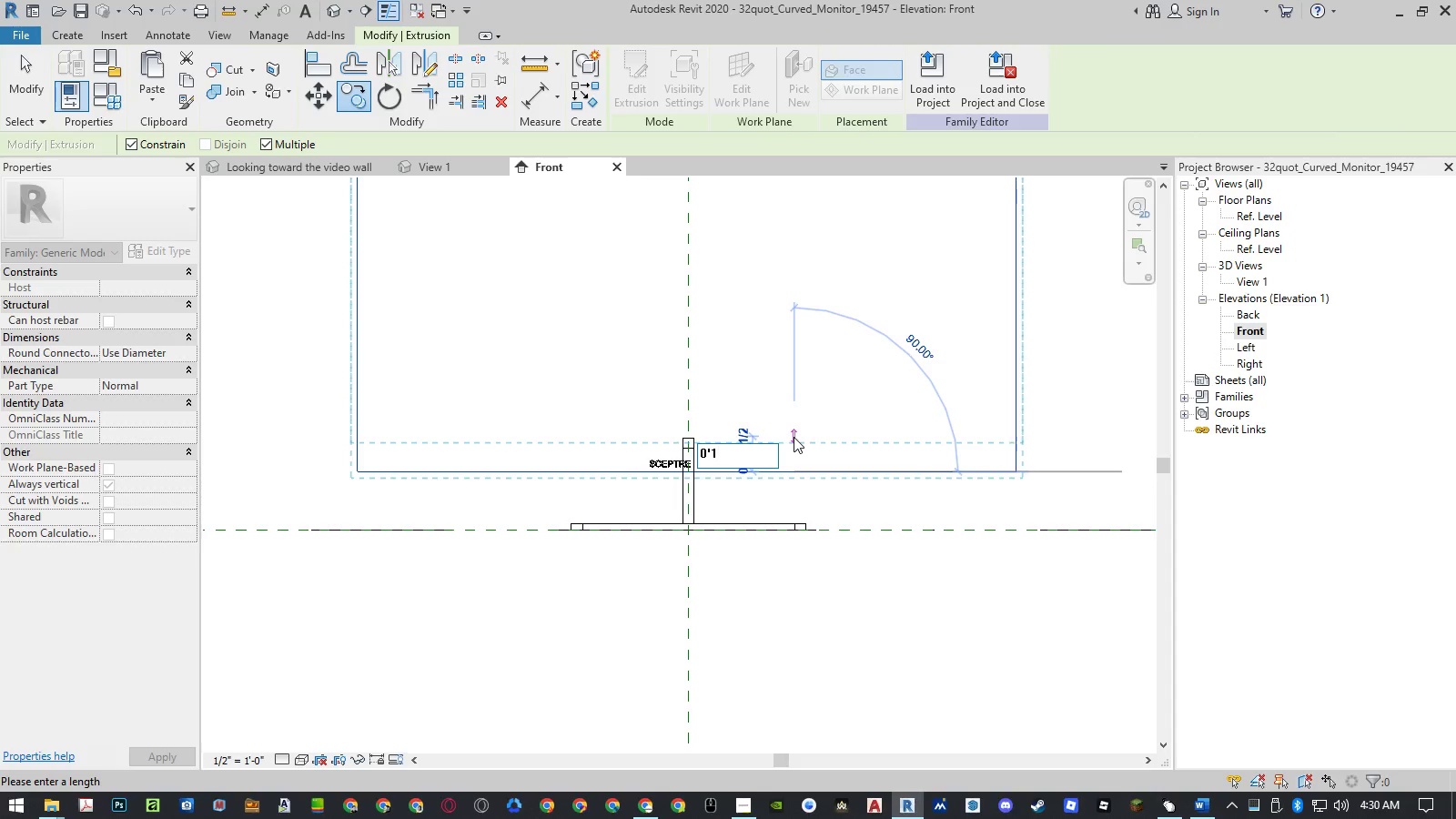 
key(Shift+ShiftRight)
 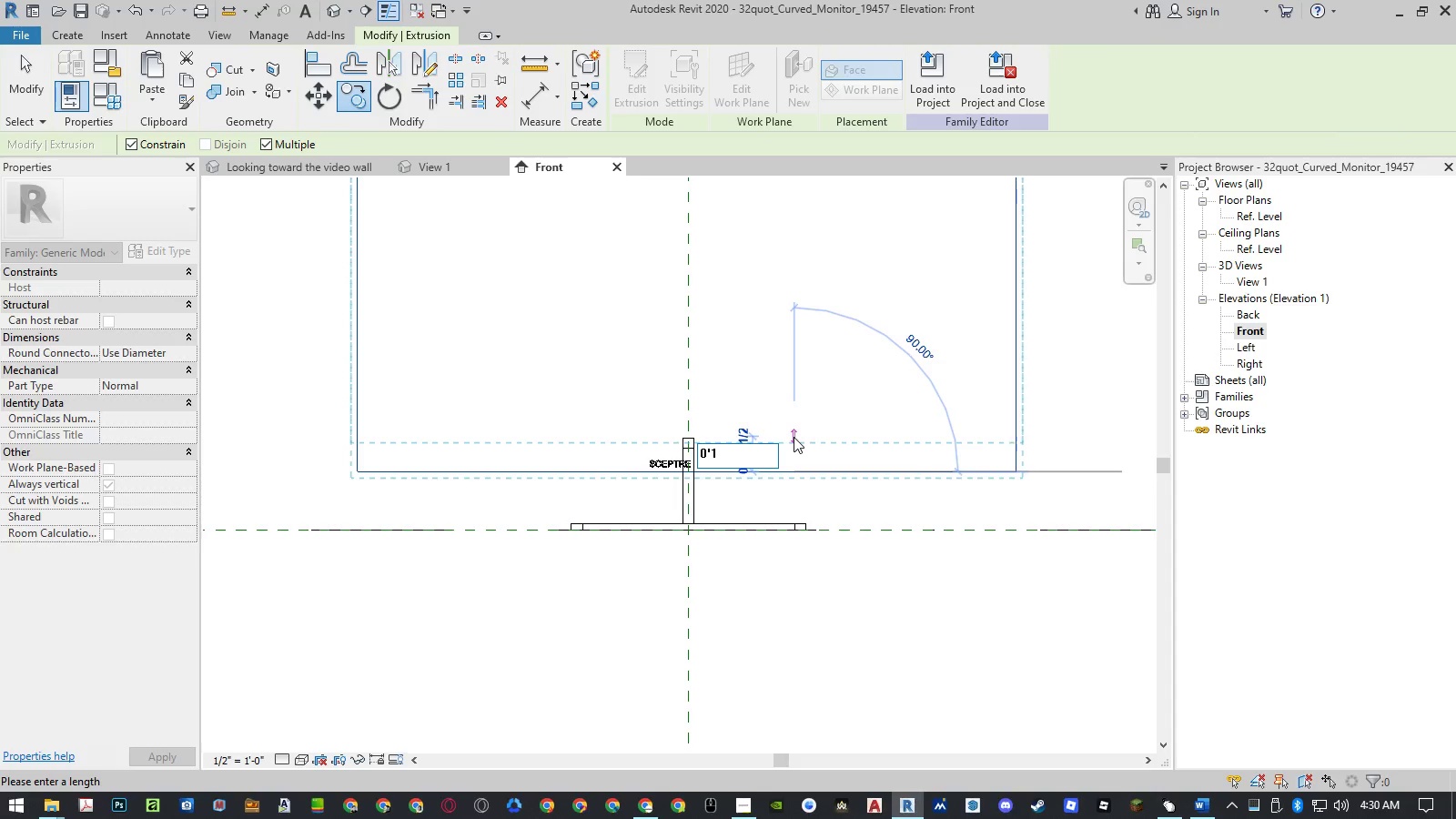 
key(Shift+Quote)
 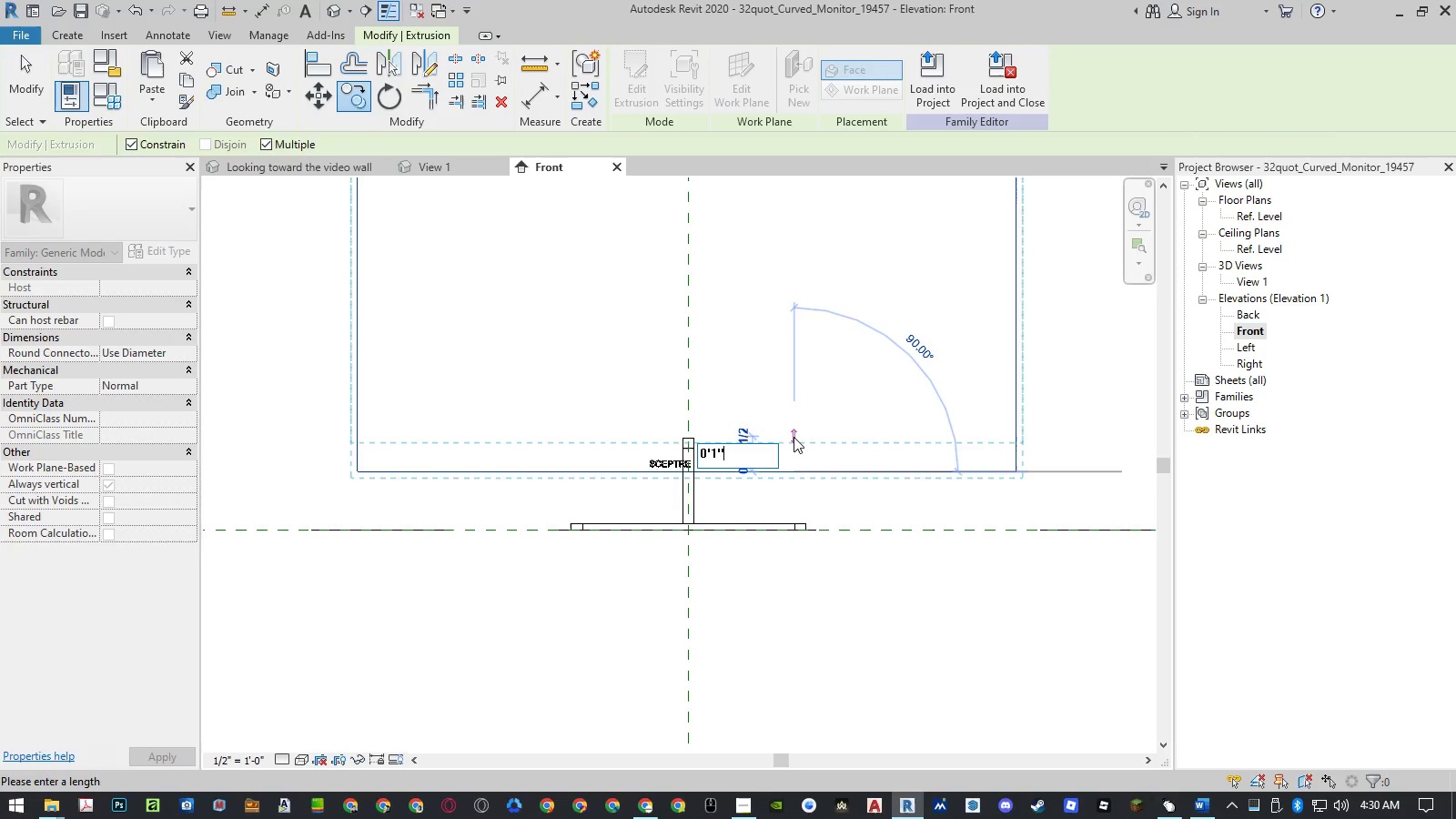 
key(NumpadEnter)
 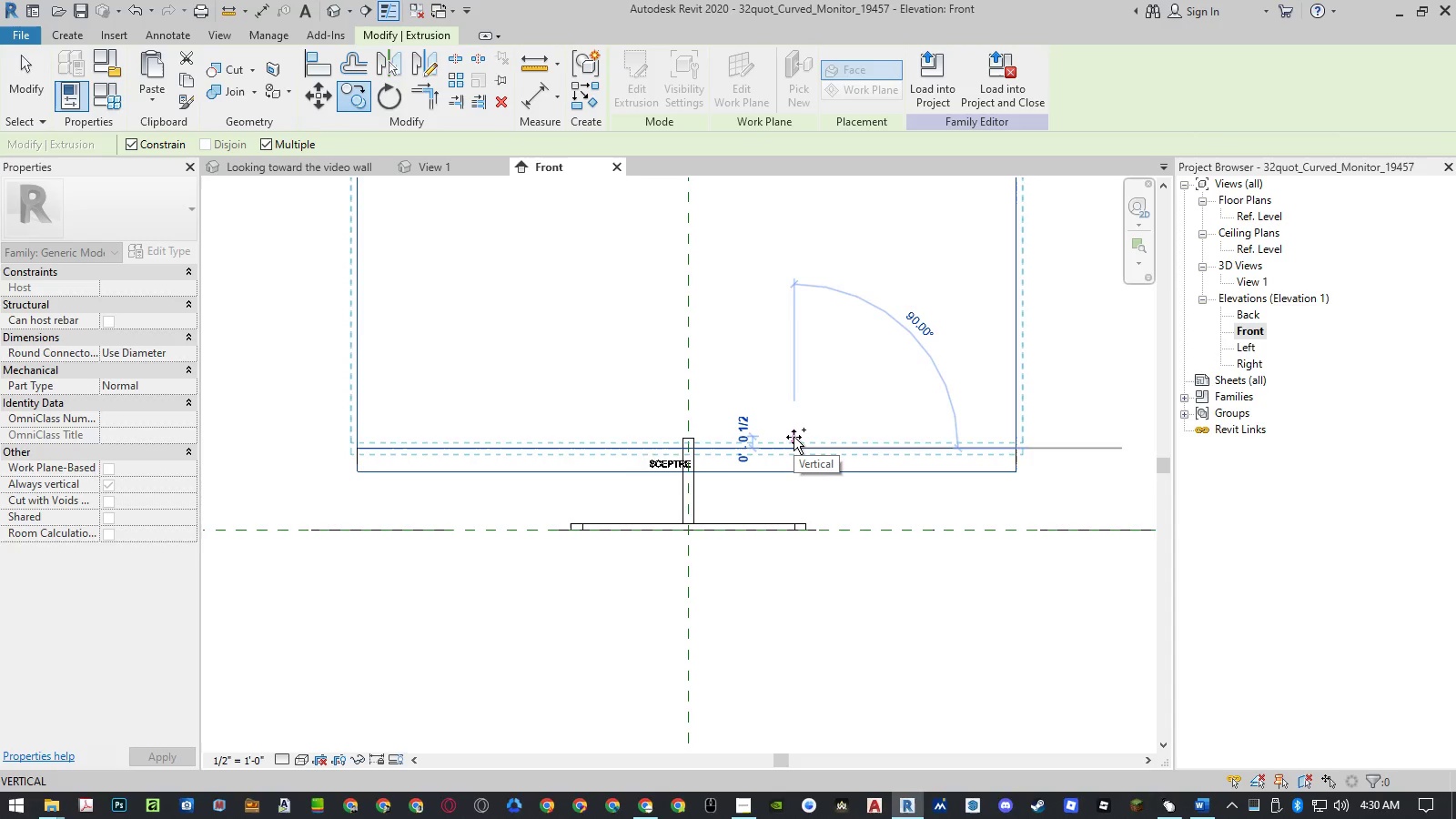 
key(Escape)
 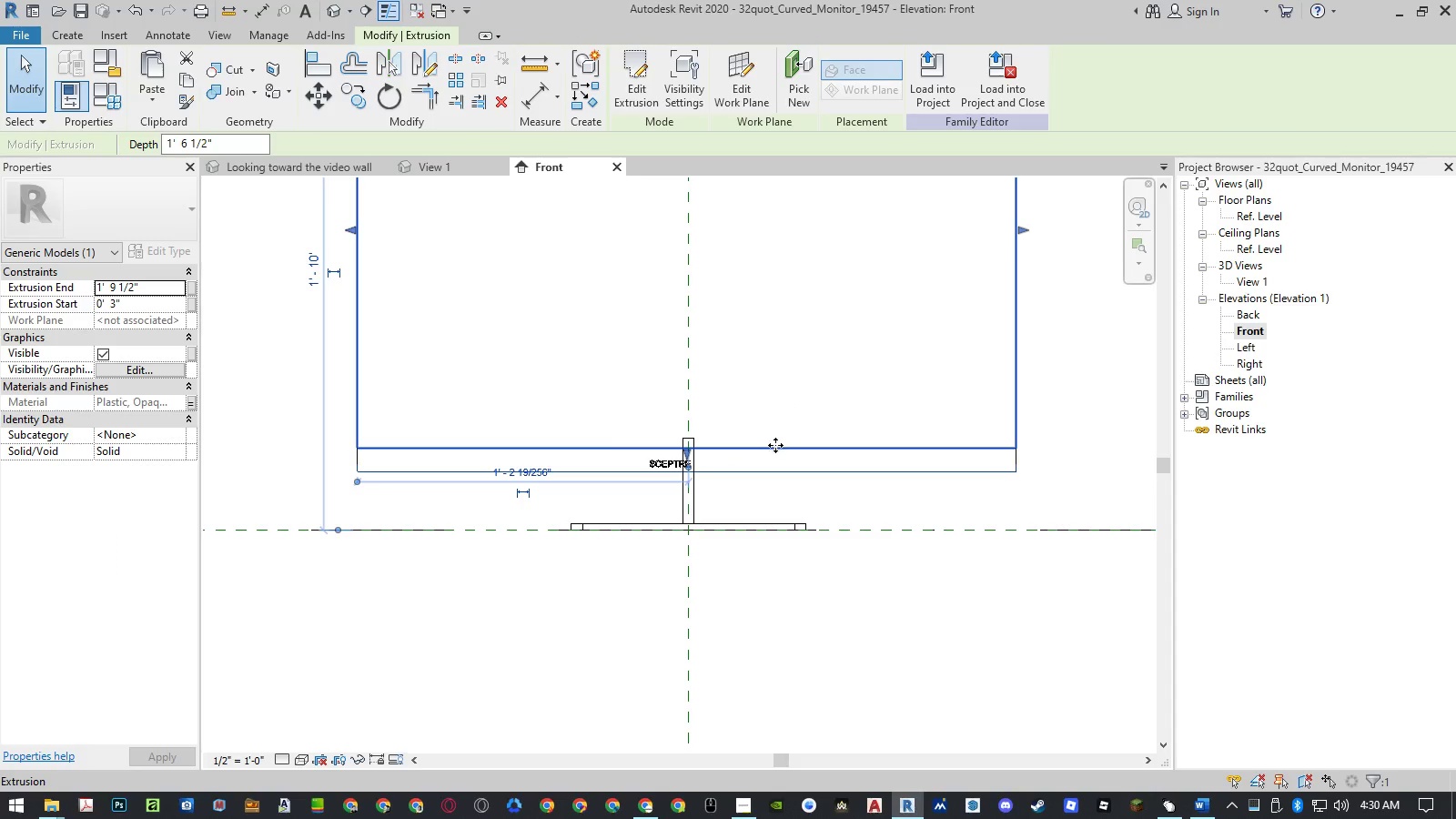 
key(Escape)
 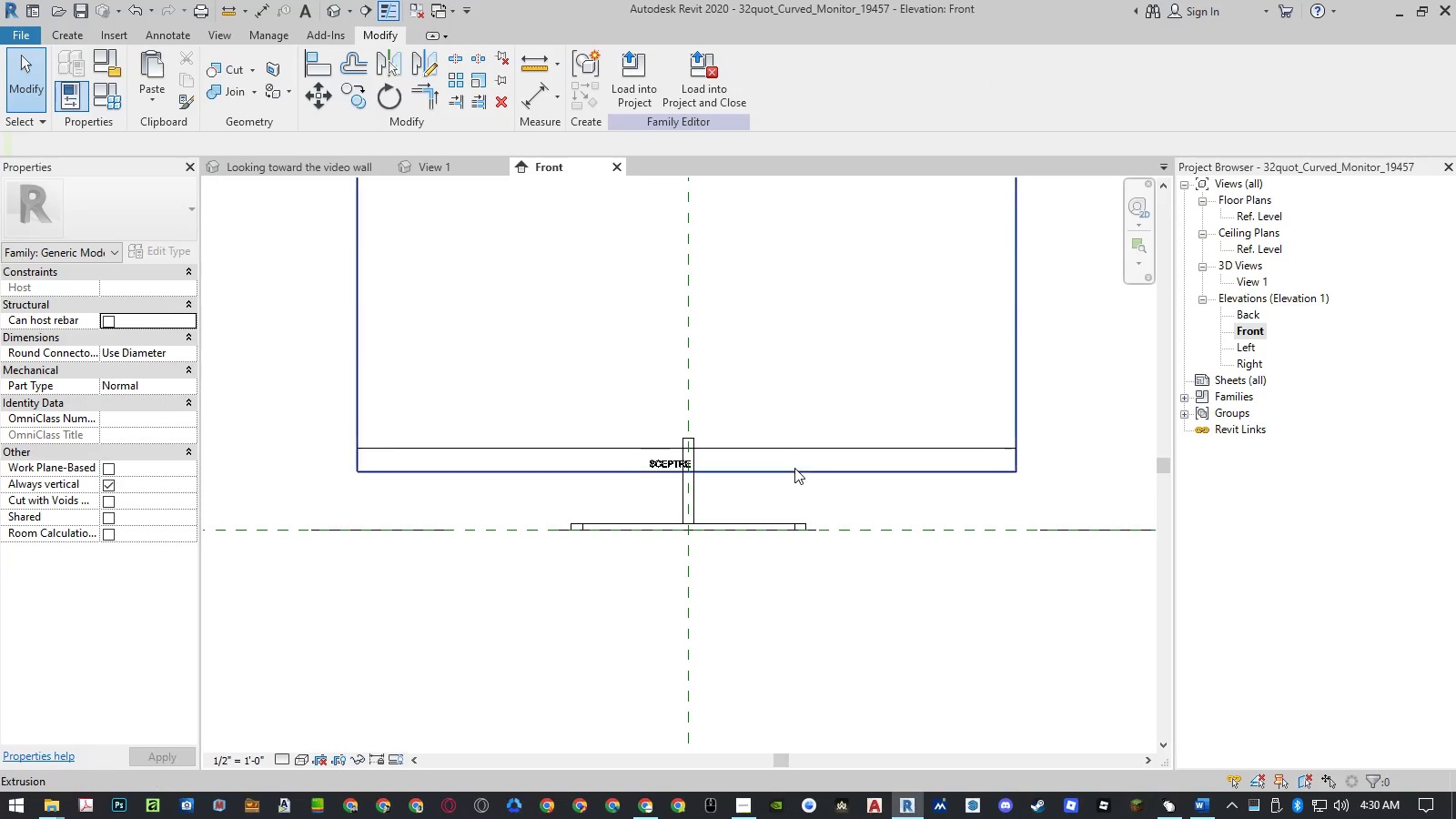 
left_click_drag(start_coordinate=[794, 468], to_coordinate=[785, 447])
 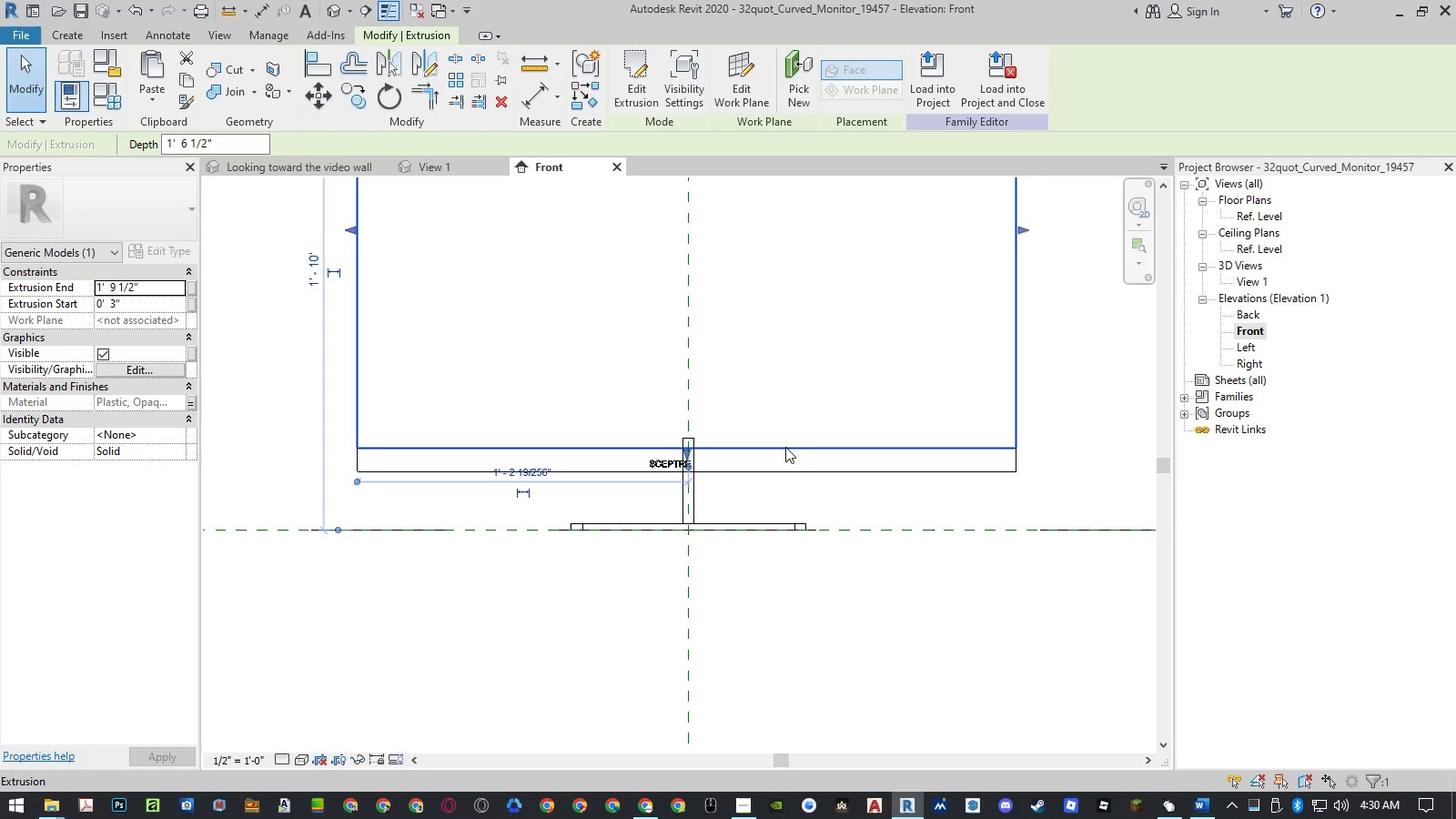 
left_click([785, 447])
 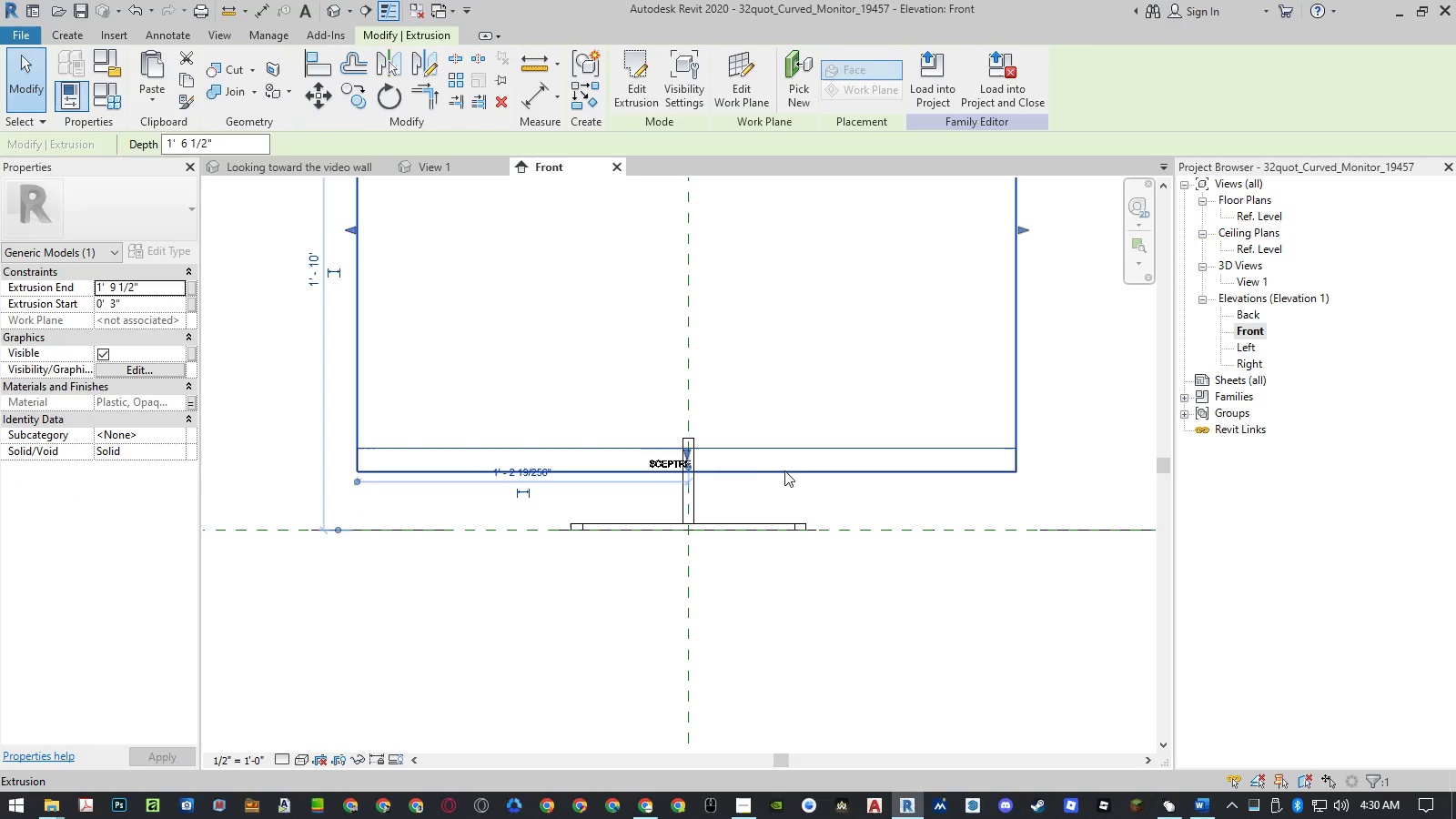 
left_click([784, 471])
 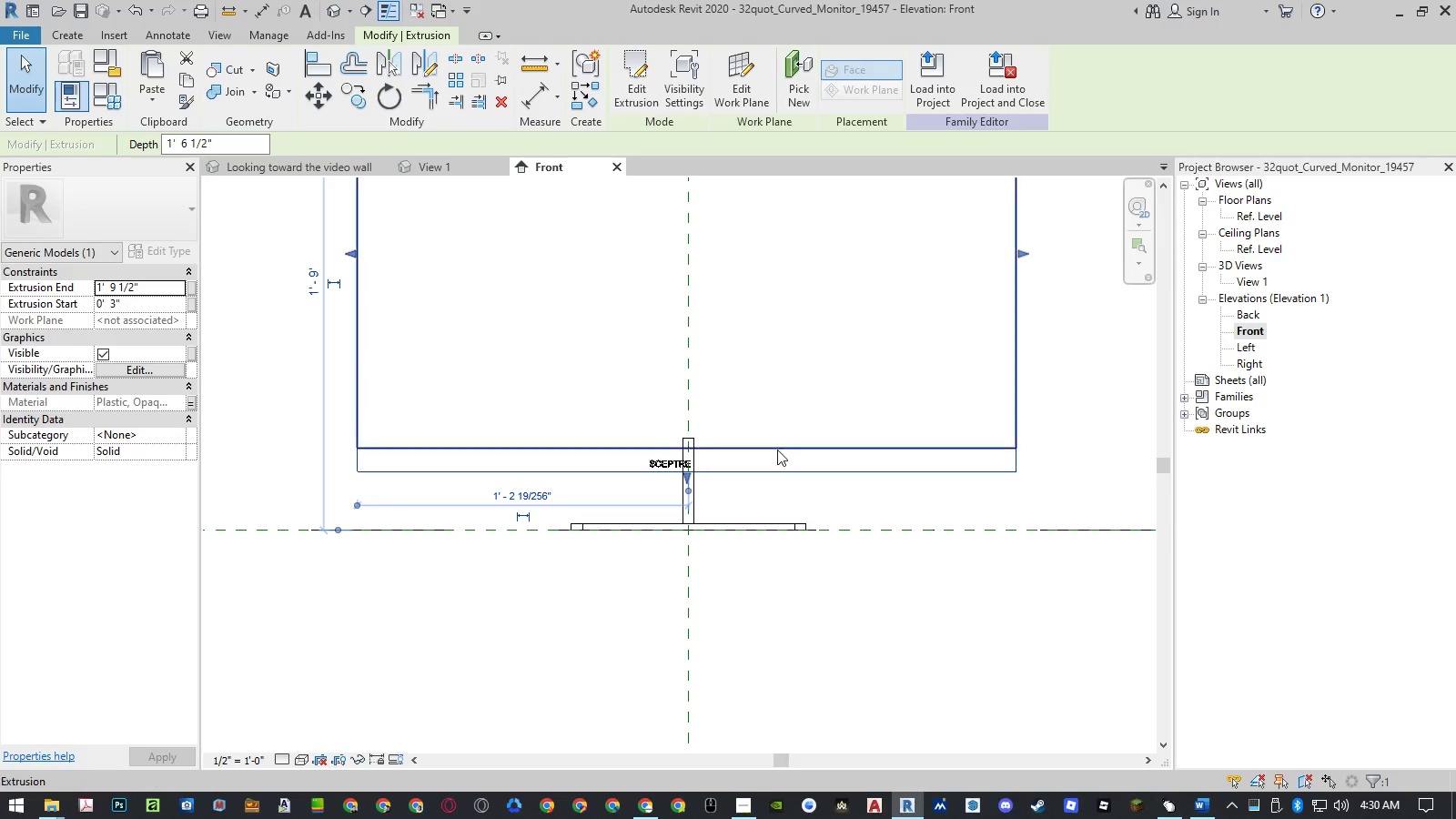 
left_click([776, 447])
 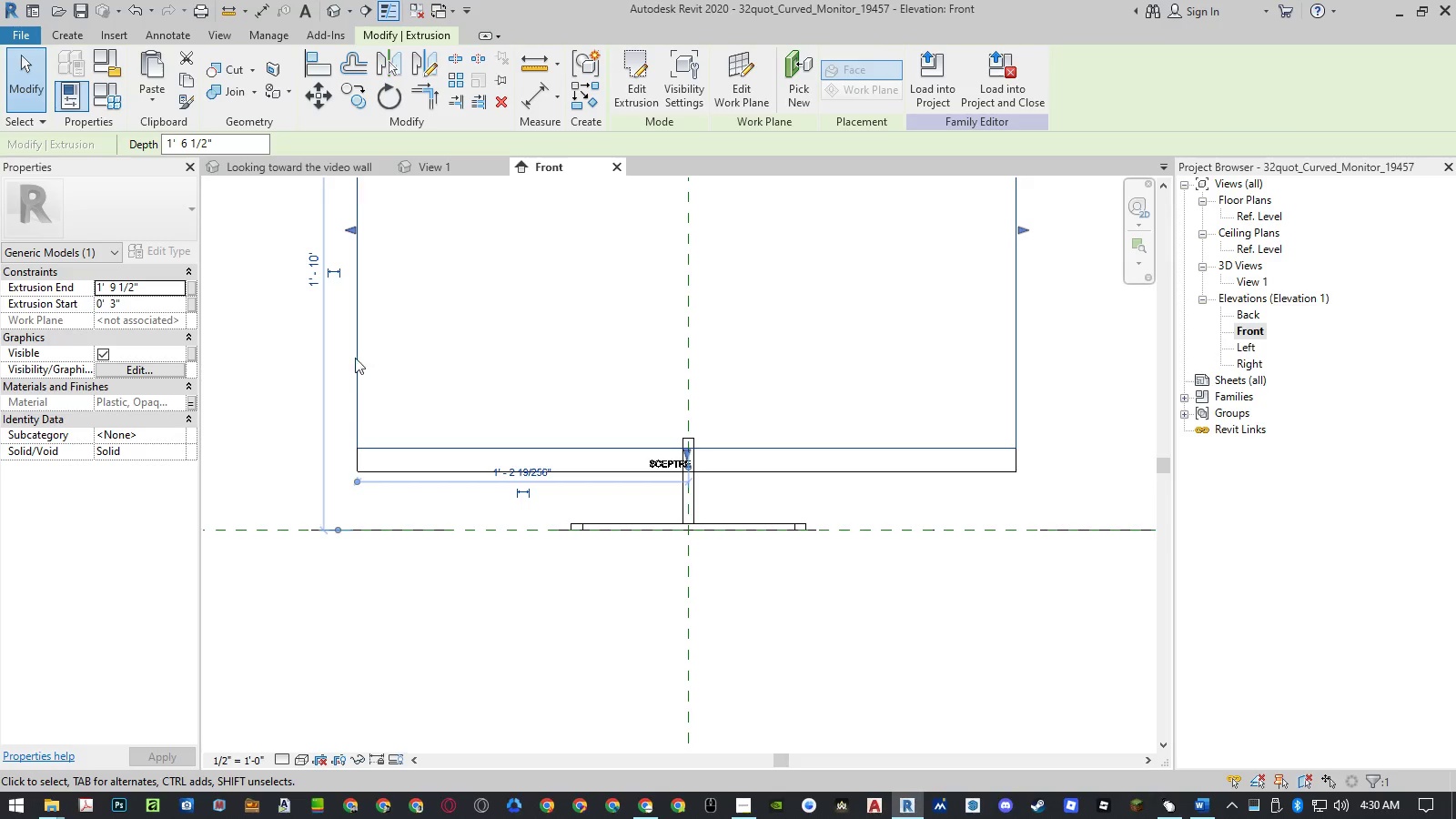 
left_click([122, 307])
 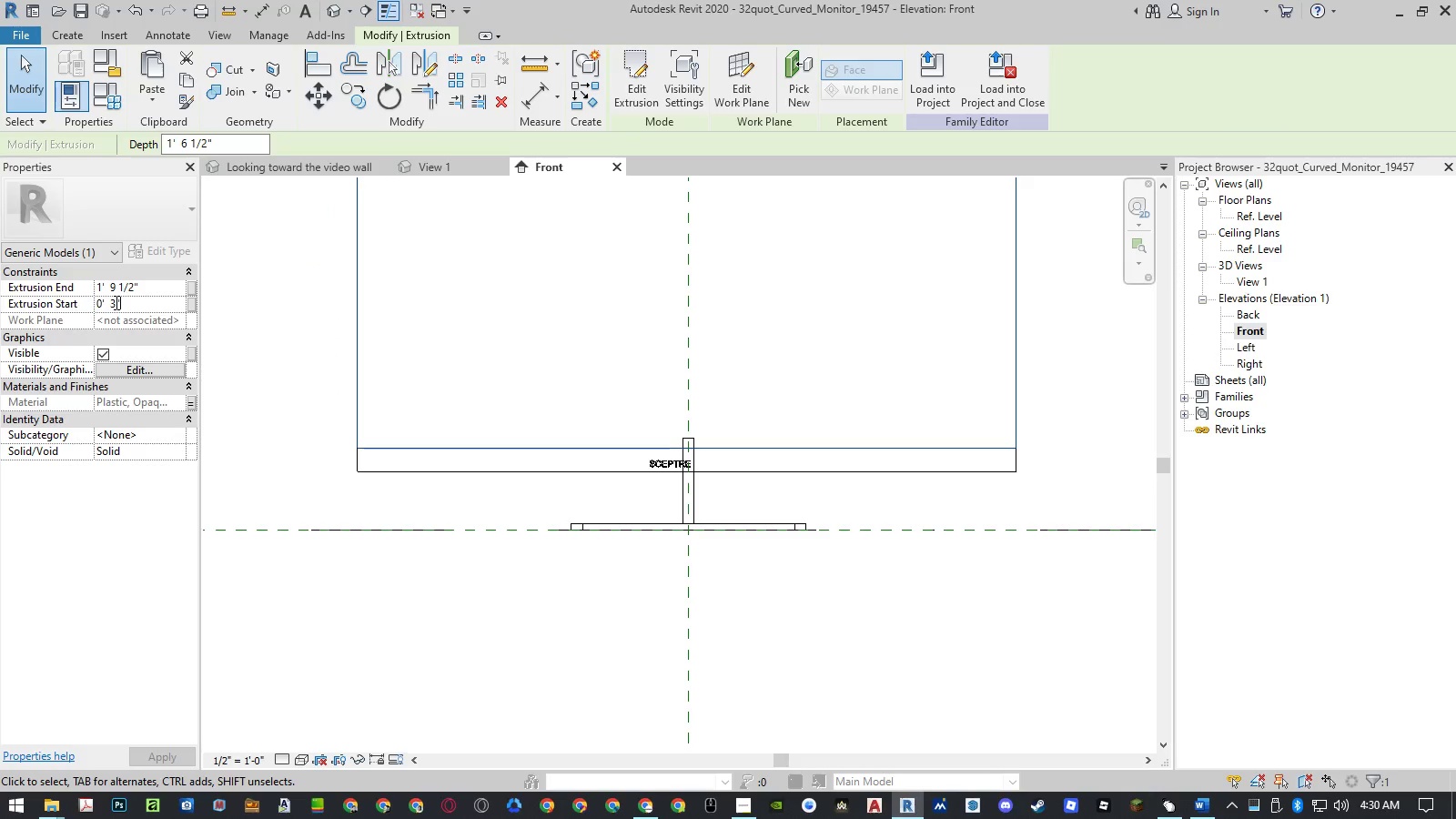 
left_click_drag(start_coordinate=[115, 302], to_coordinate=[108, 302])
 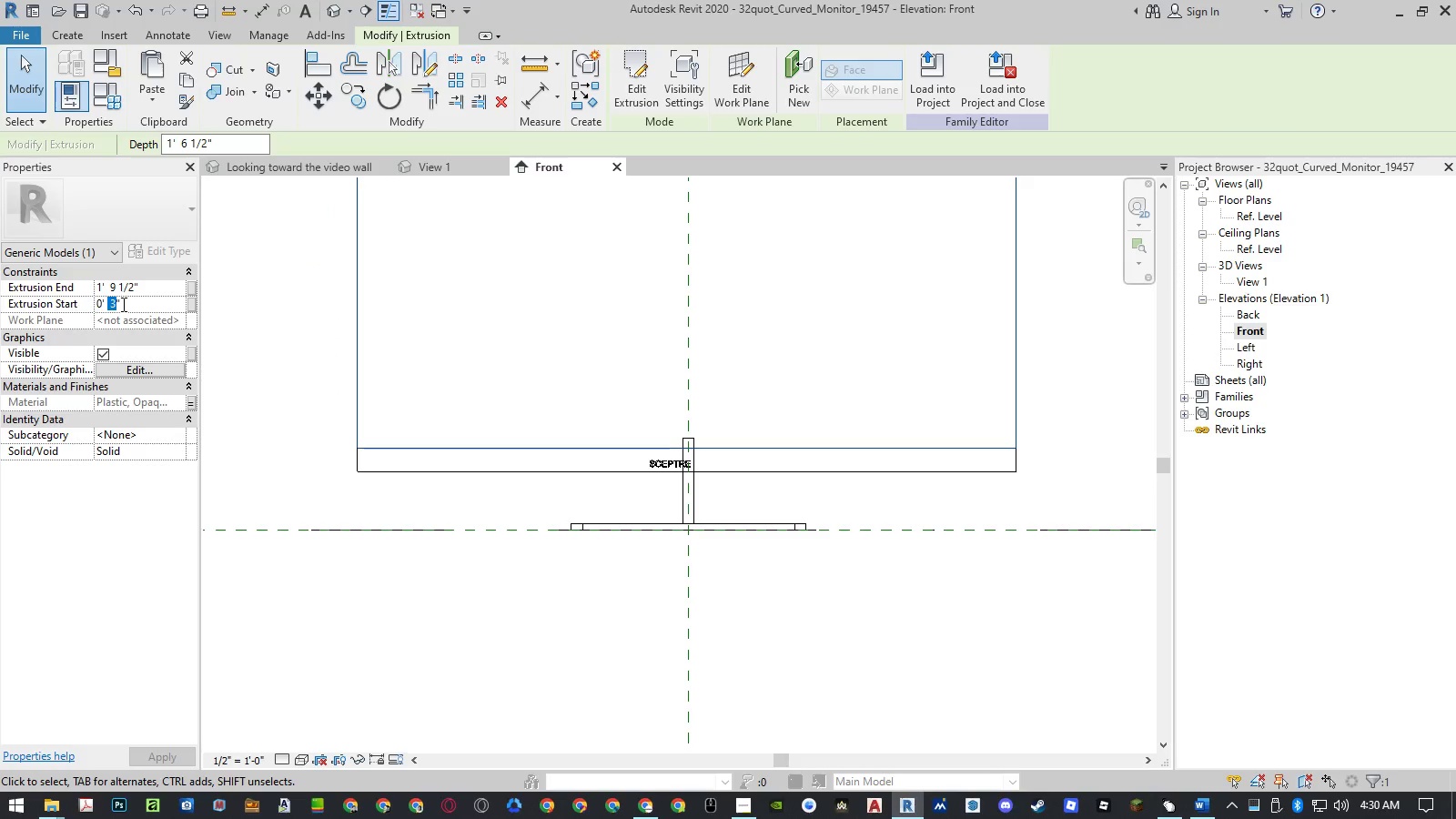 
left_click([121, 303])
 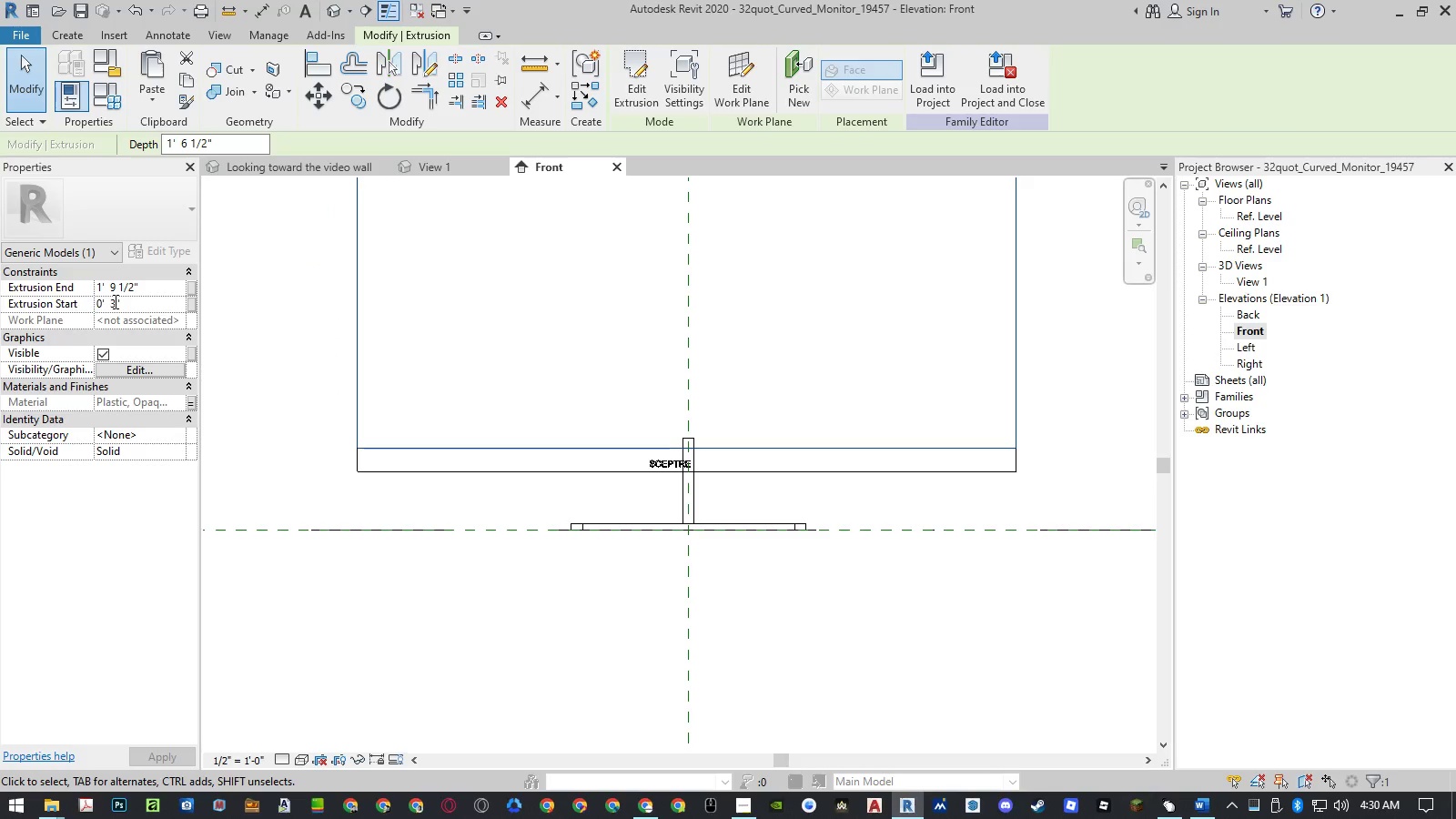 
left_click([114, 301])
 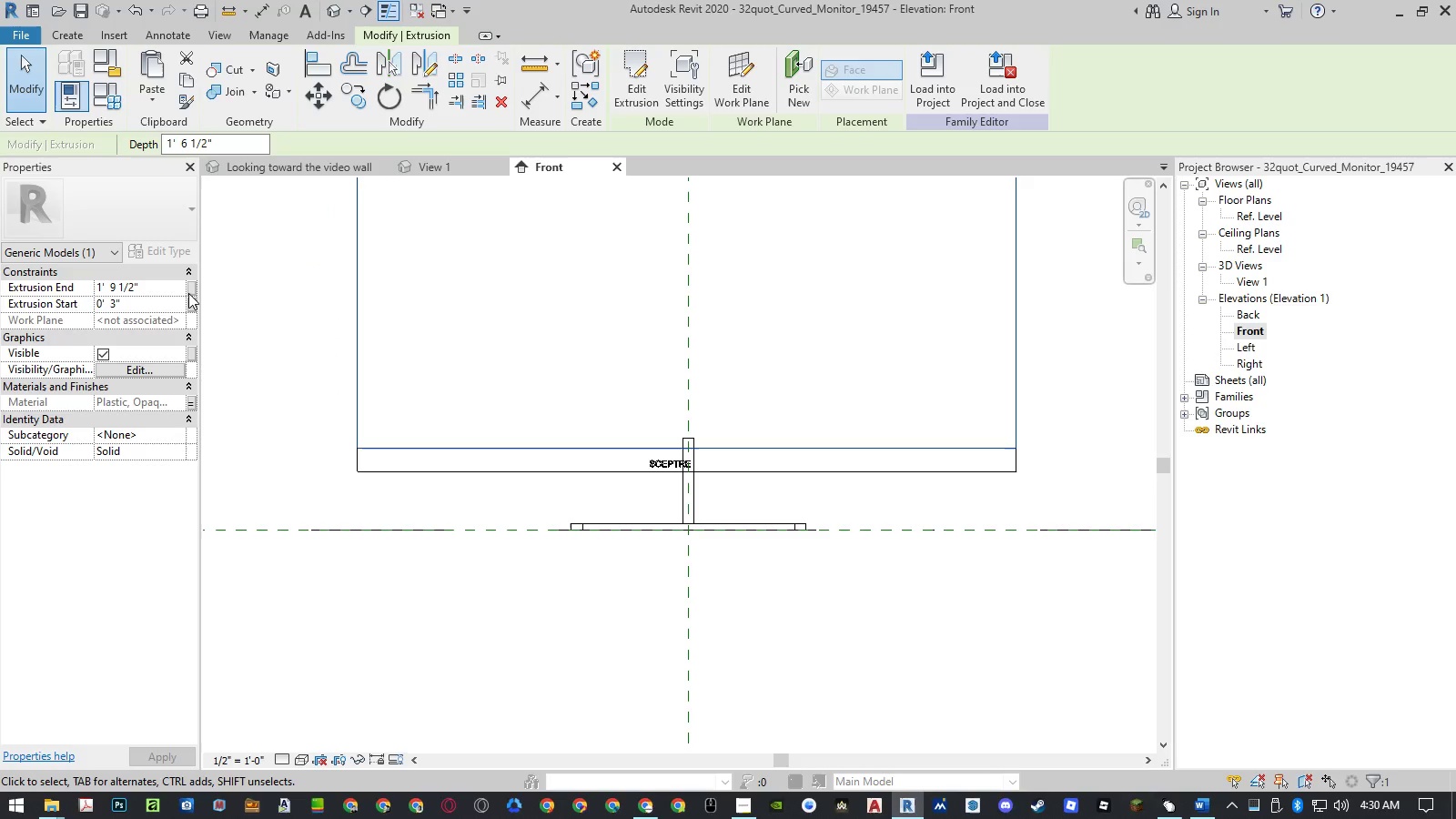 
key(Space)
 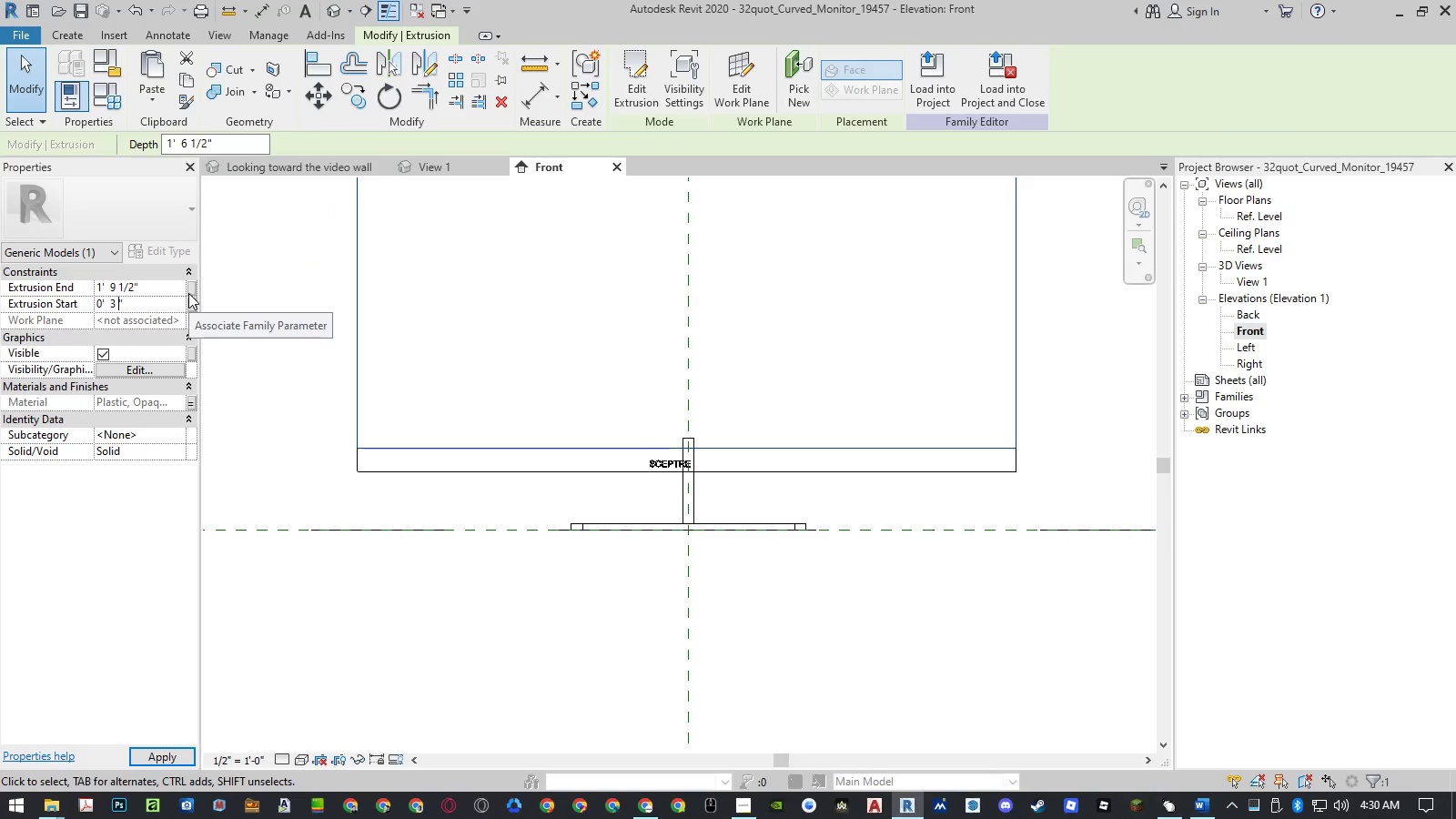 
key(Numpad1)
 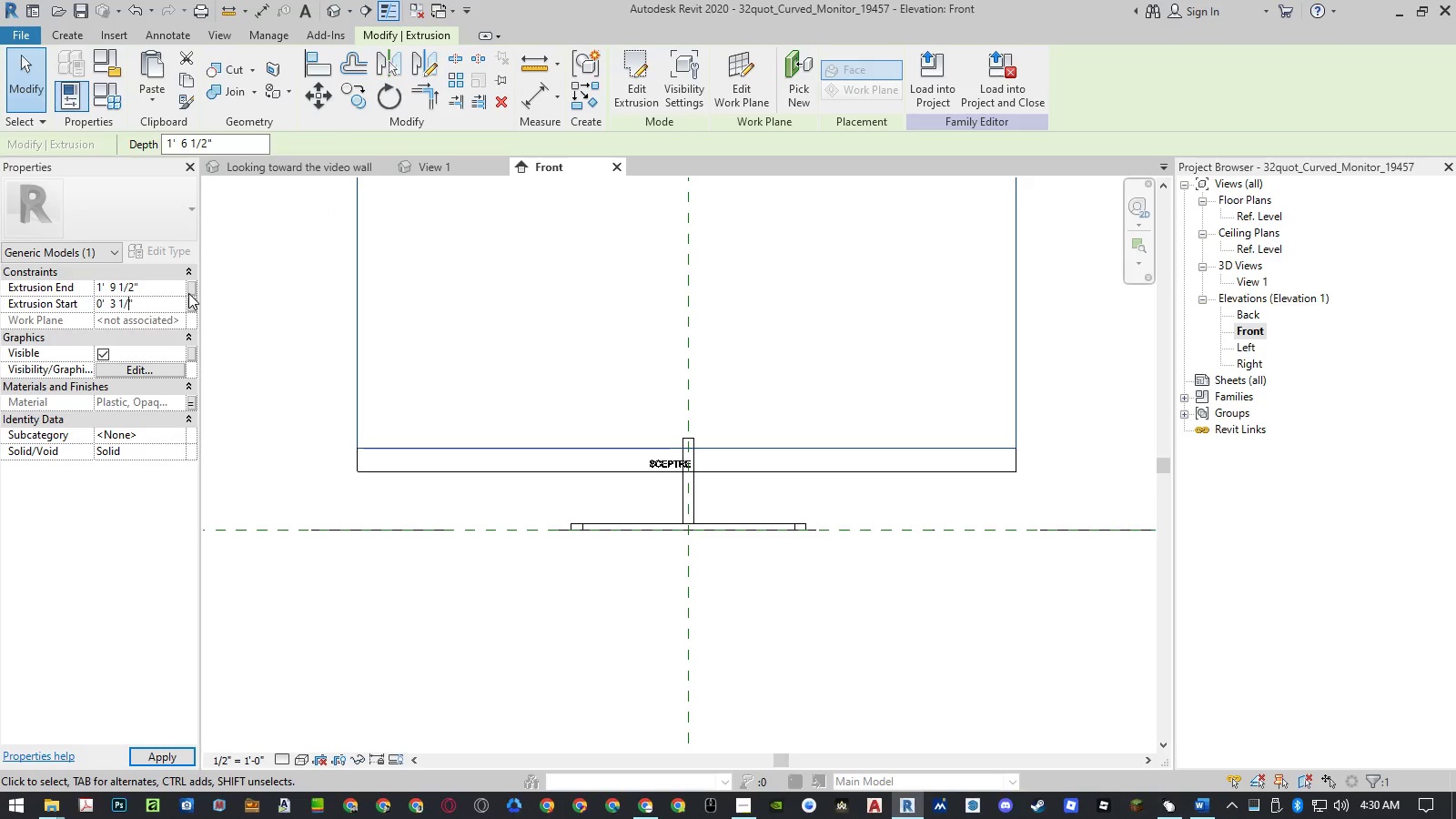 
key(NumpadDivide)
 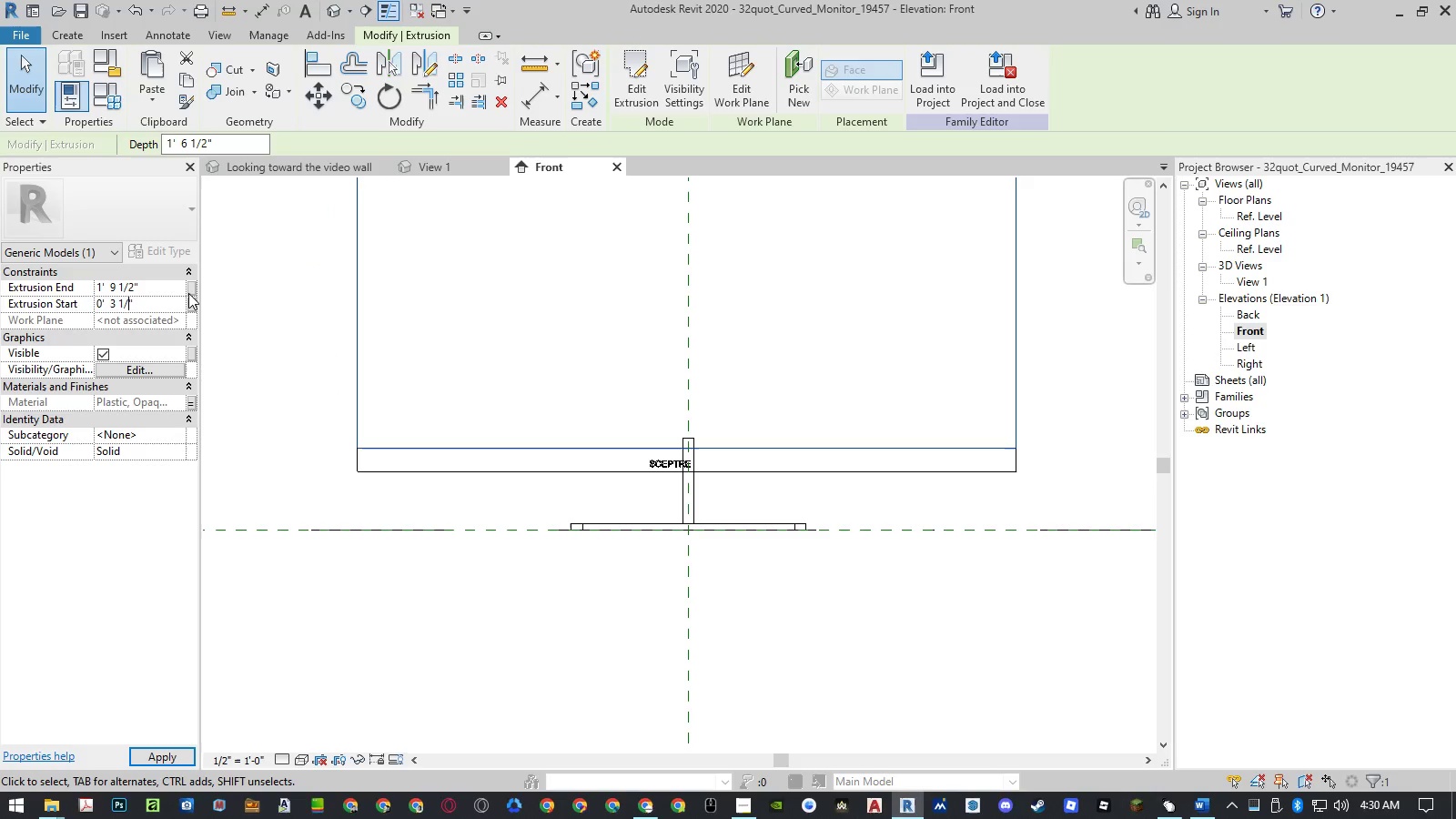 
key(Numpad2)
 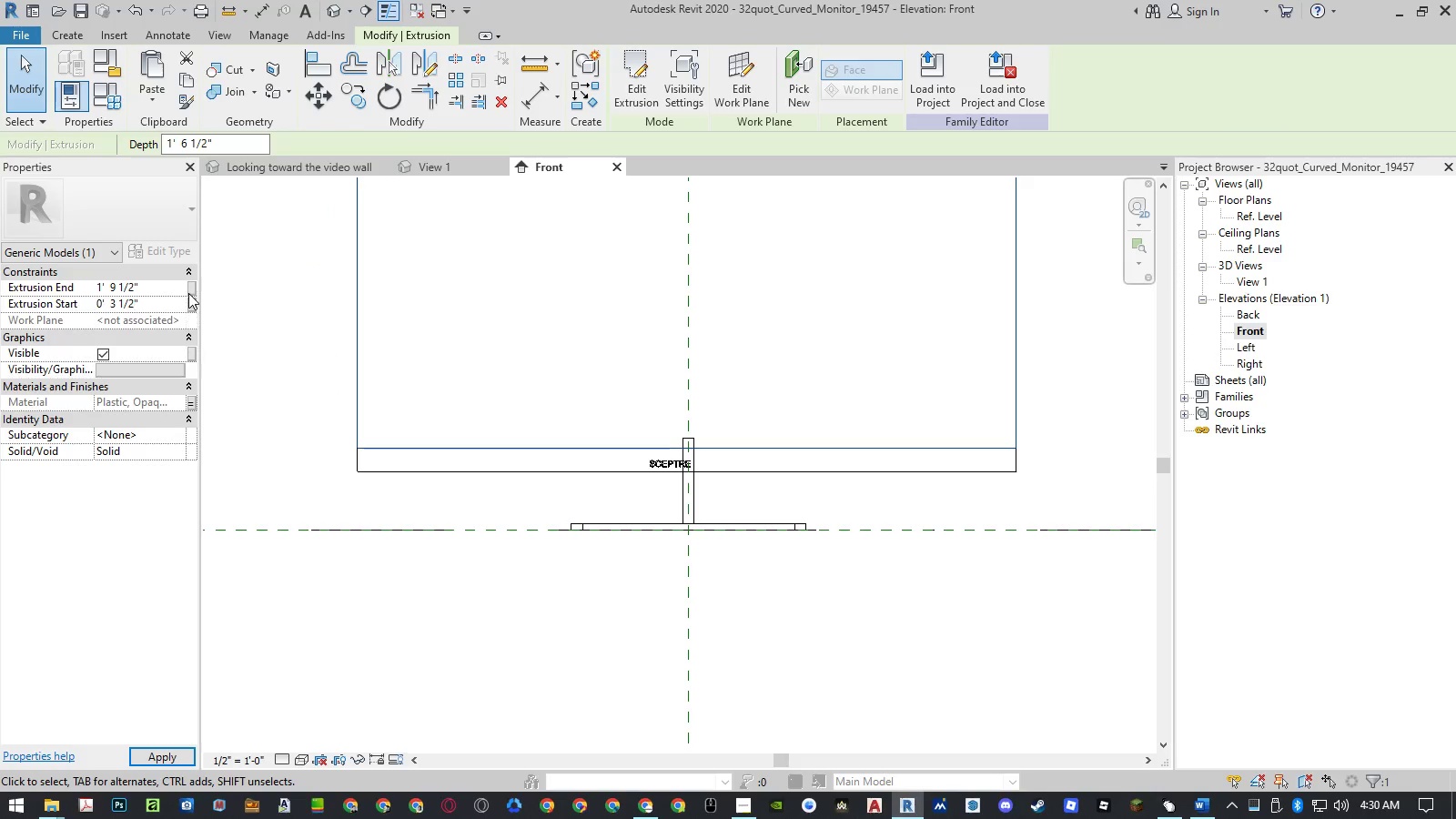 
key(NumpadEnter)
 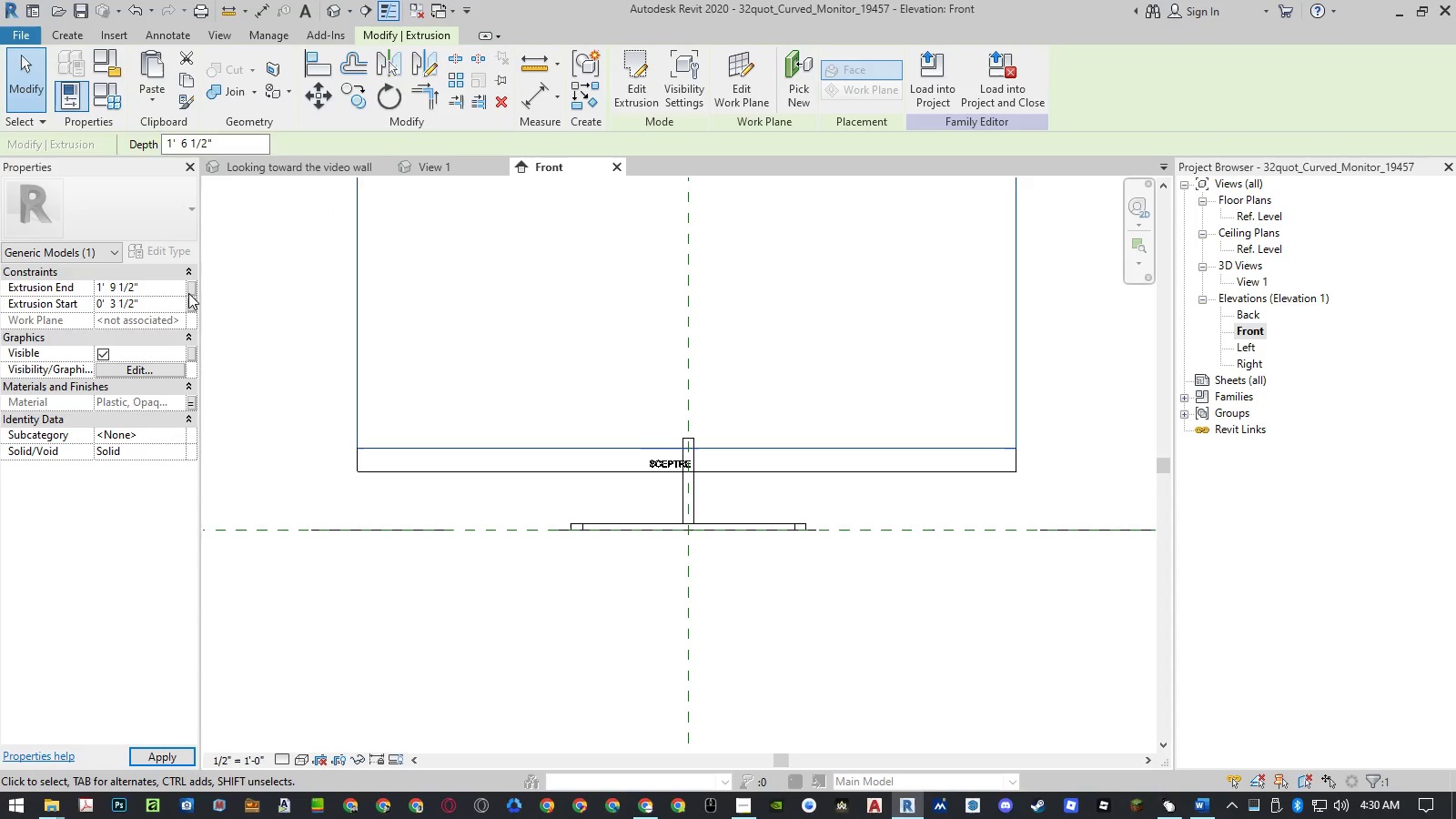 
key(NumpadEnter)
 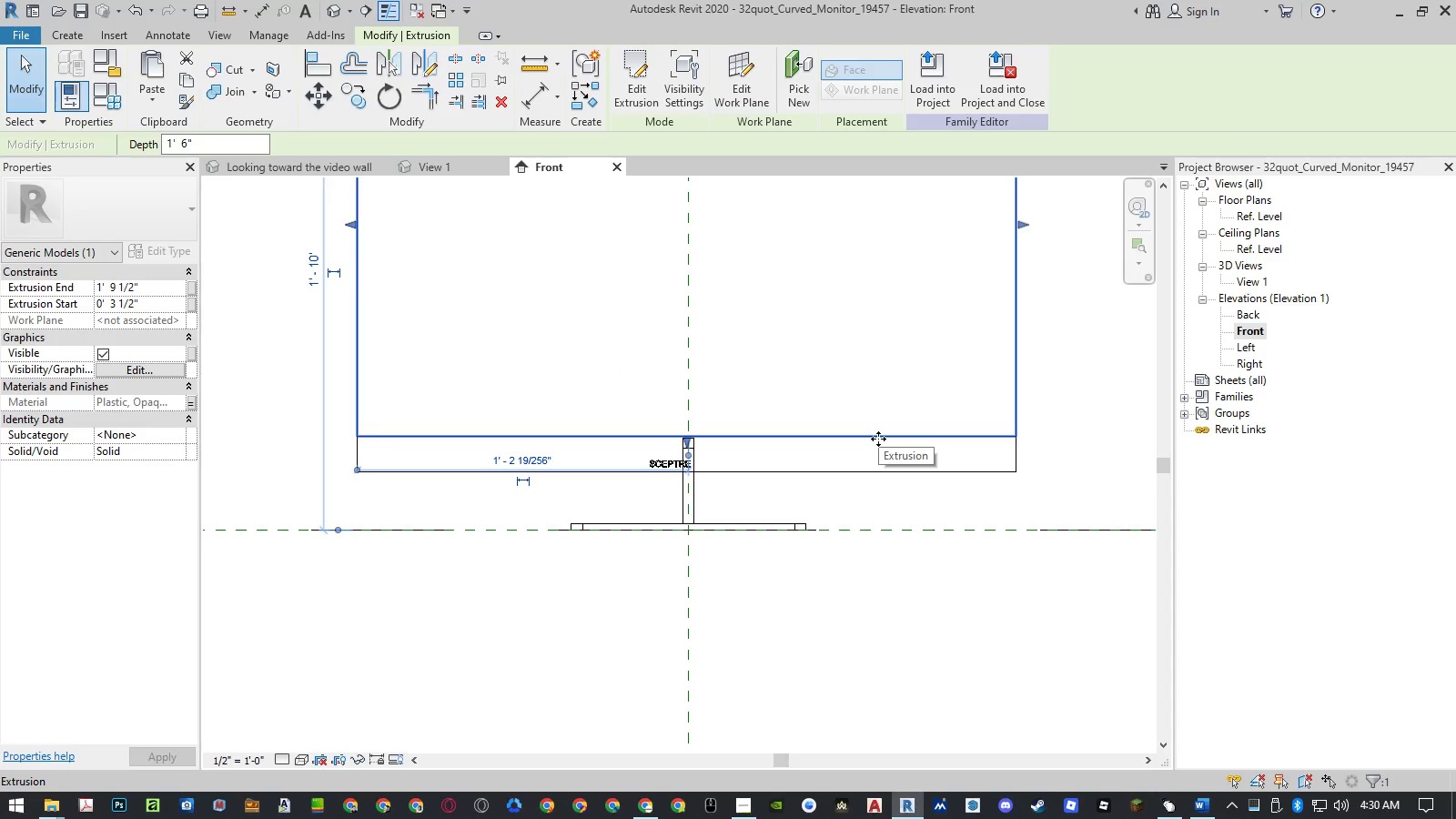 
scroll: coordinate [1005, 452], scroll_direction: up, amount: 4.0
 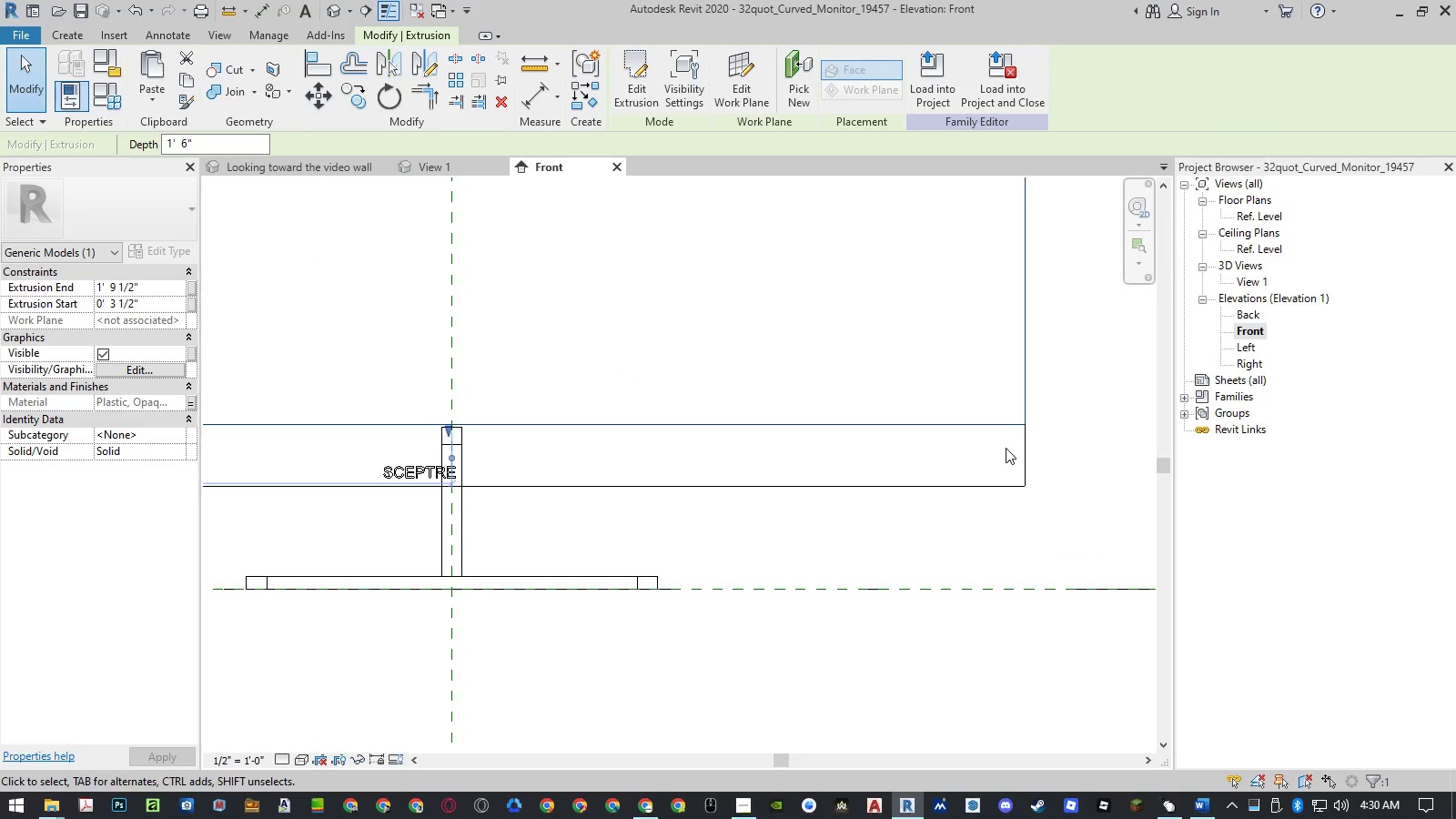 
type(mv)
 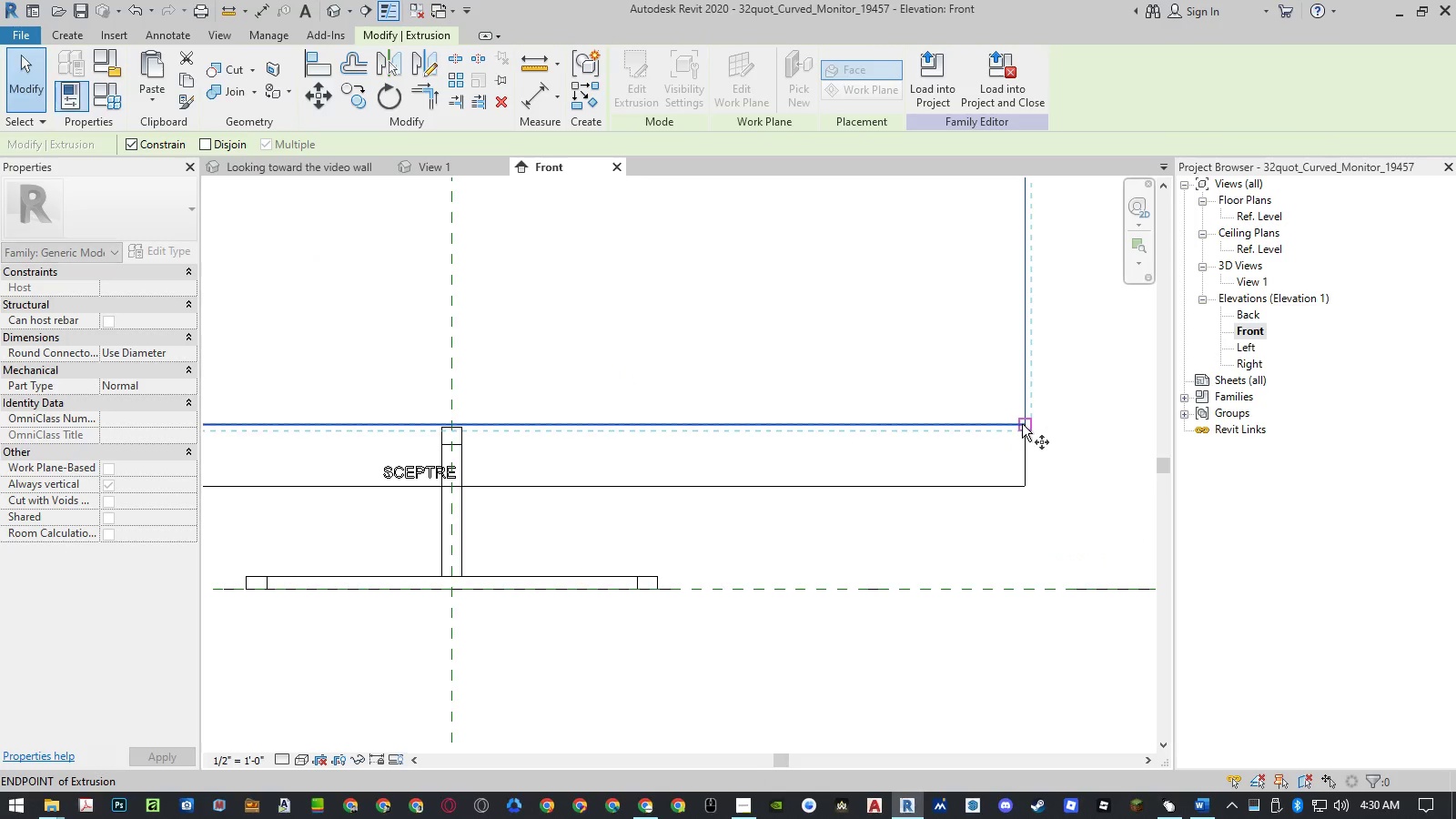 
left_click([1022, 424])
 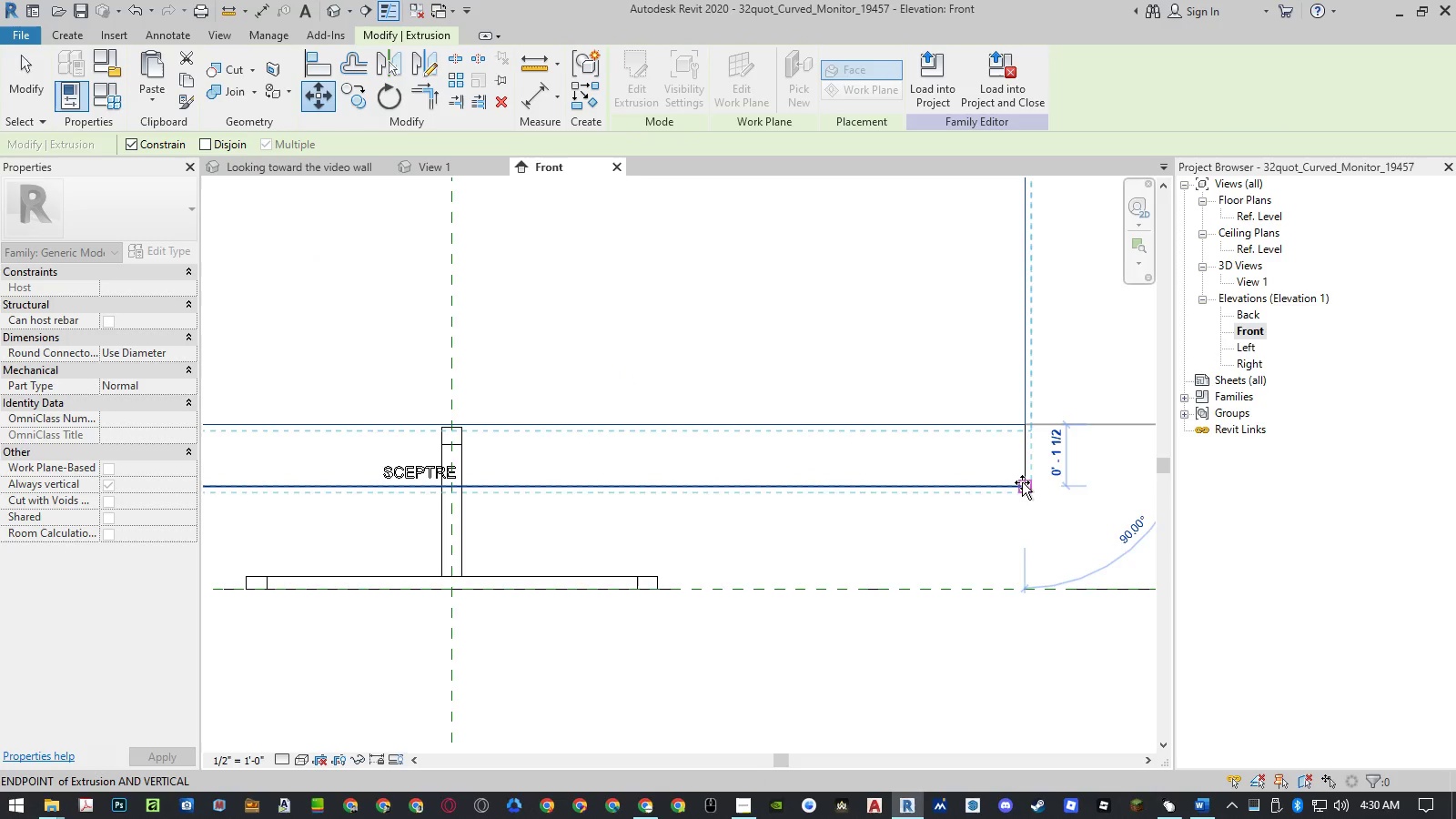 
key(Numpad0)
 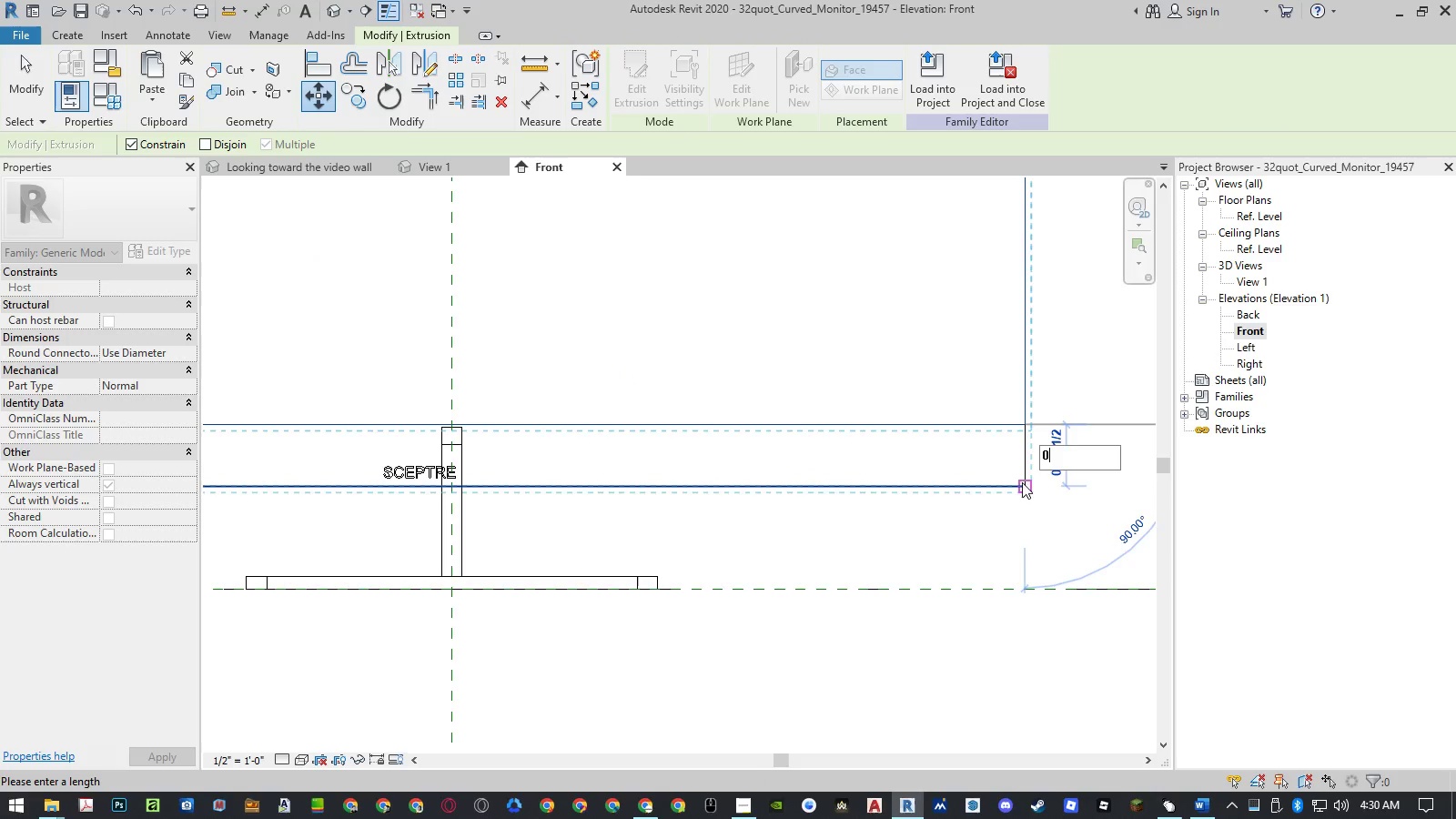 
key(Quote)
 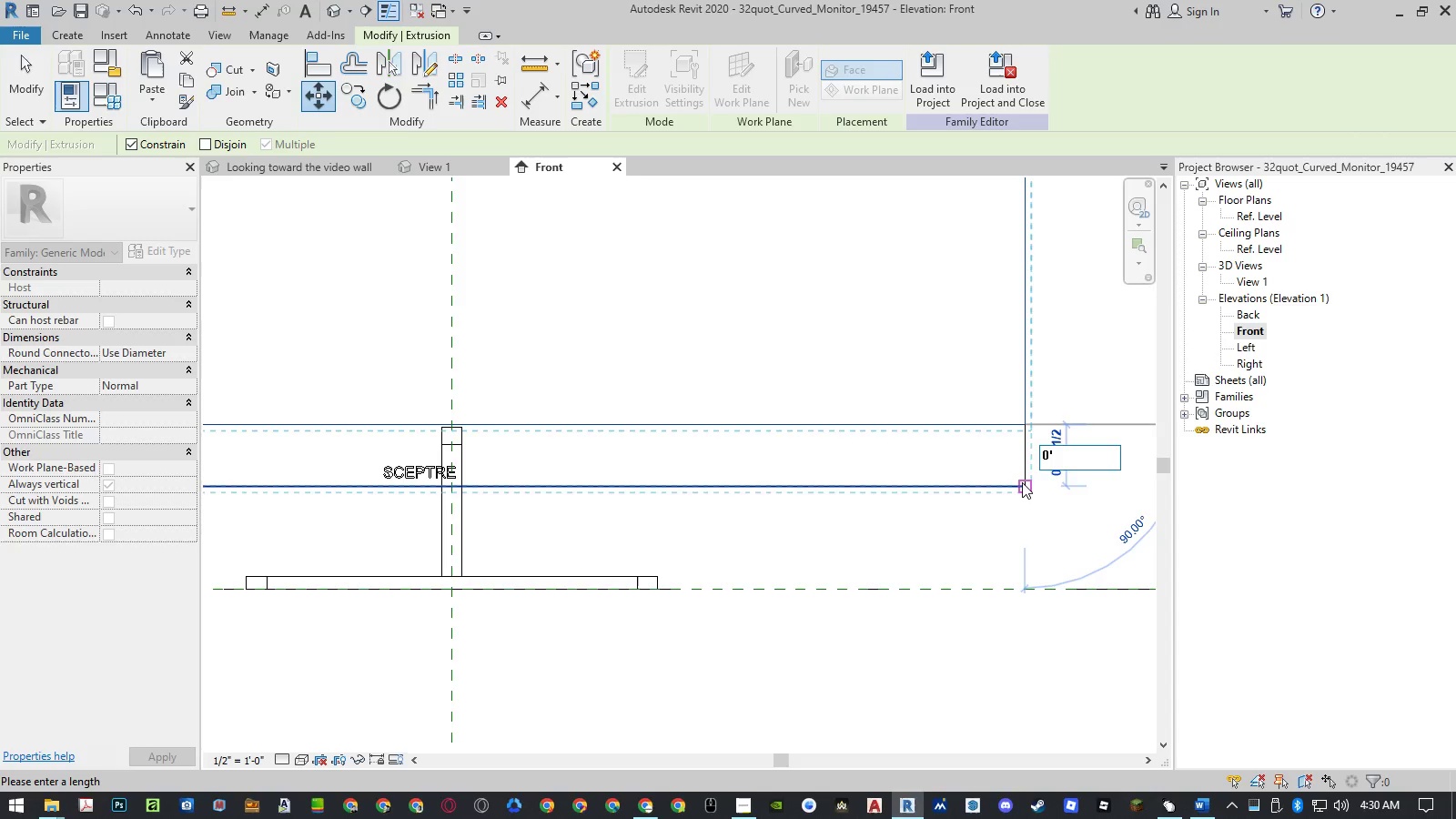 
key(Numpad1)
 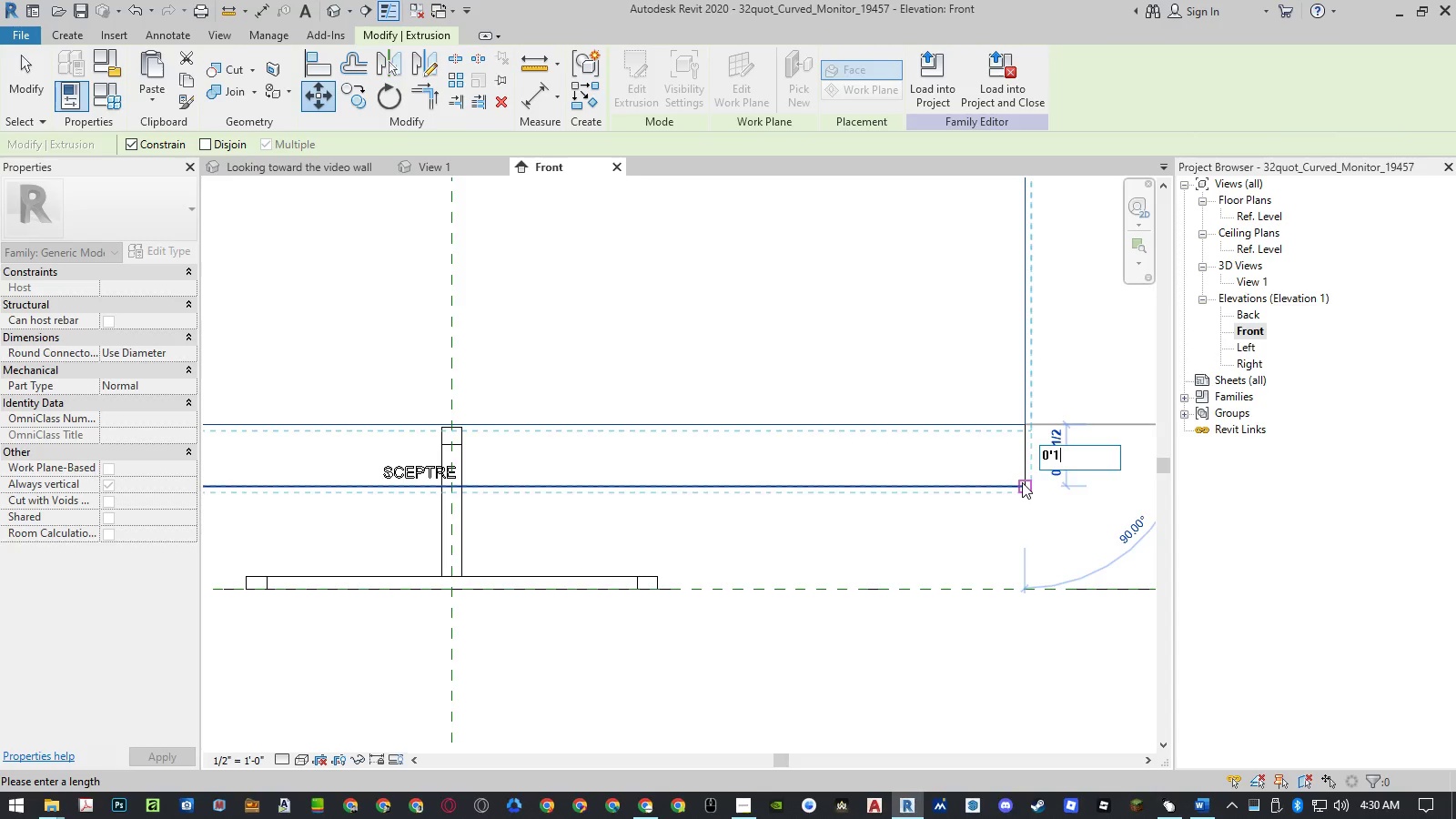 
key(Shift+ShiftRight)
 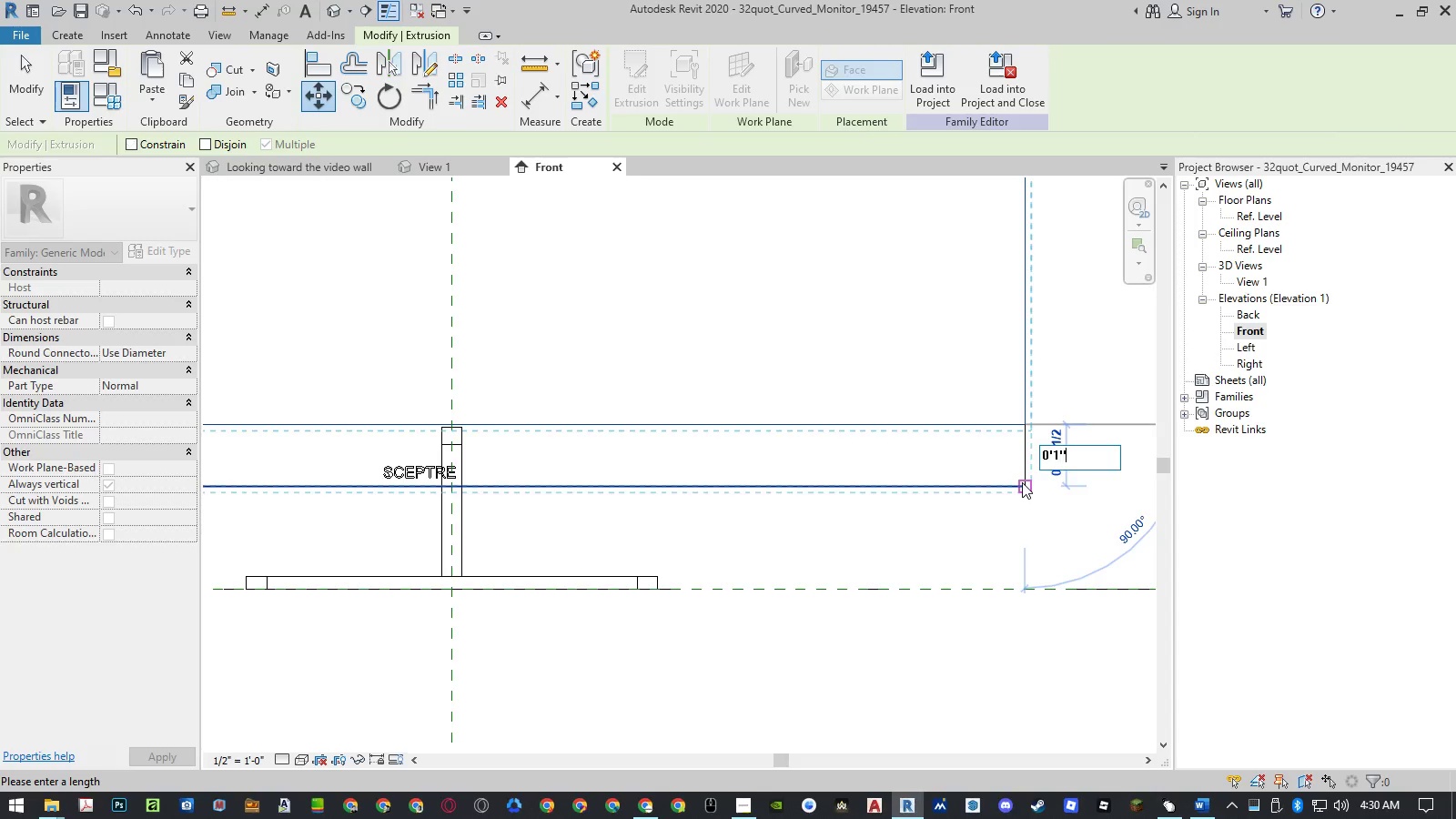 
key(Shift+Quote)
 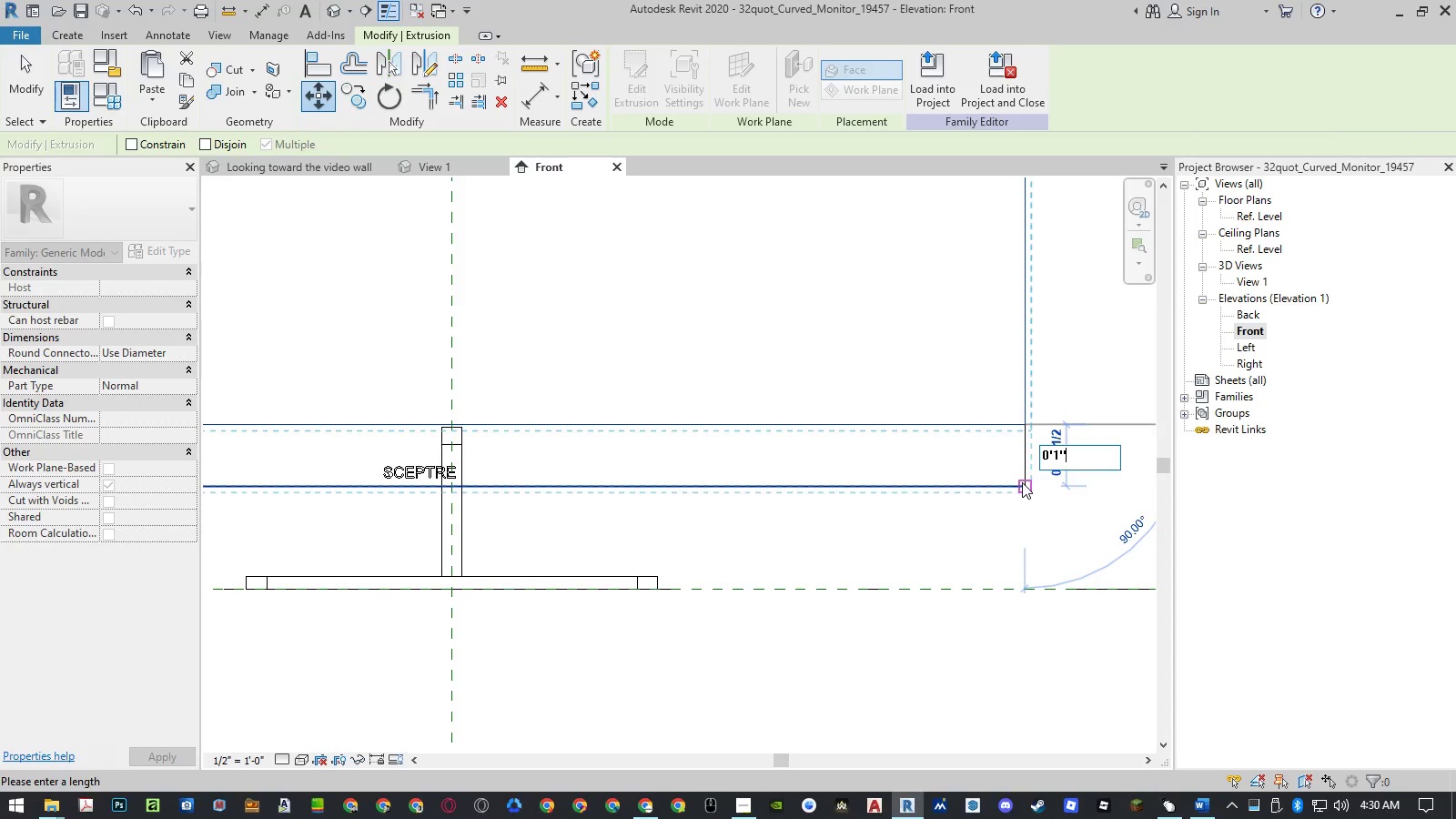 
key(NumpadEnter)
 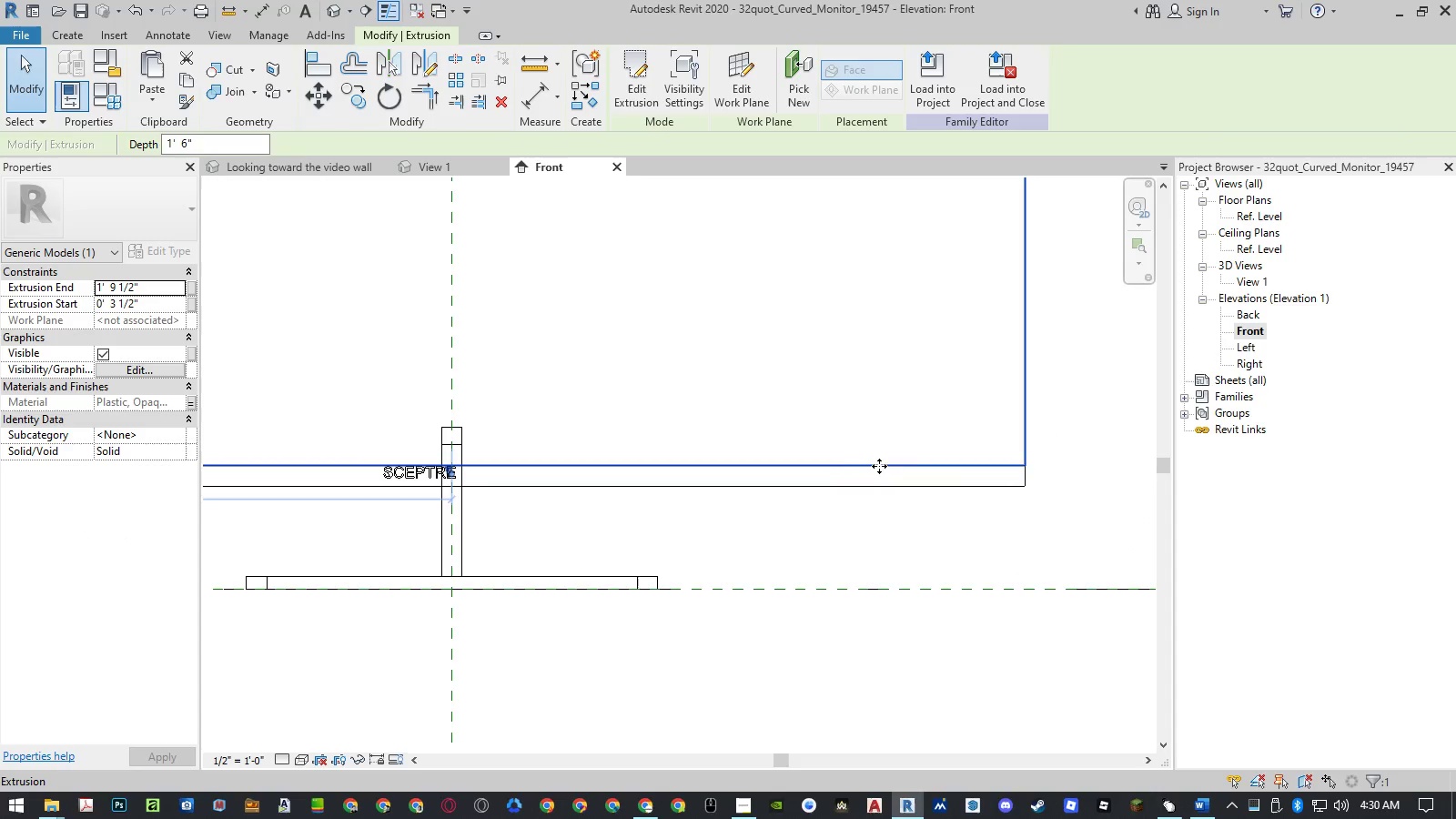 
scroll: coordinate [918, 494], scroll_direction: down, amount: 10.0
 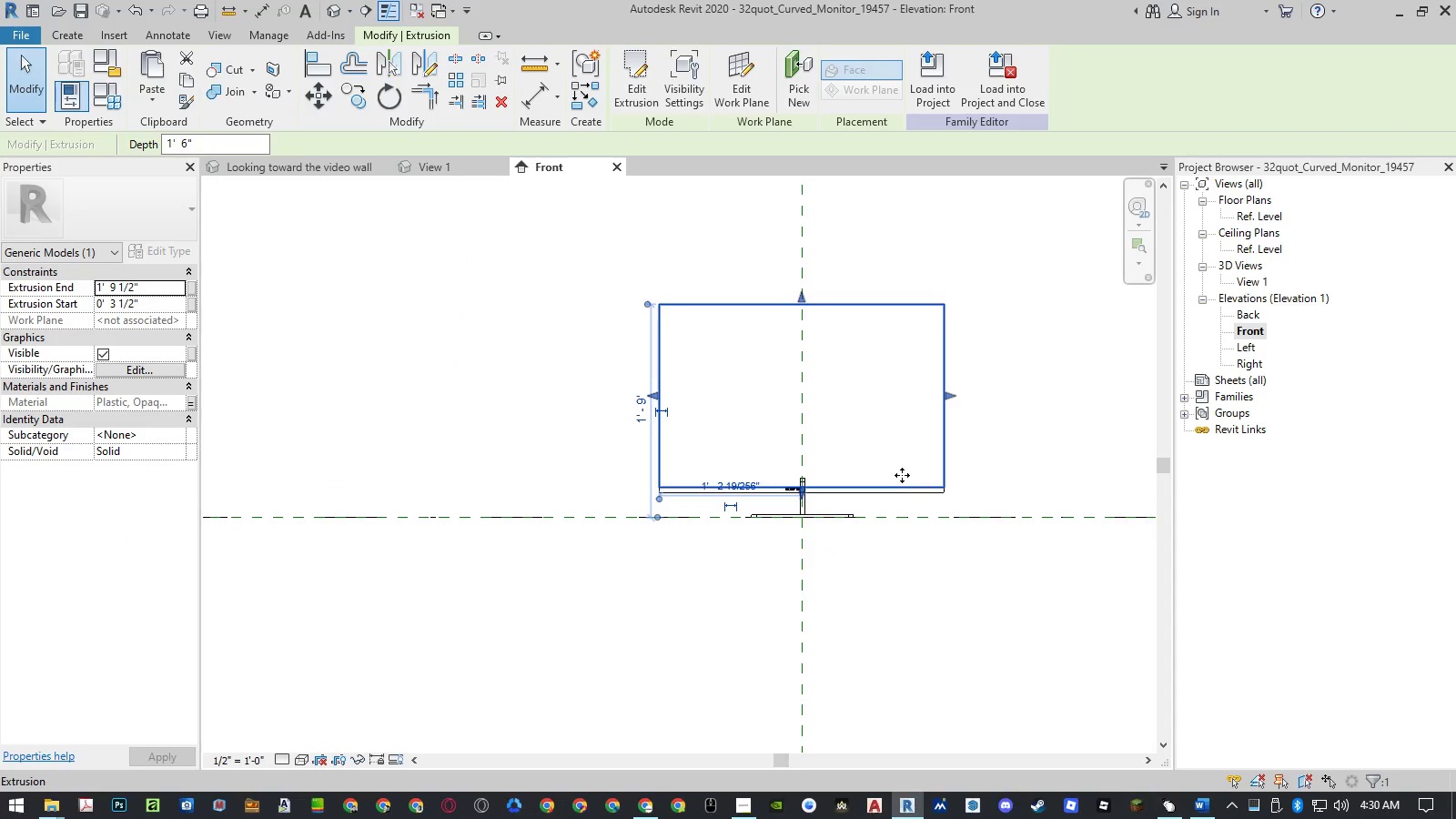 
scroll: coordinate [870, 450], scroll_direction: up, amount: 4.0
 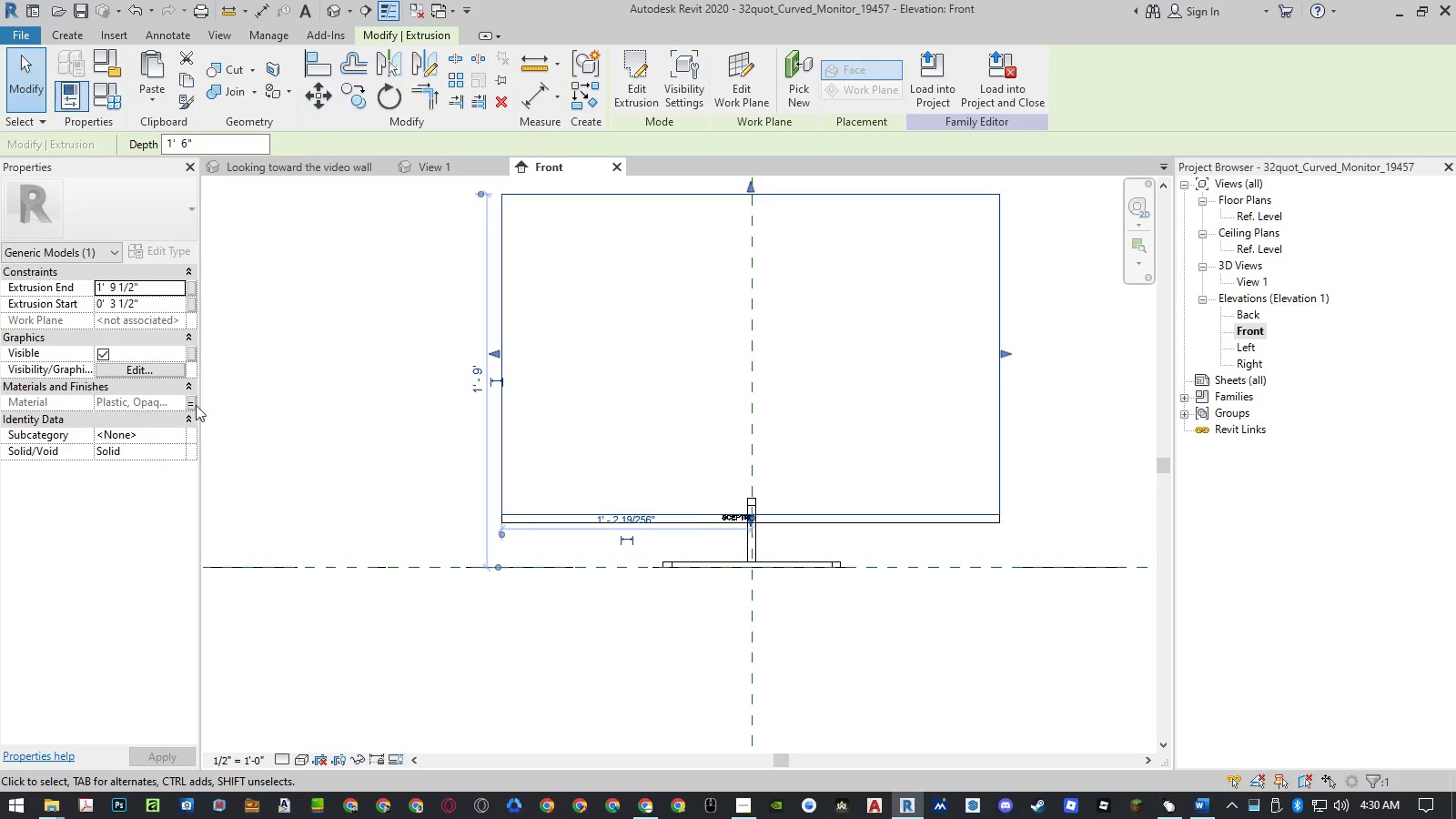 
left_click([193, 406])
 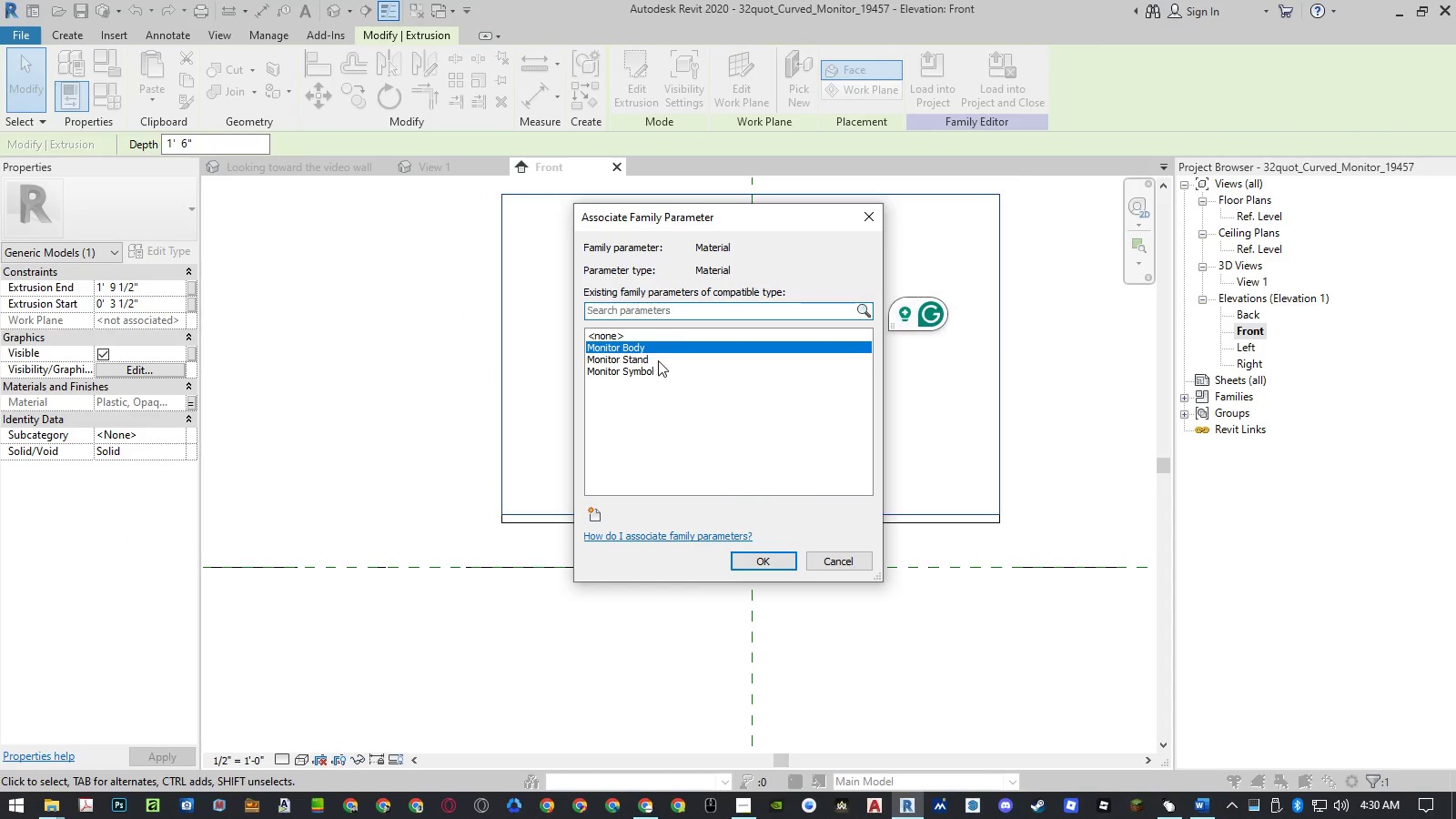 
left_click([596, 517])
 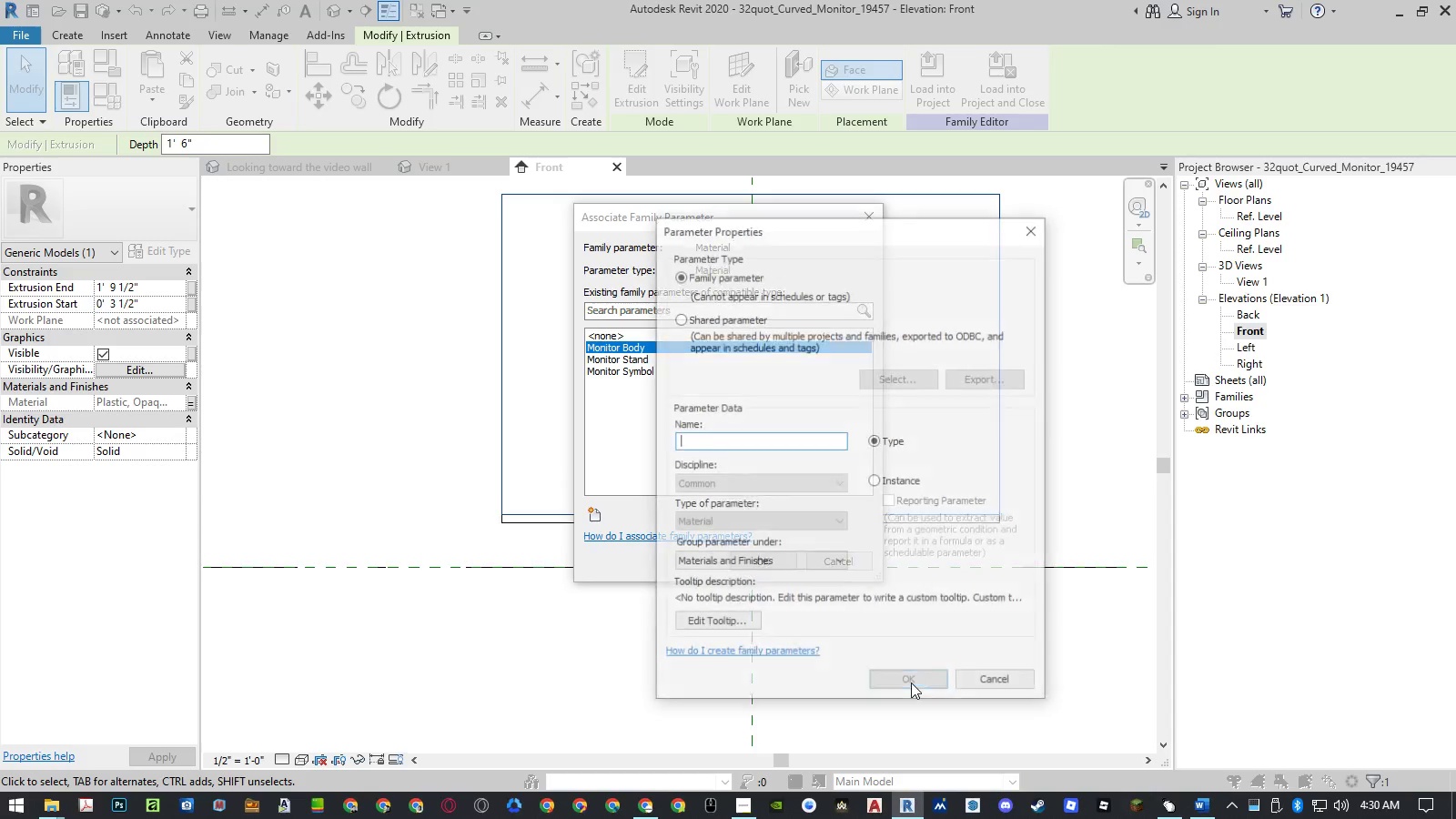 
key(Control+ControlLeft)
 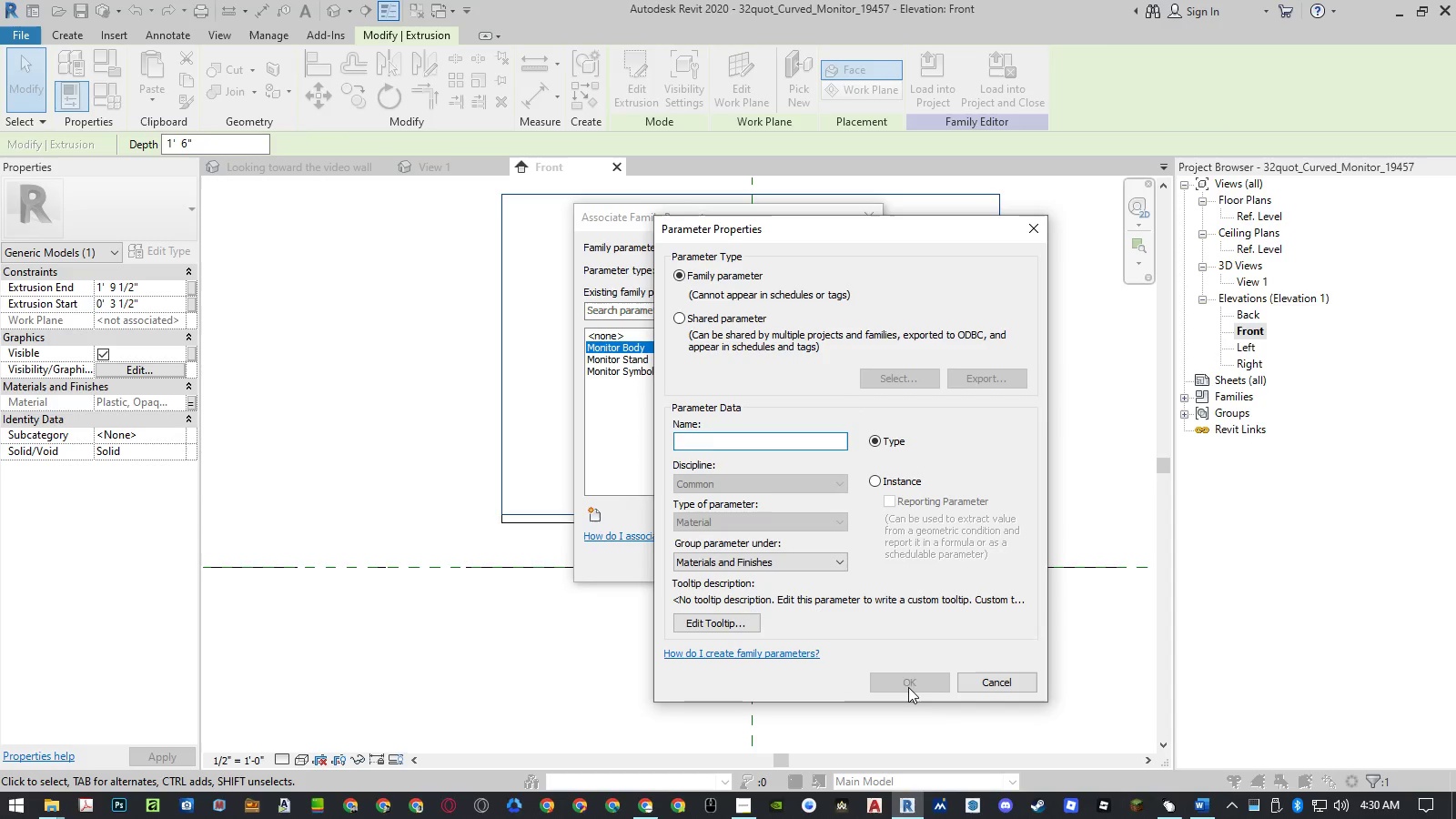 
key(Control+V)
 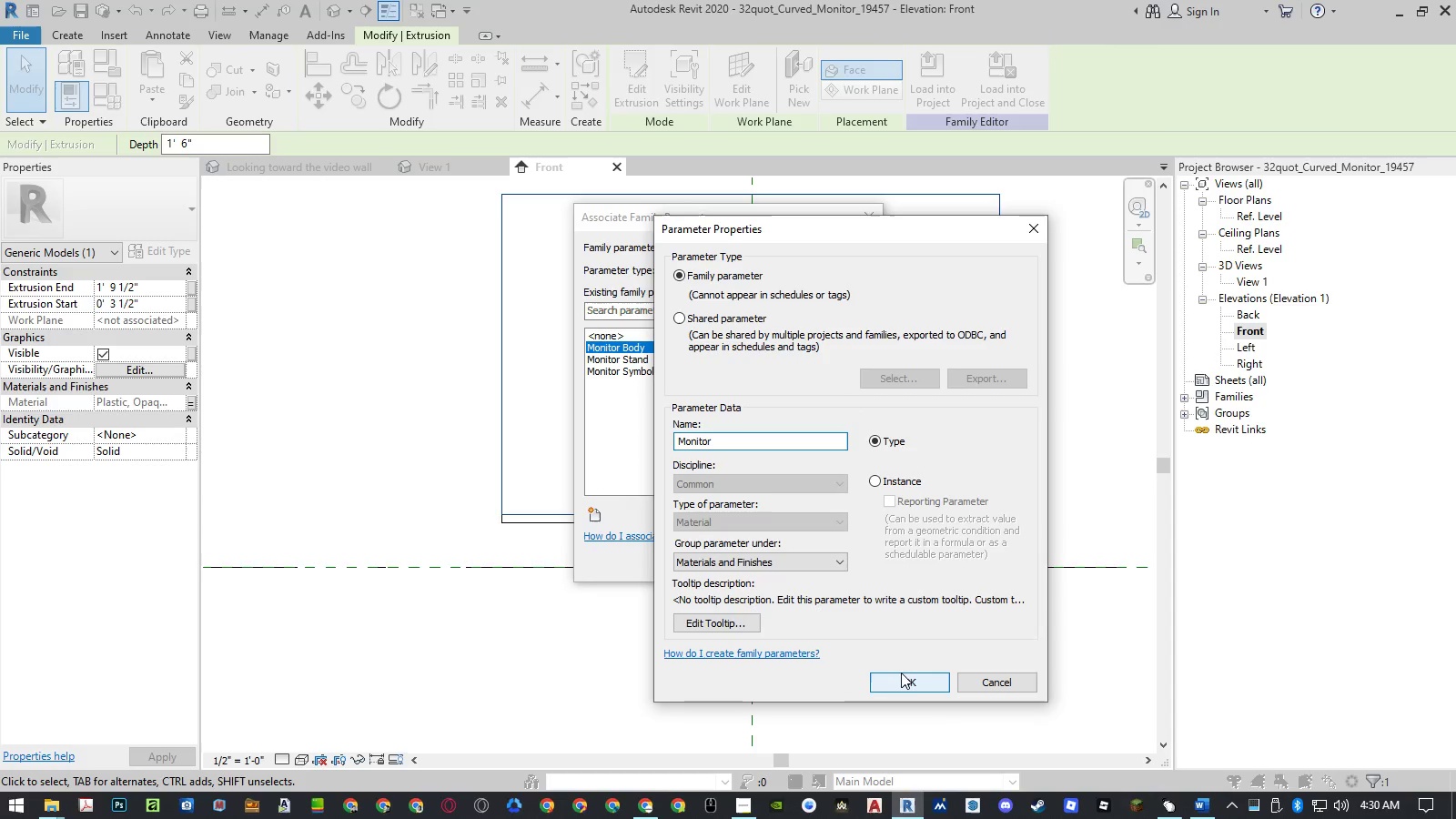 
type(Screen)
 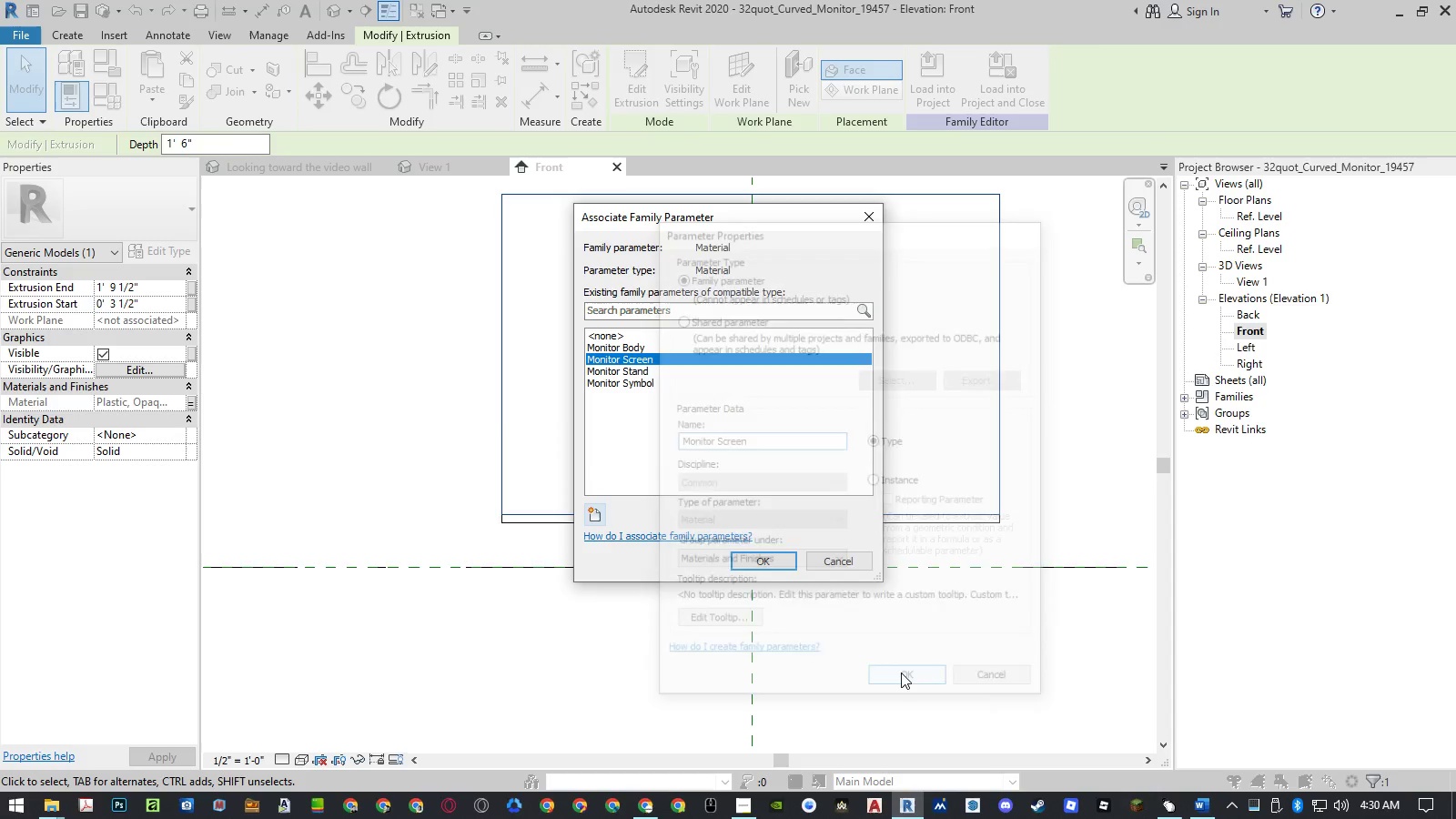 
 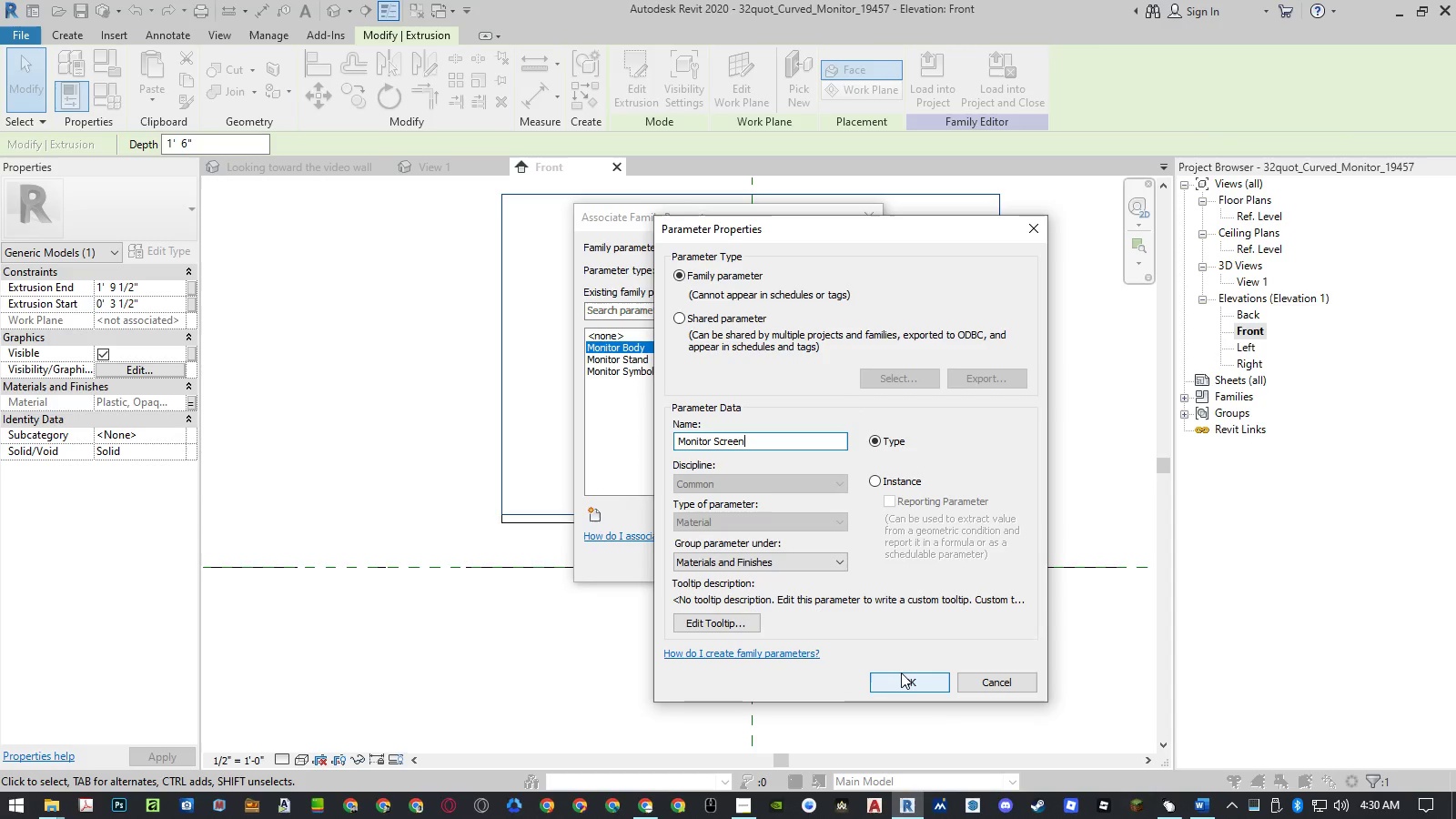 
key(Enter)
 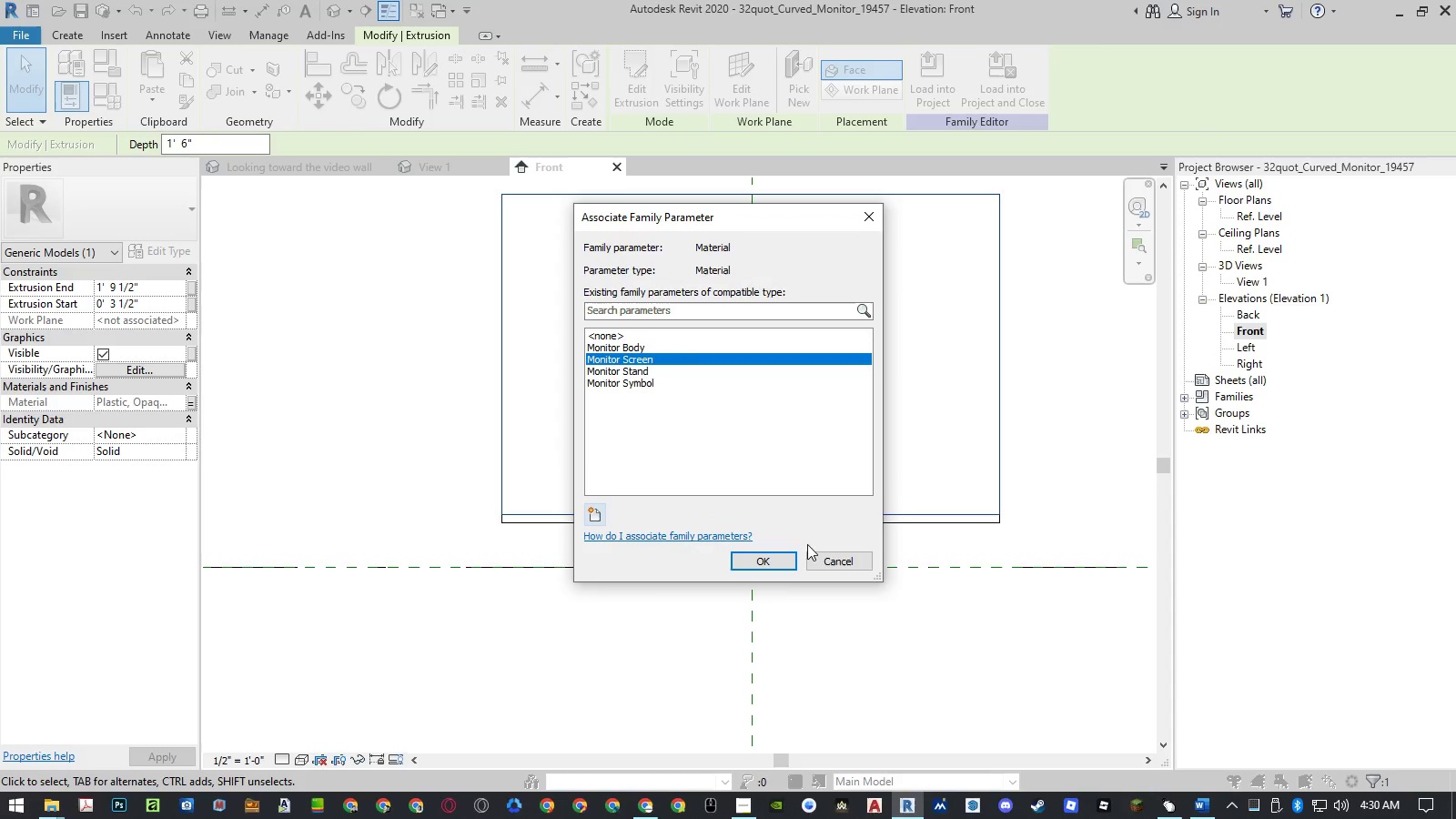 
left_click([772, 564])
 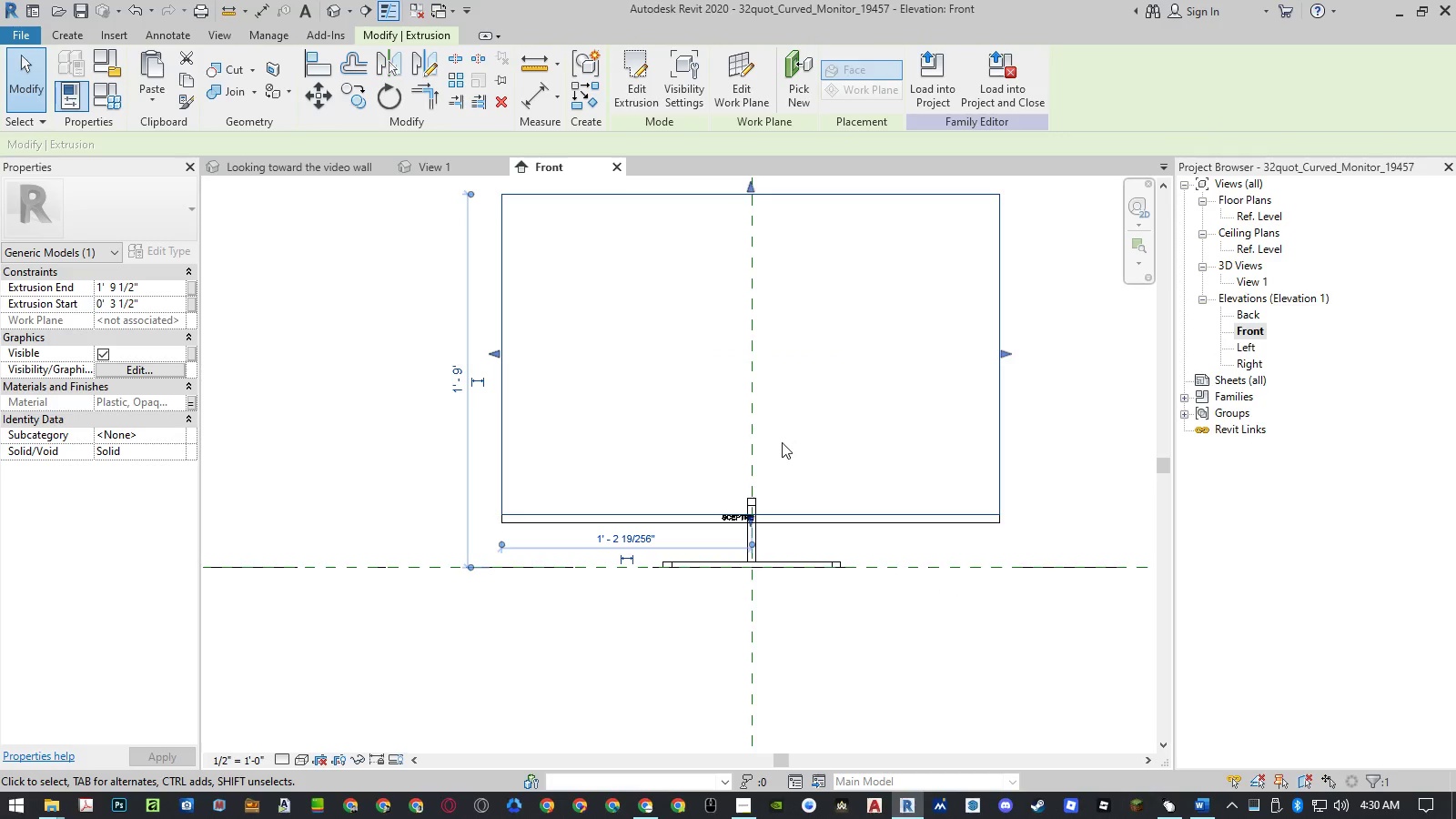 
scroll: coordinate [733, 493], scroll_direction: up, amount: 5.0
 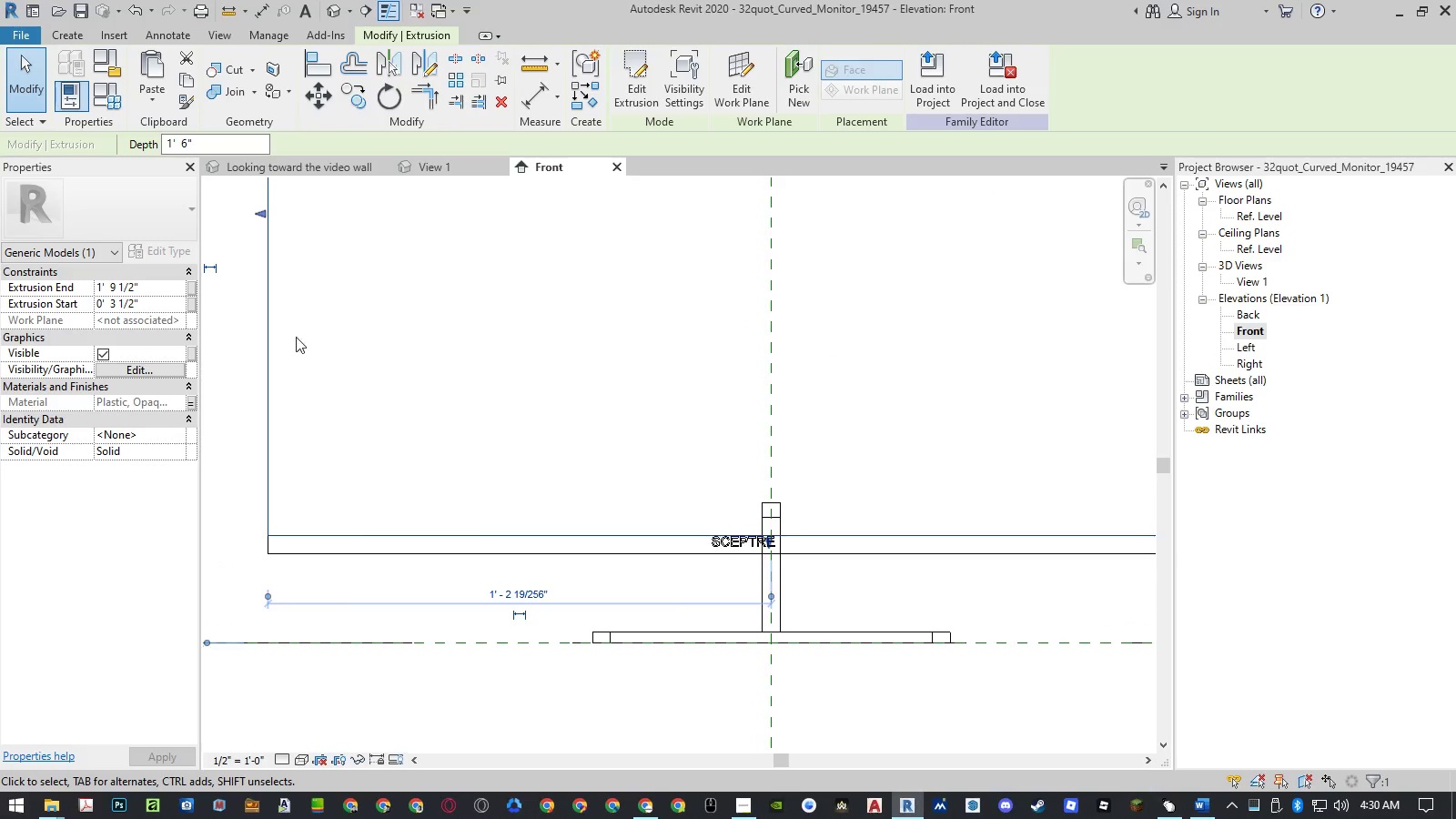 
left_click([136, 300])
 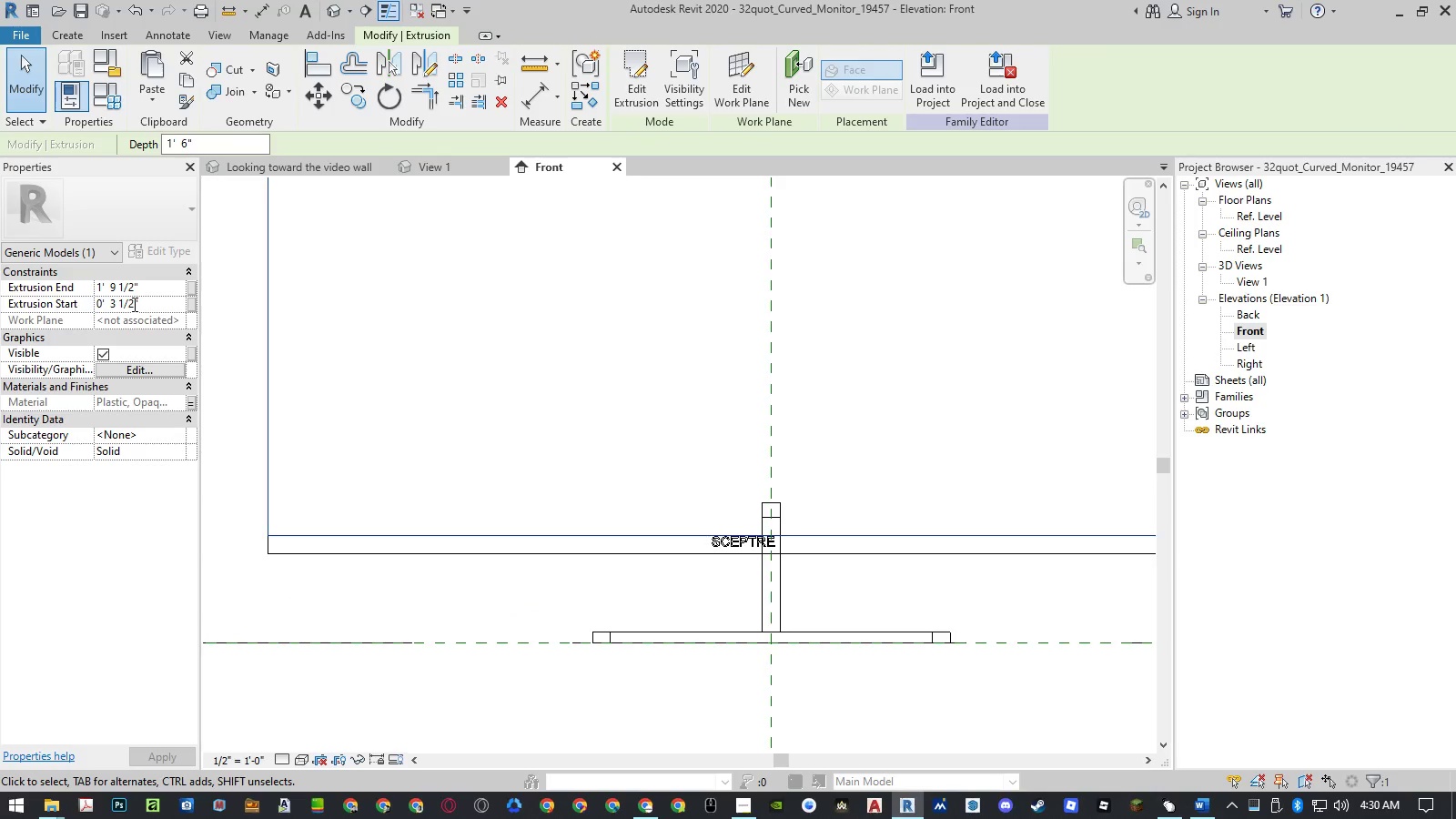 
left_click_drag(start_coordinate=[133, 304], to_coordinate=[119, 306])
 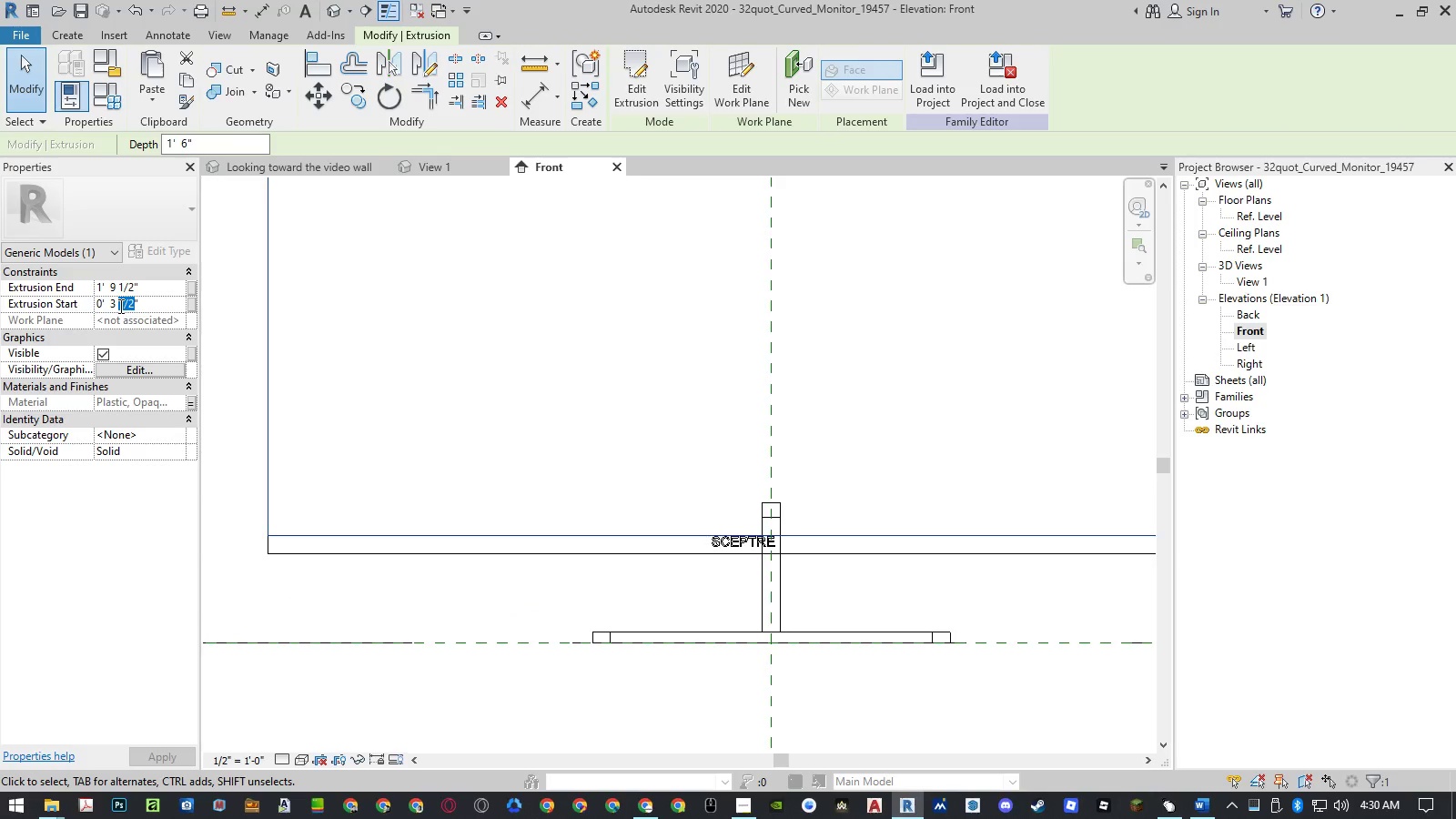 
key(Numpad2)
 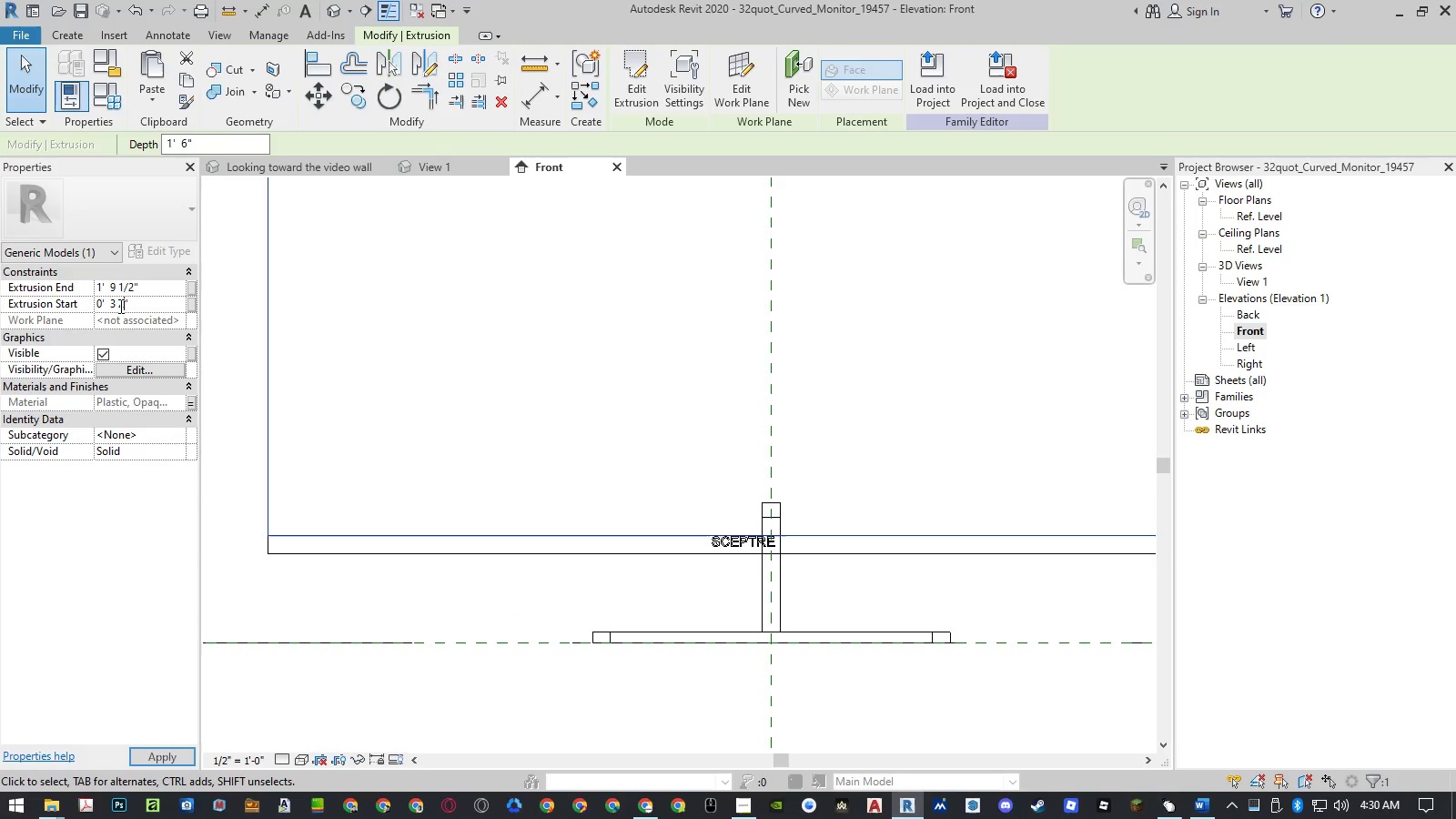 
key(NumpadDivide)
 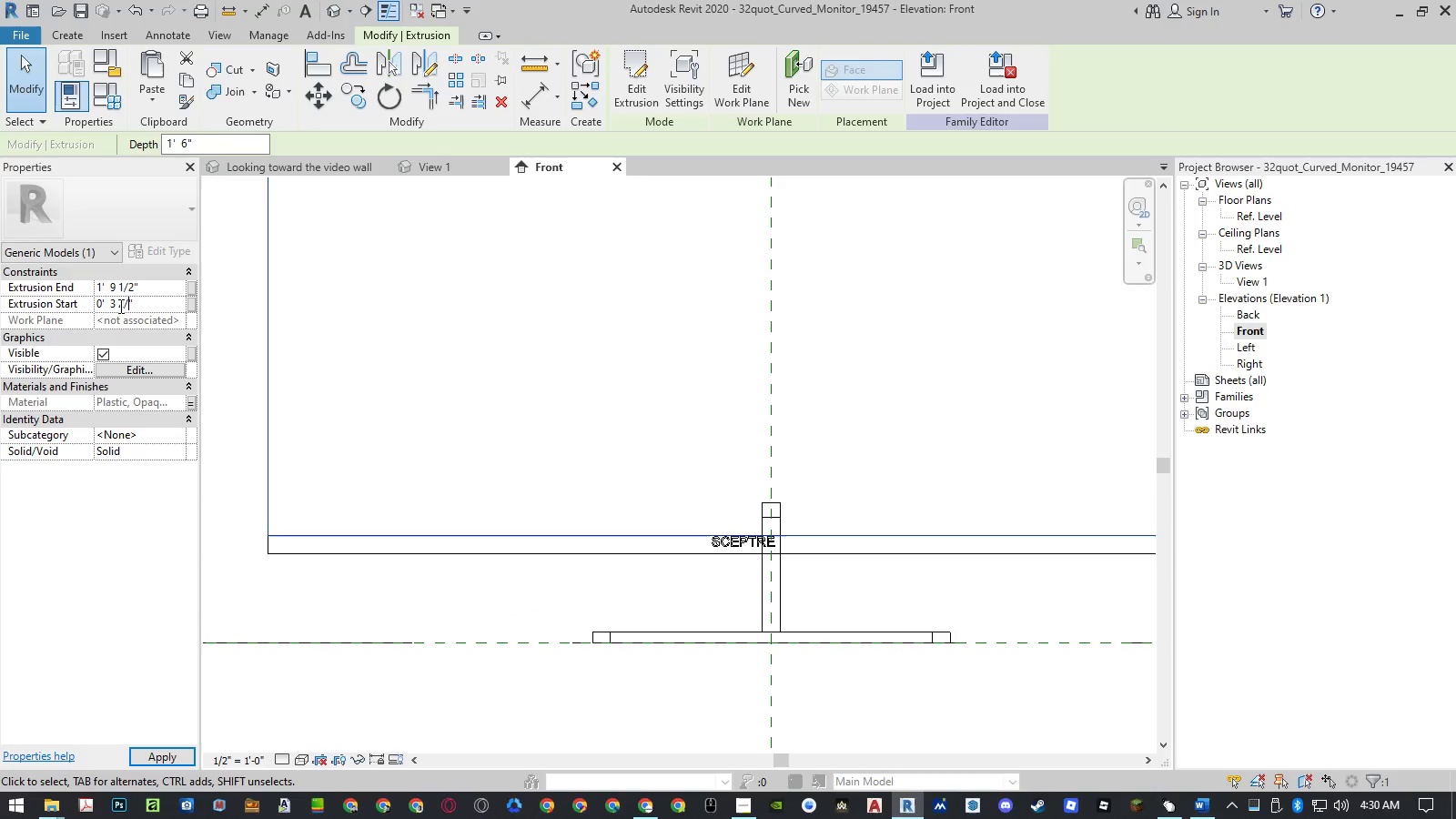 
key(Numpad3)
 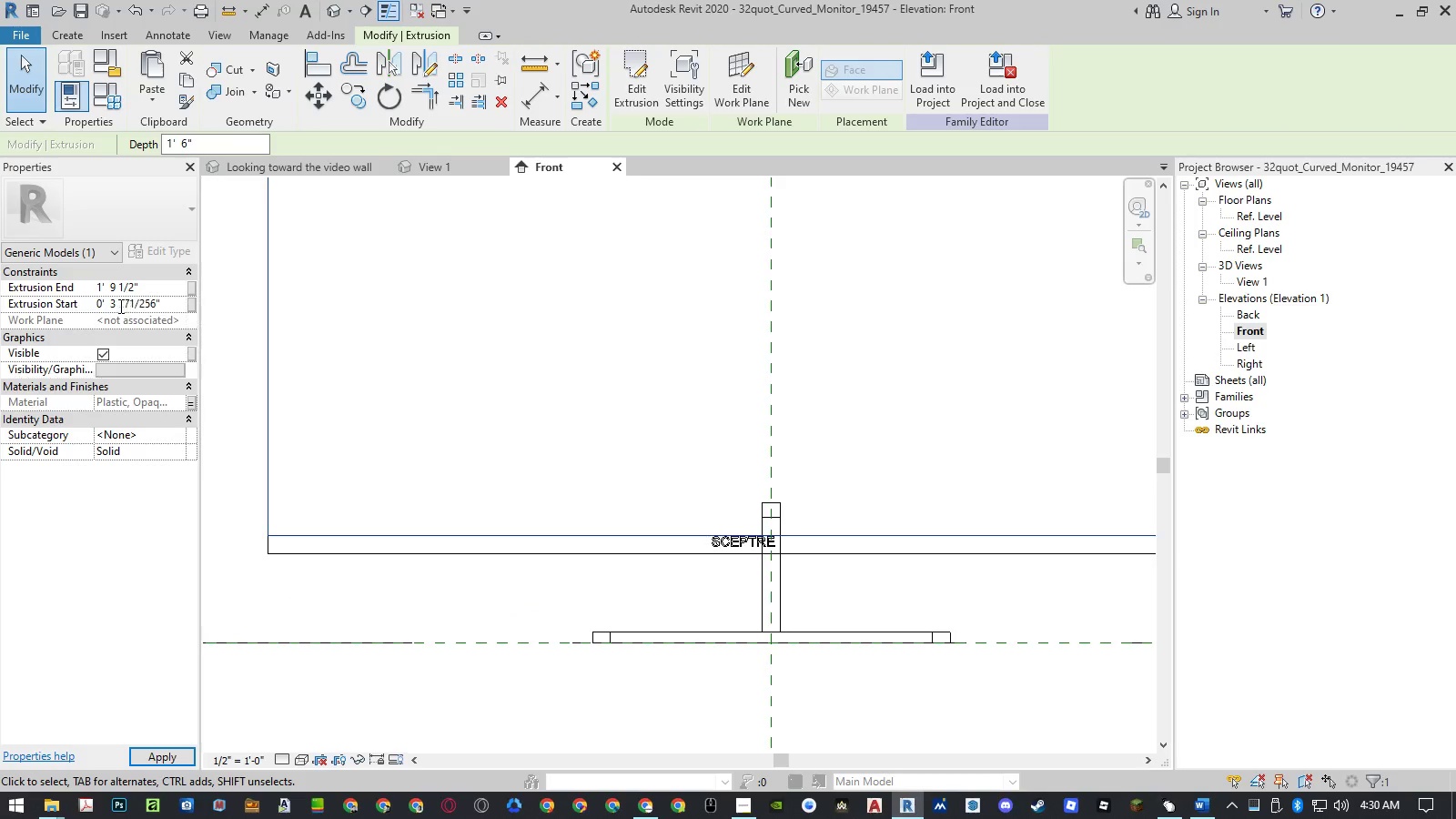 
key(NumpadEnter)
 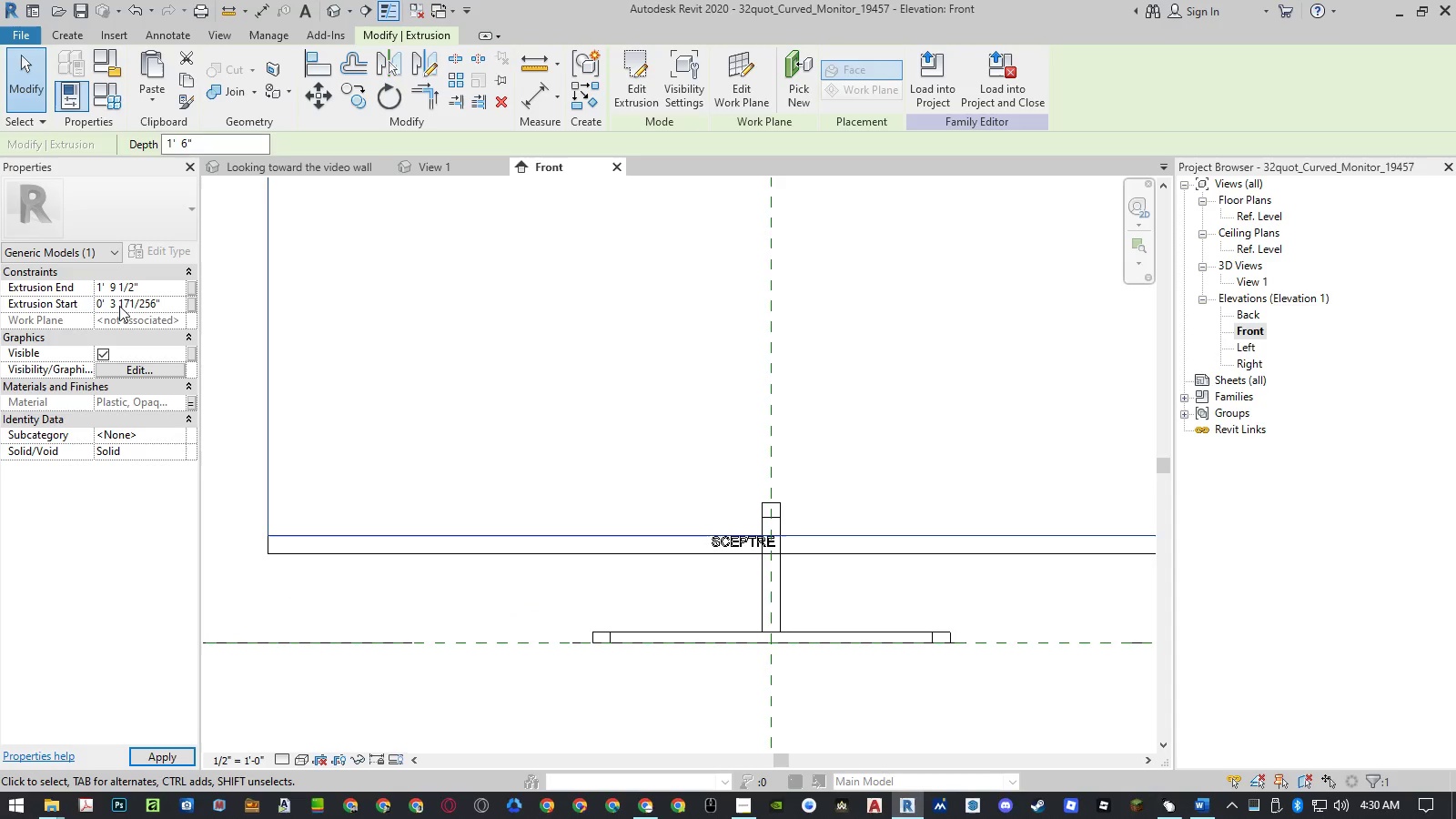 
key(NumpadEnter)
 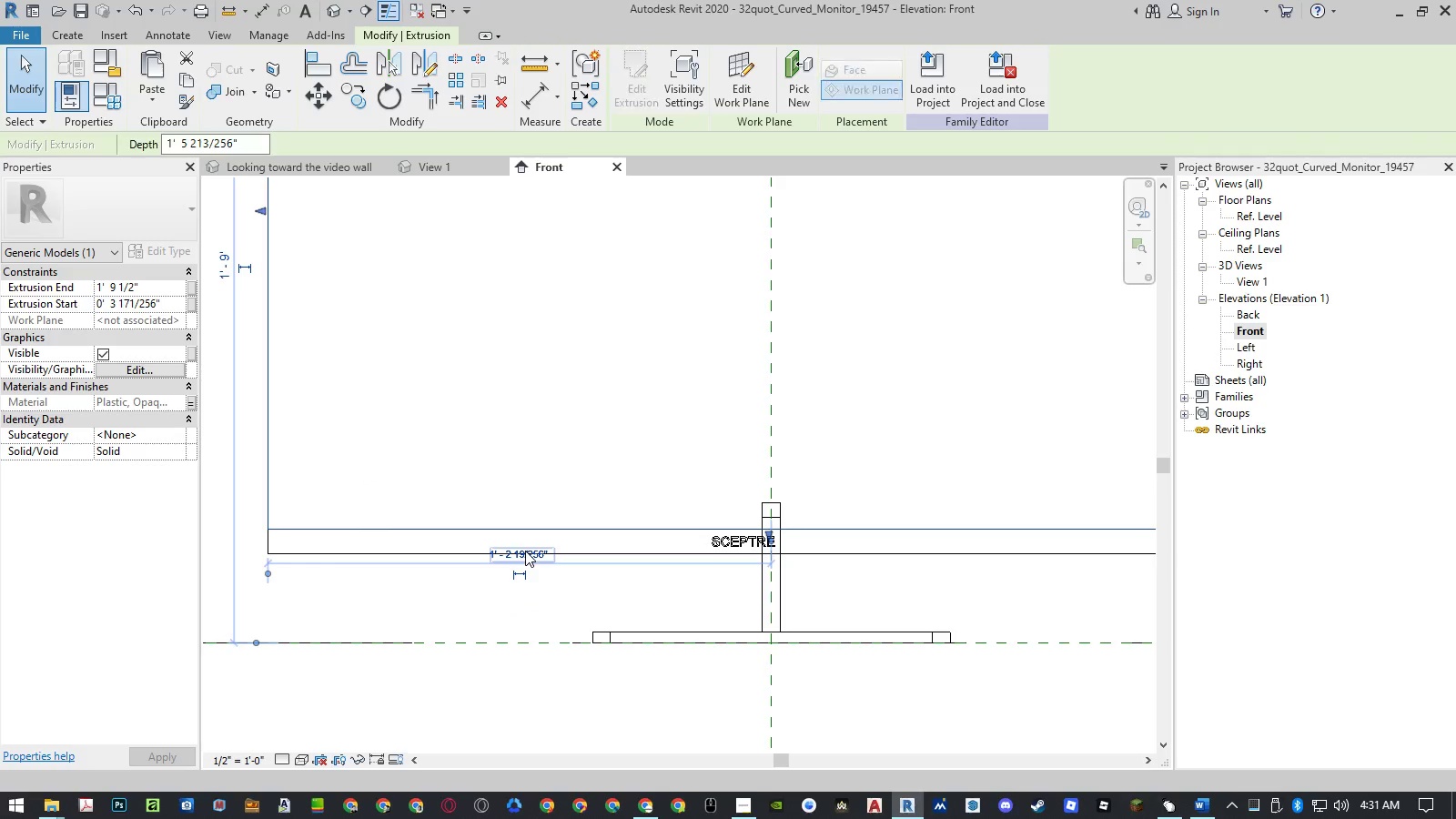 
scroll: coordinate [536, 541], scroll_direction: down, amount: 8.0
 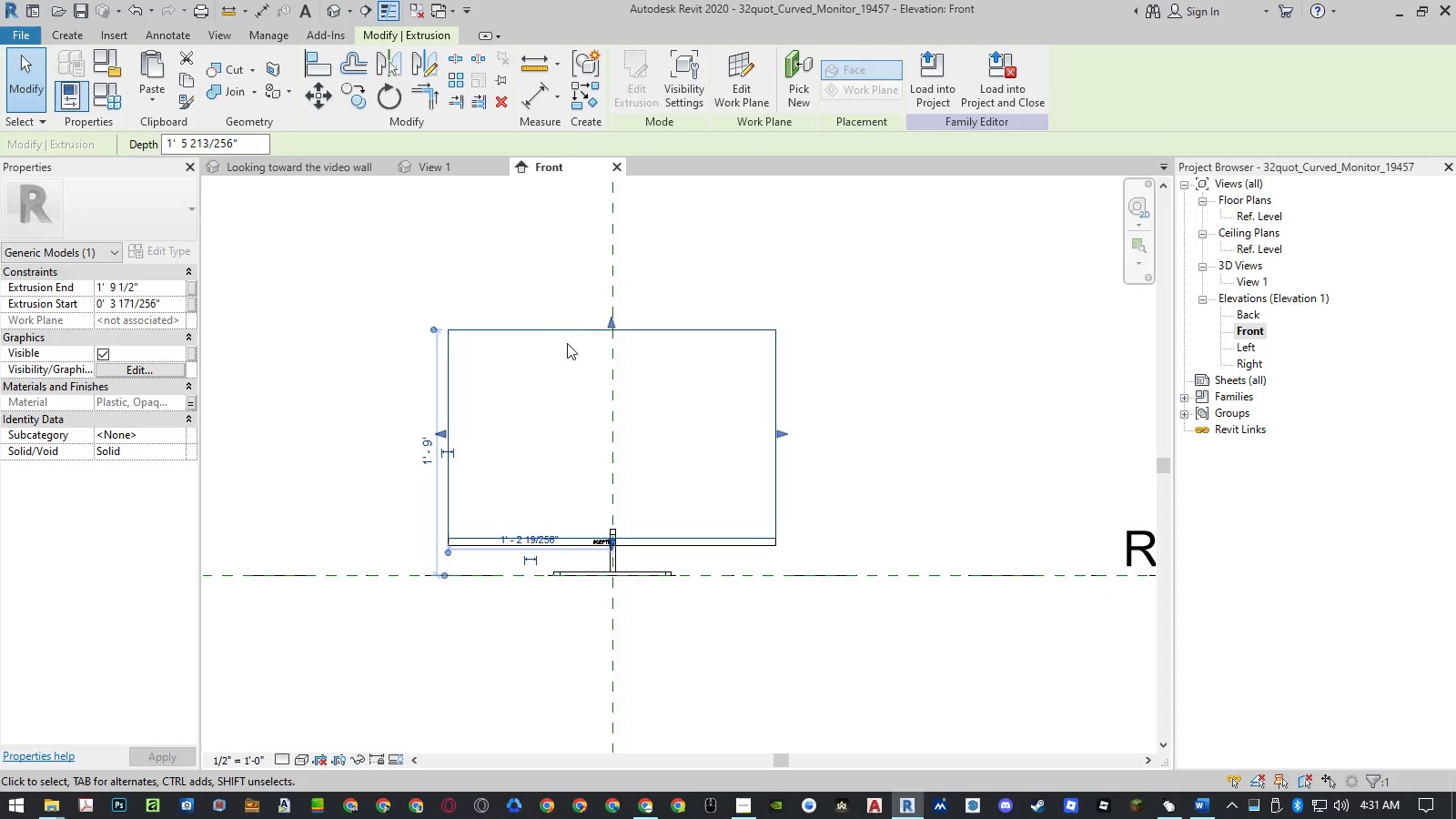 
scroll: coordinate [570, 328], scroll_direction: up, amount: 2.0
 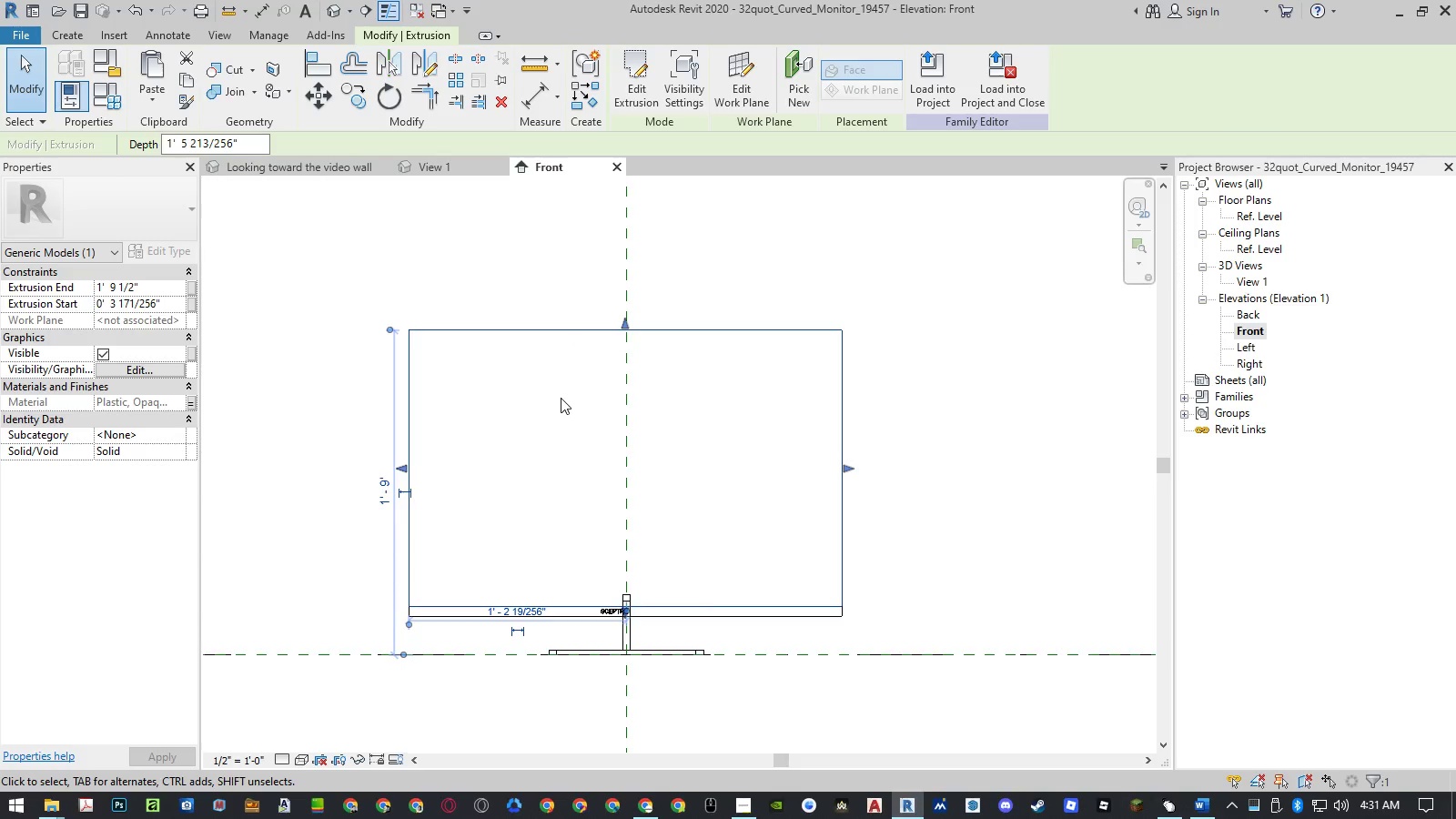 
wait(5.37)
 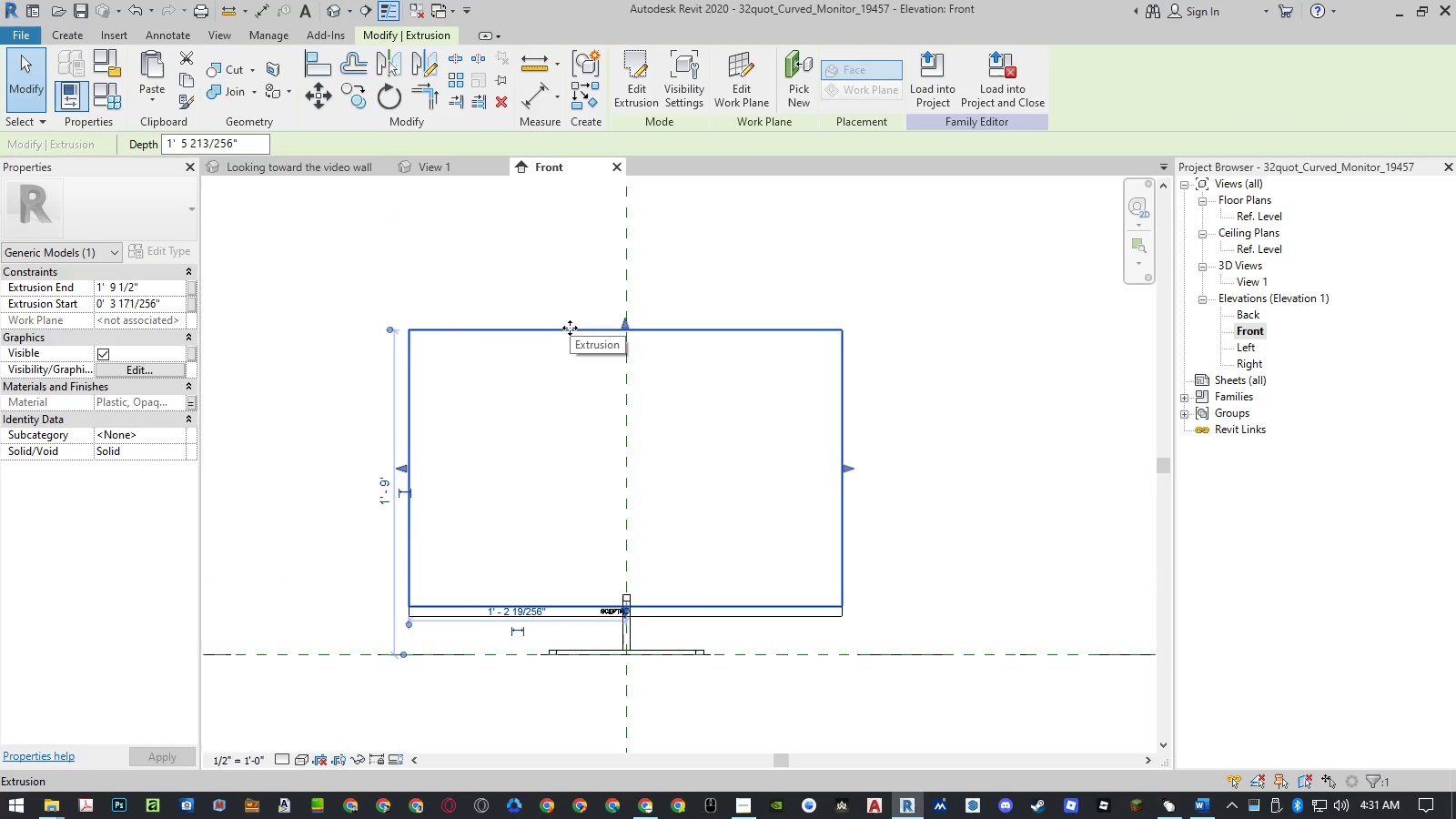 
left_click([135, 290])
 